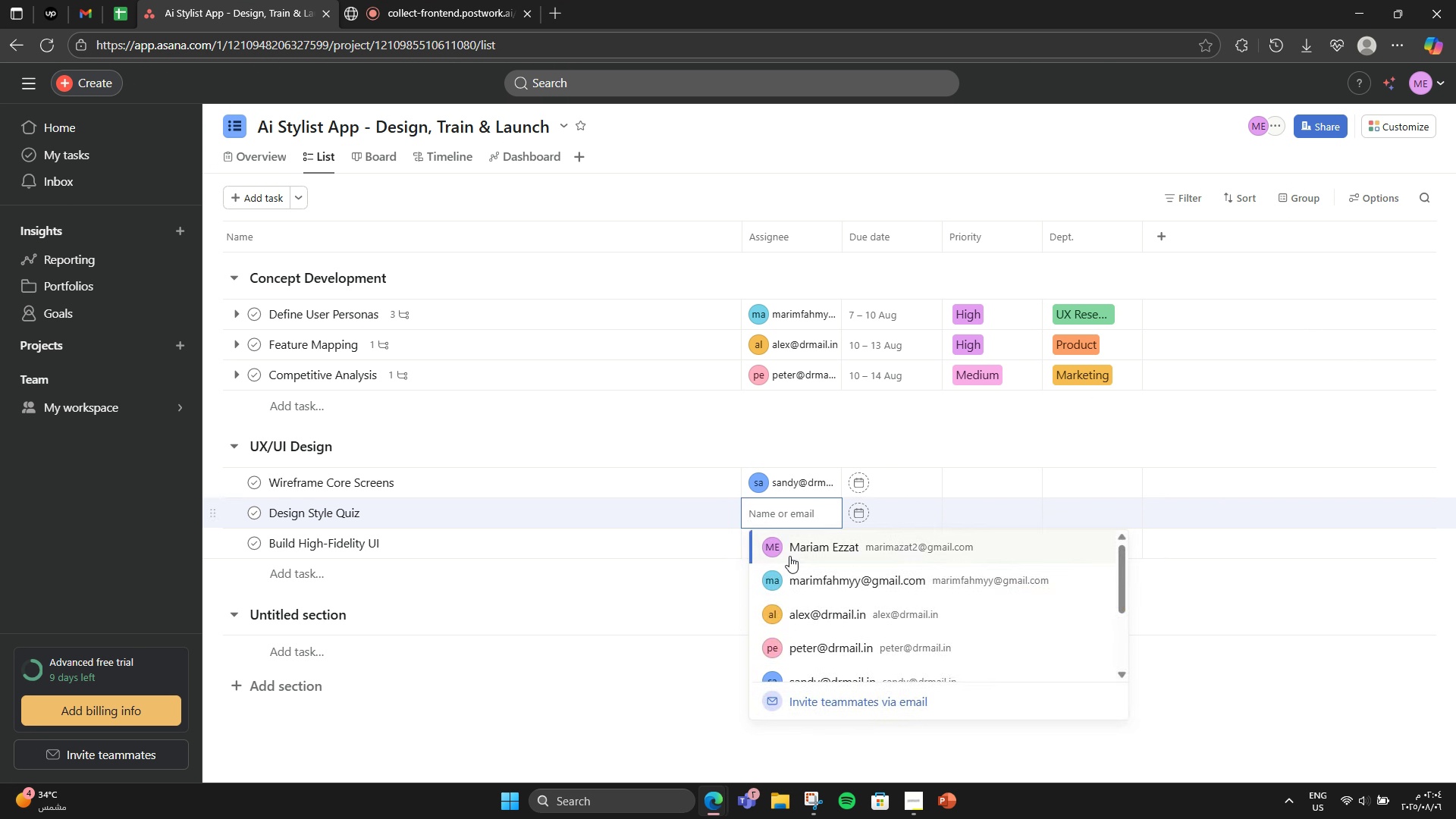 
scroll: coordinate [824, 601], scroll_direction: down, amount: 1.0
 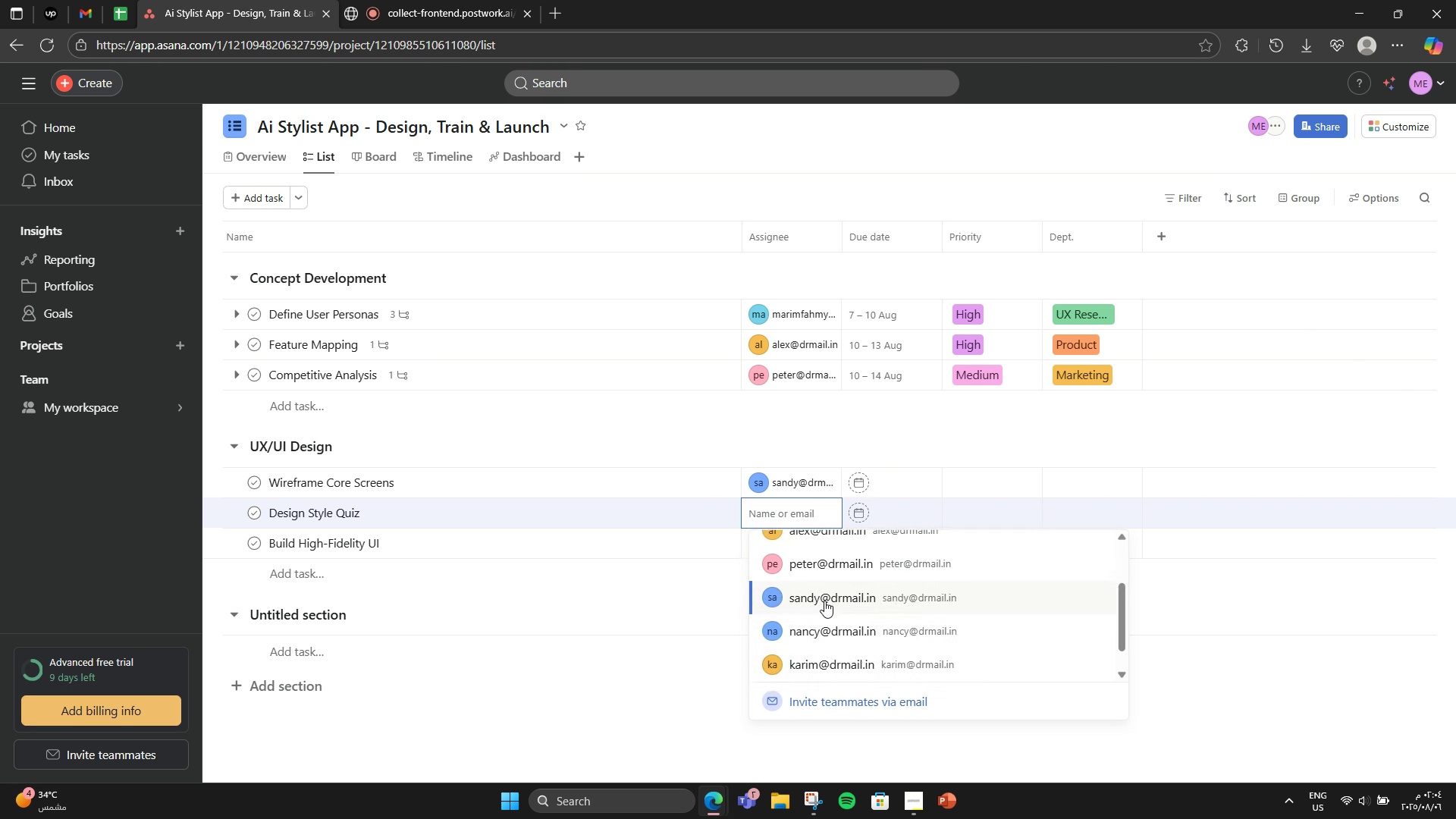 
left_click([824, 601])
 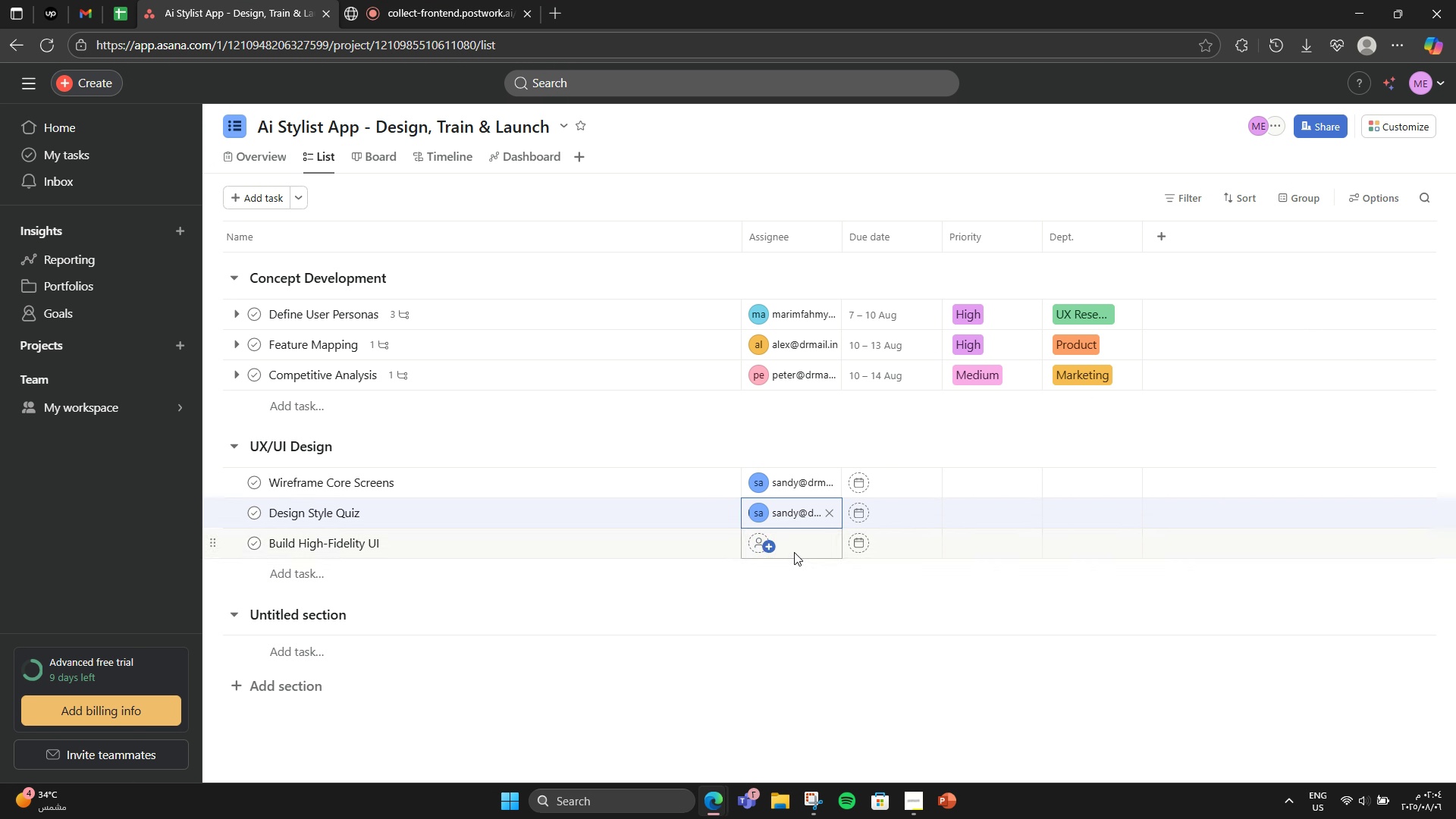 
left_click([794, 552])
 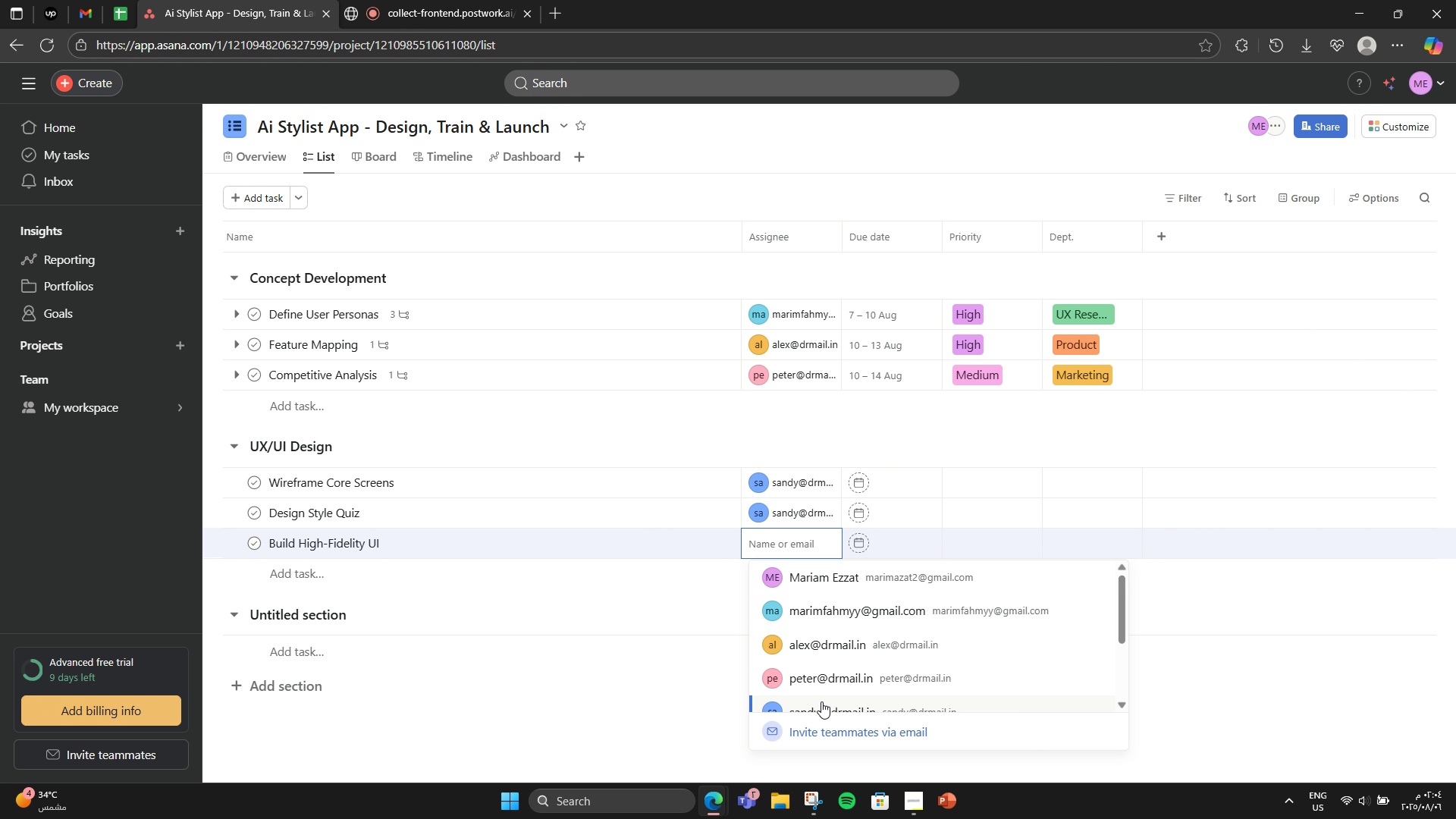 
left_click([821, 711])
 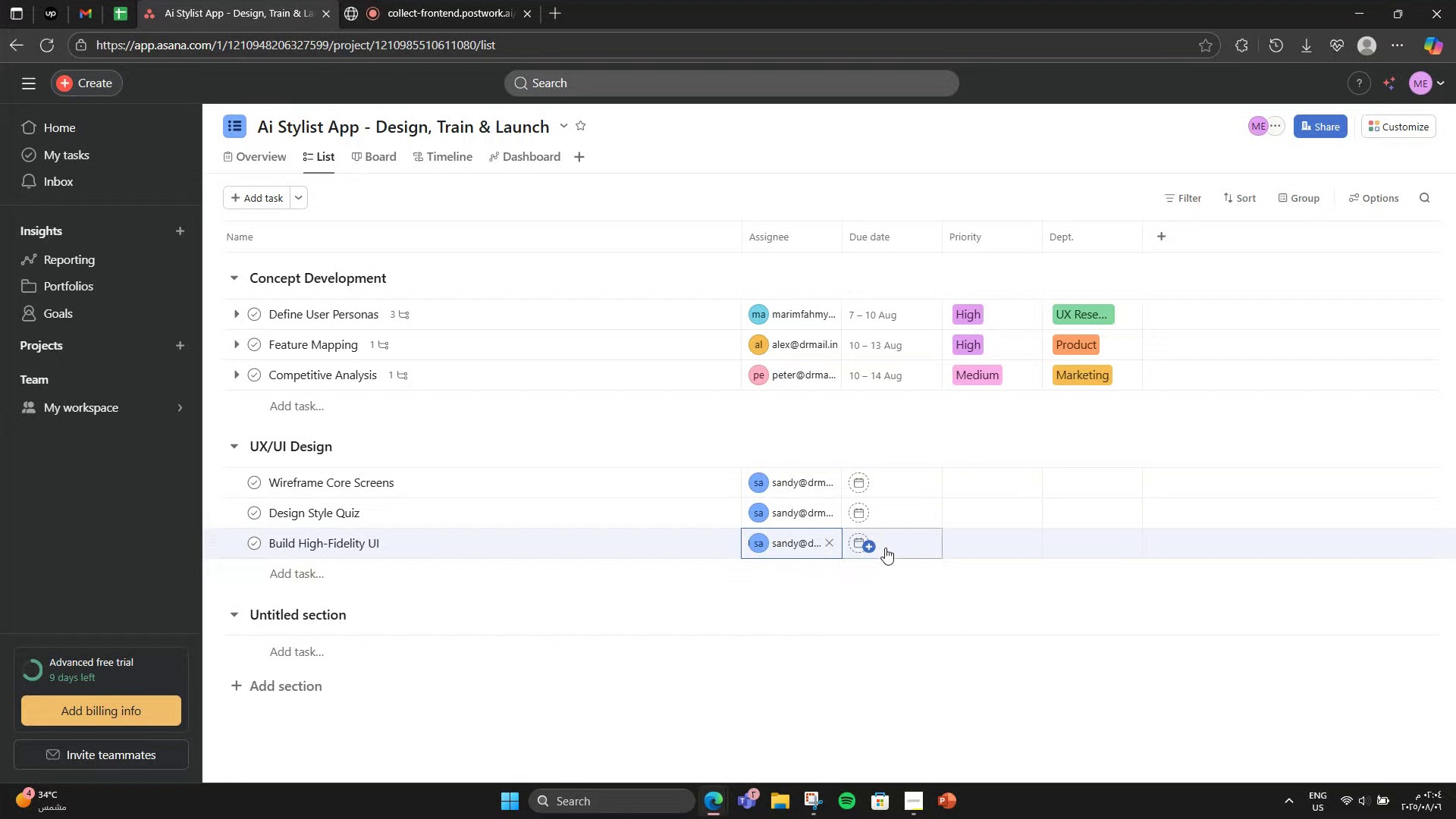 
double_click([900, 498])
 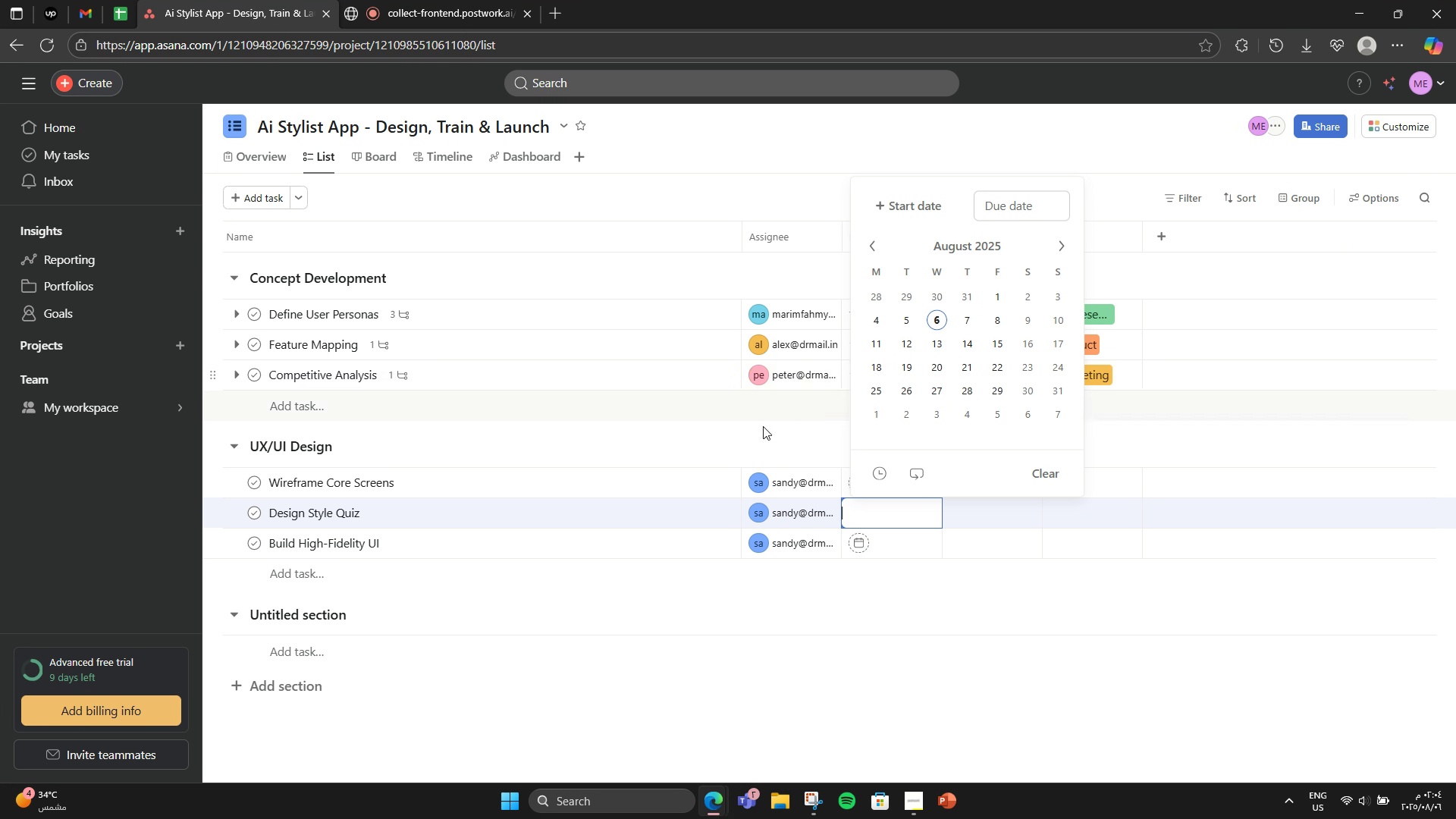 
left_click([763, 441])
 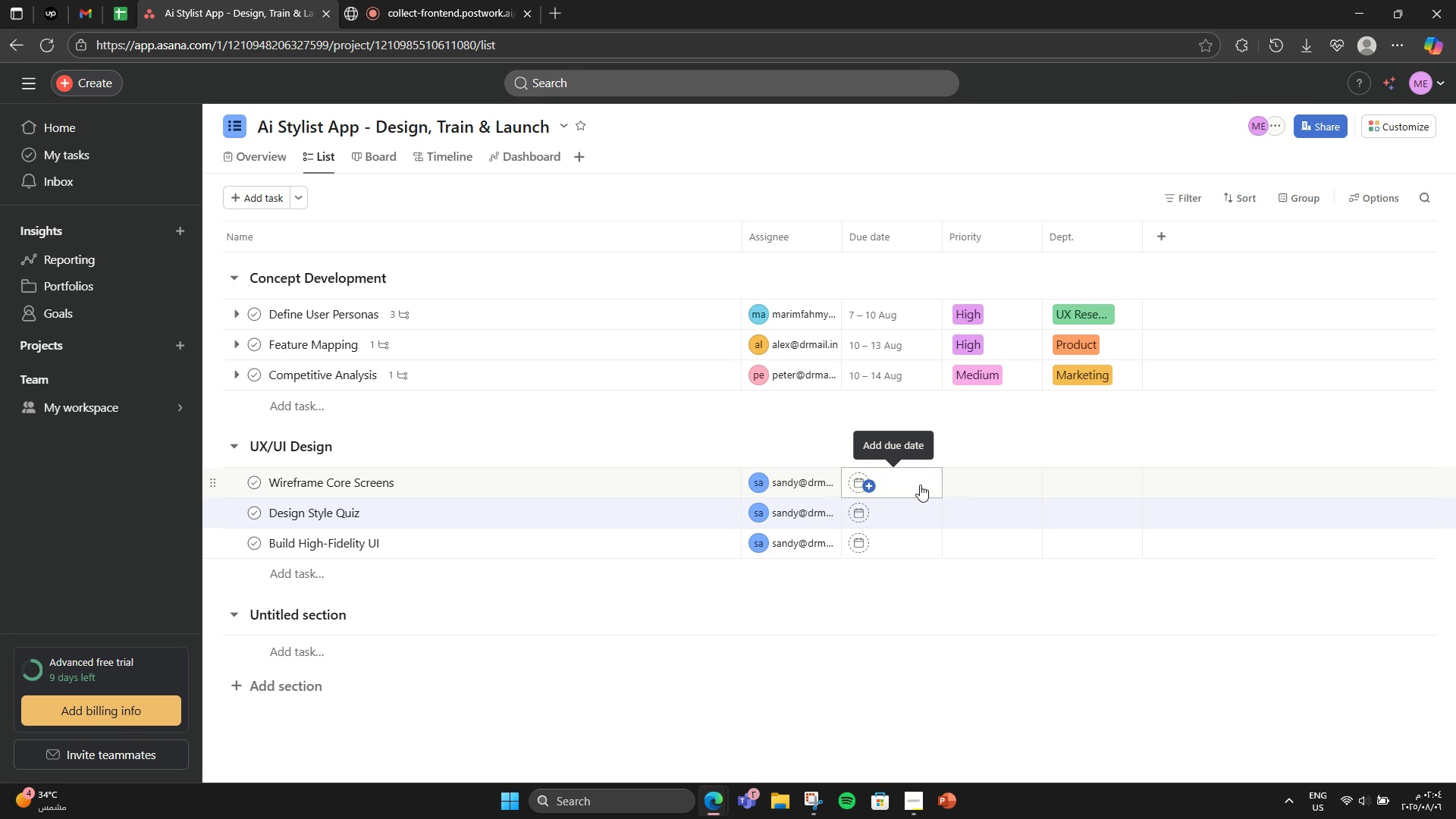 
left_click([920, 485])
 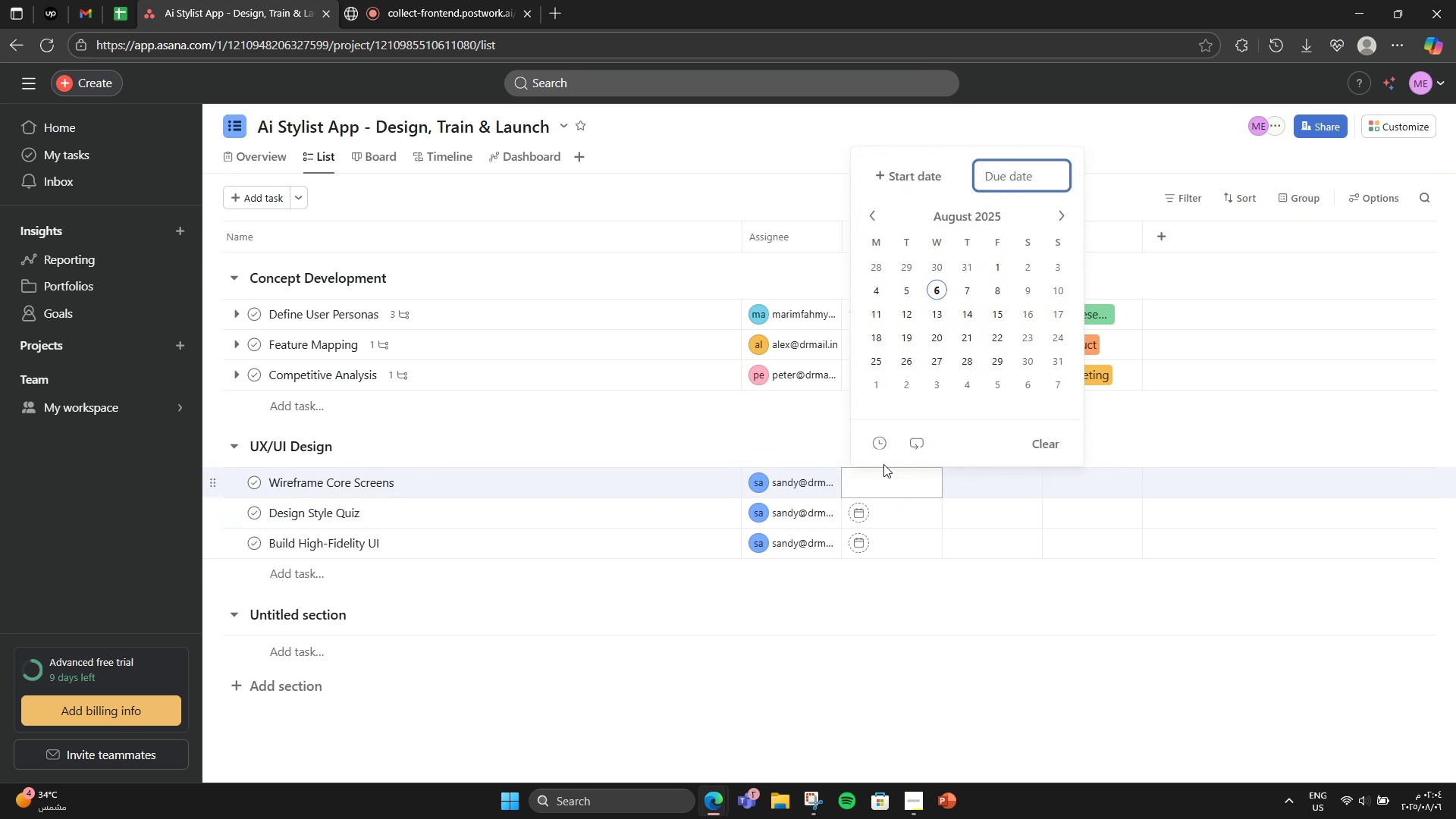 
mouse_move([833, 416])
 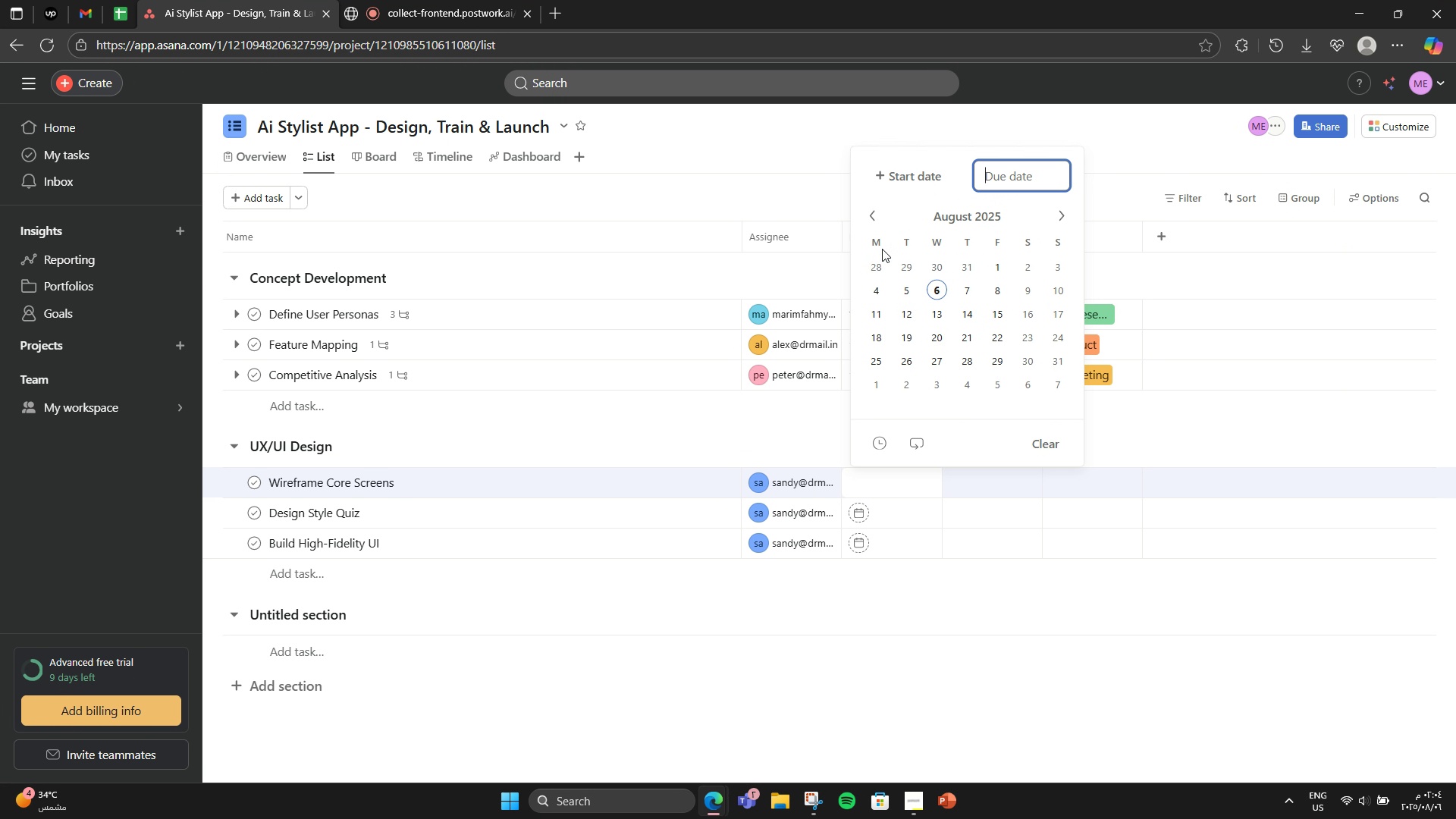 
left_click([886, 185])
 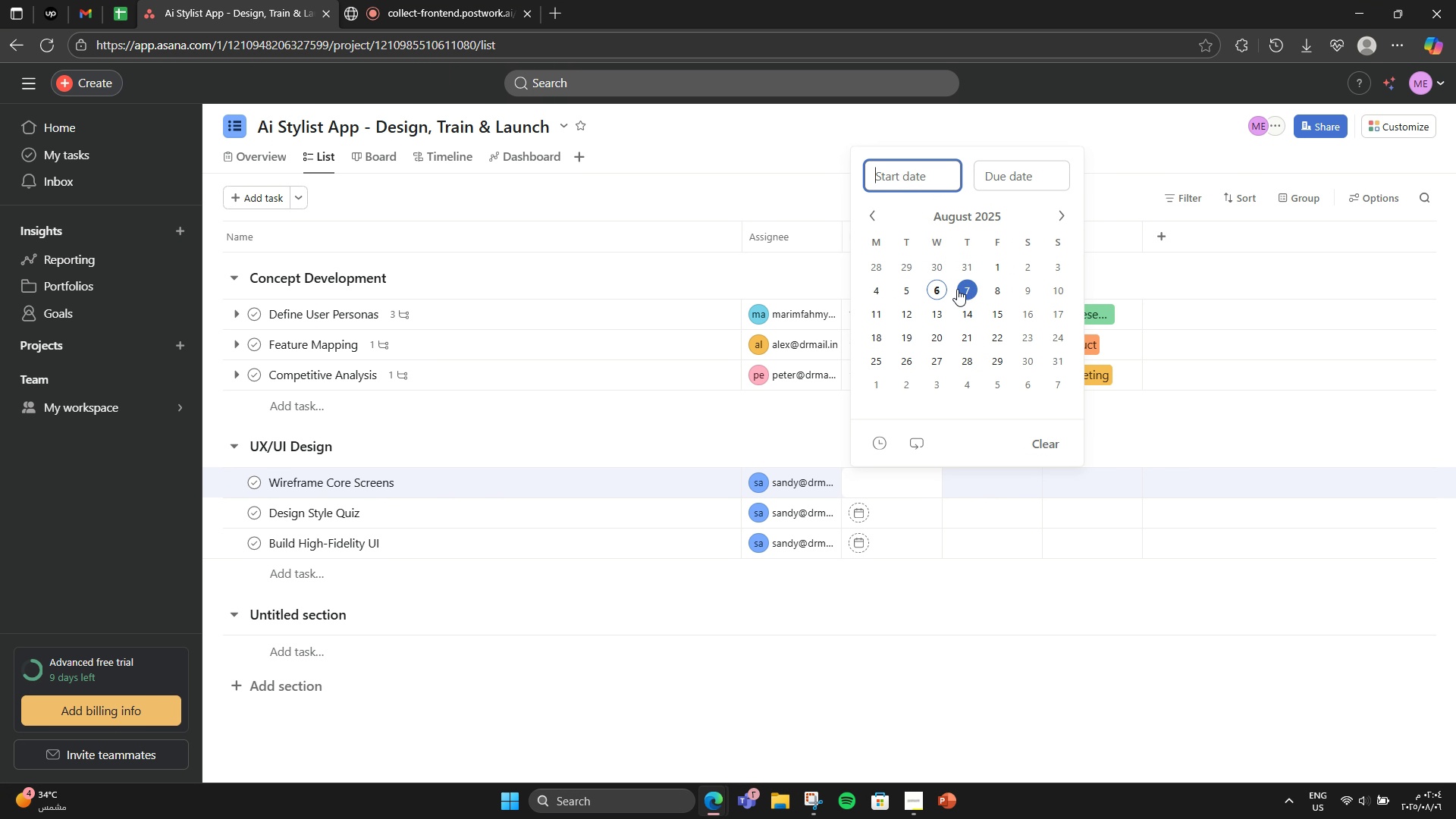 
left_click_drag(start_coordinate=[965, 308], to_coordinate=[971, 311])
 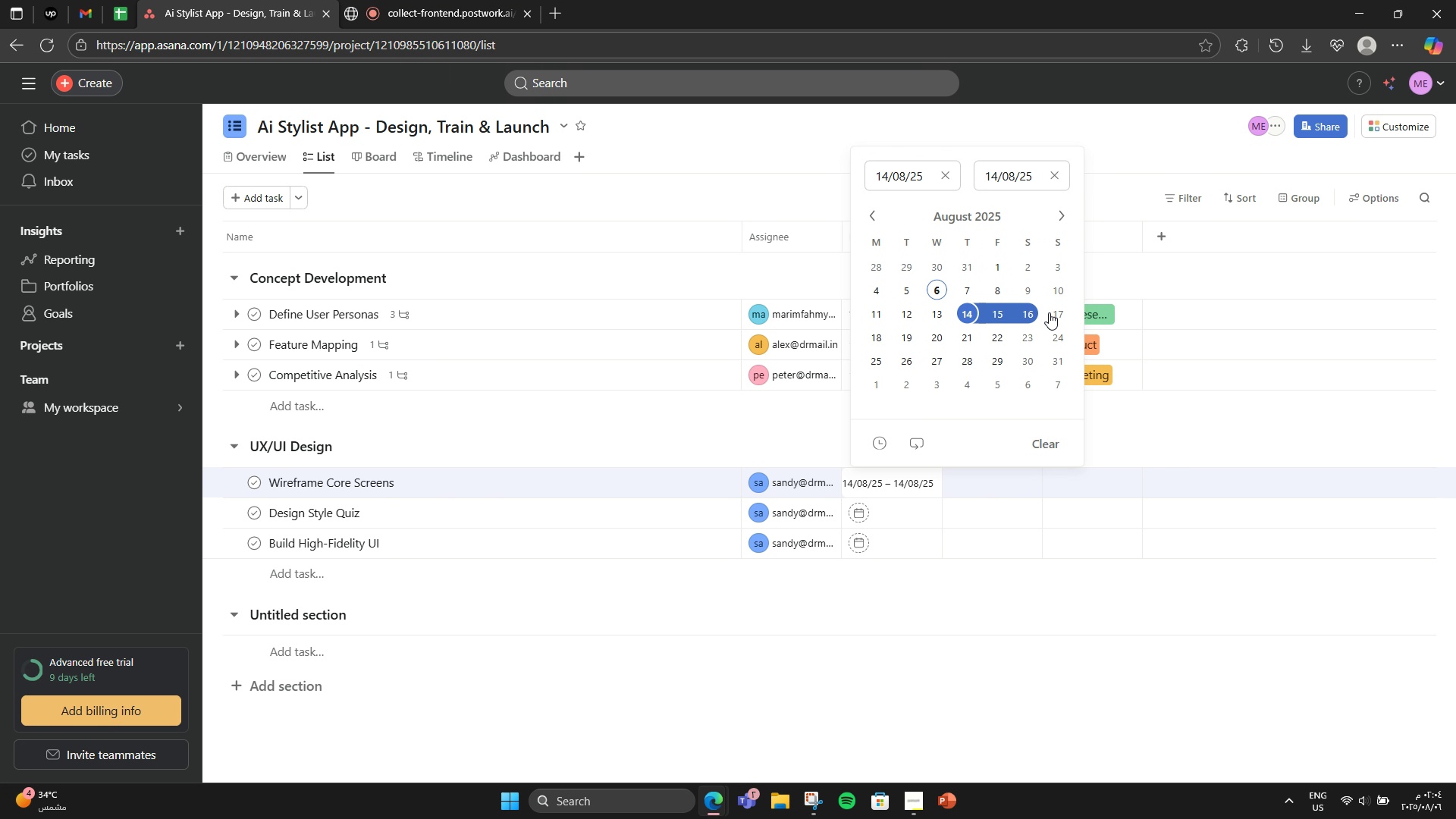 
left_click([1054, 312])
 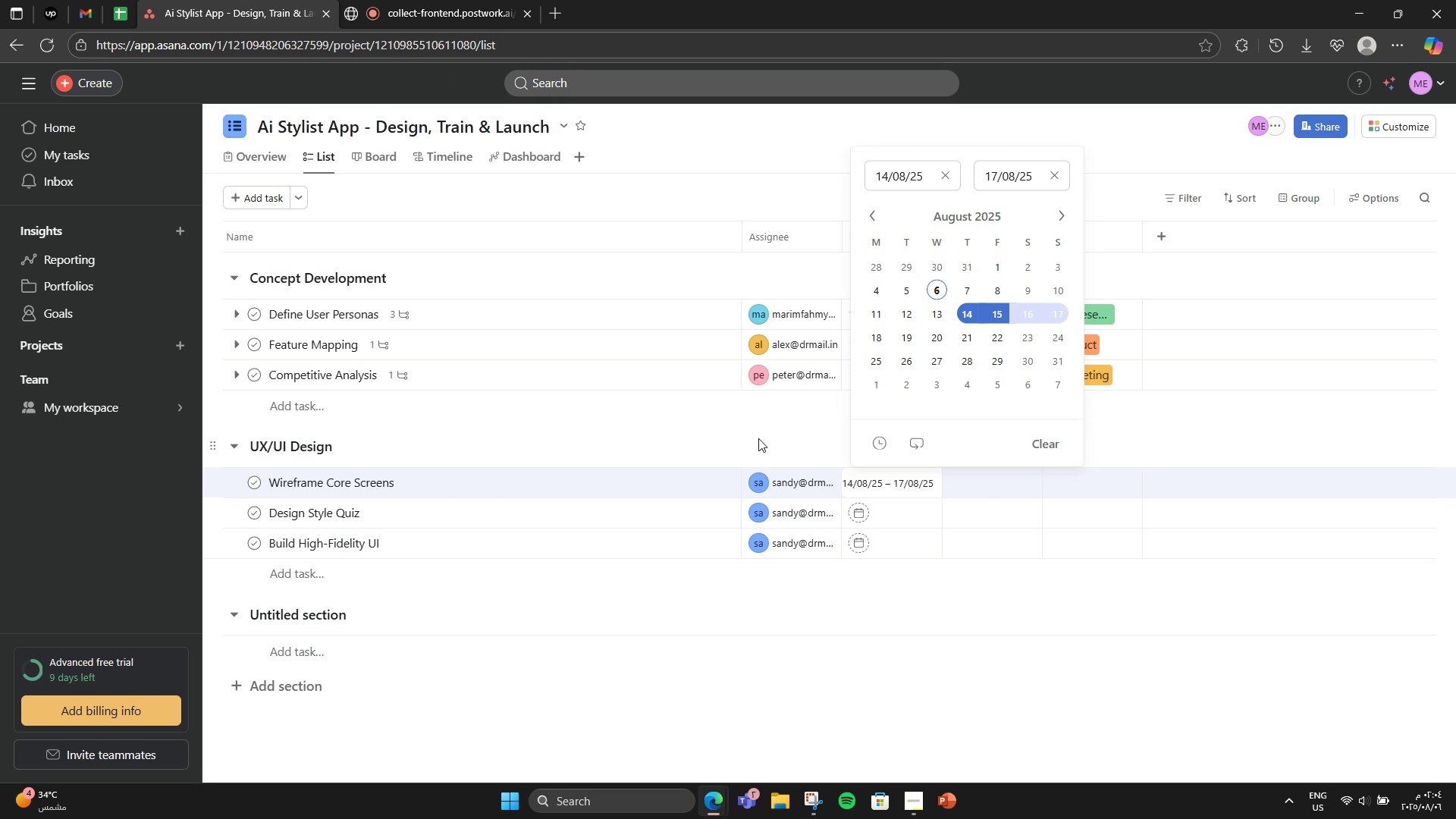 
left_click([758, 438])
 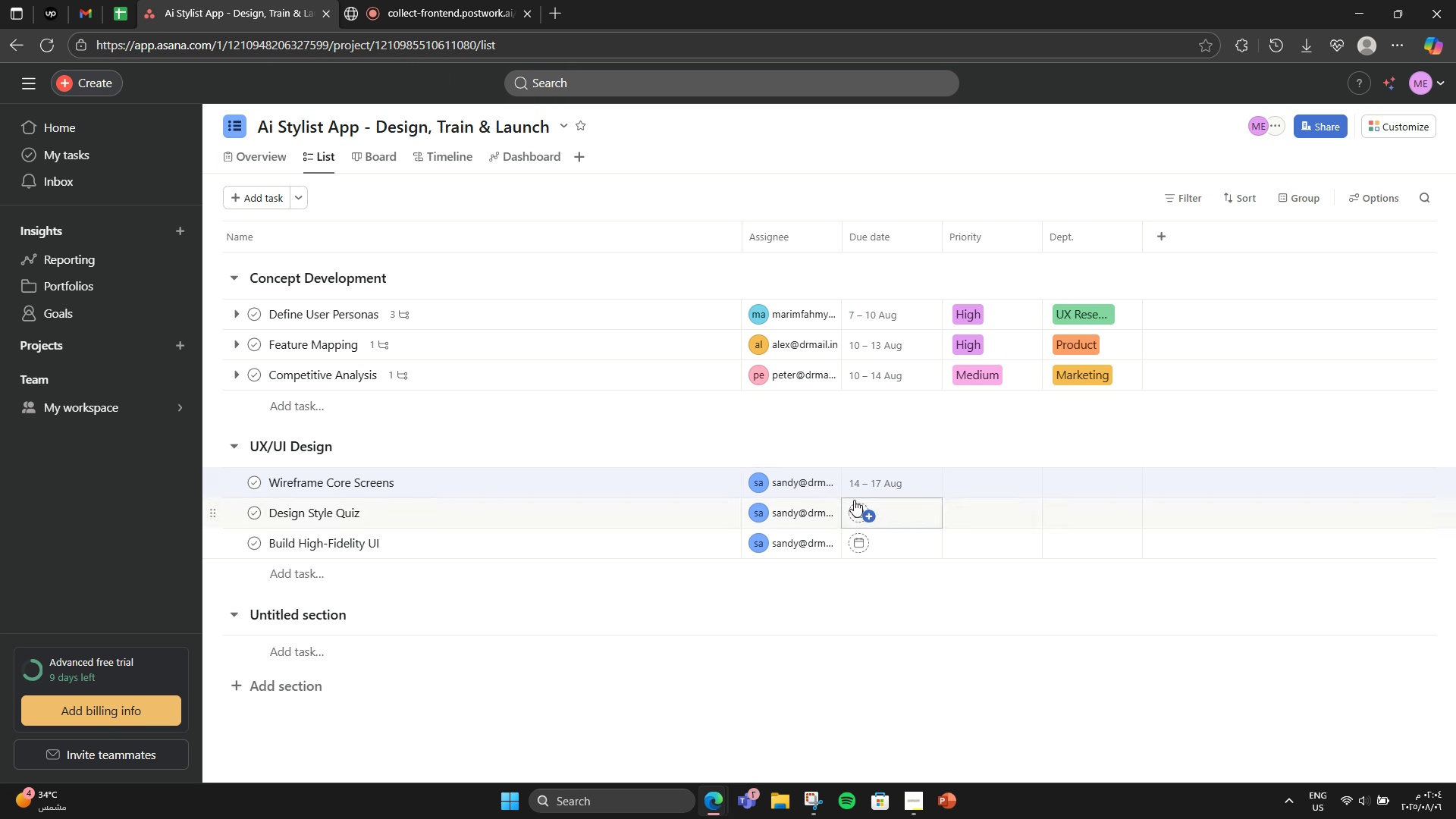 
left_click([854, 500])
 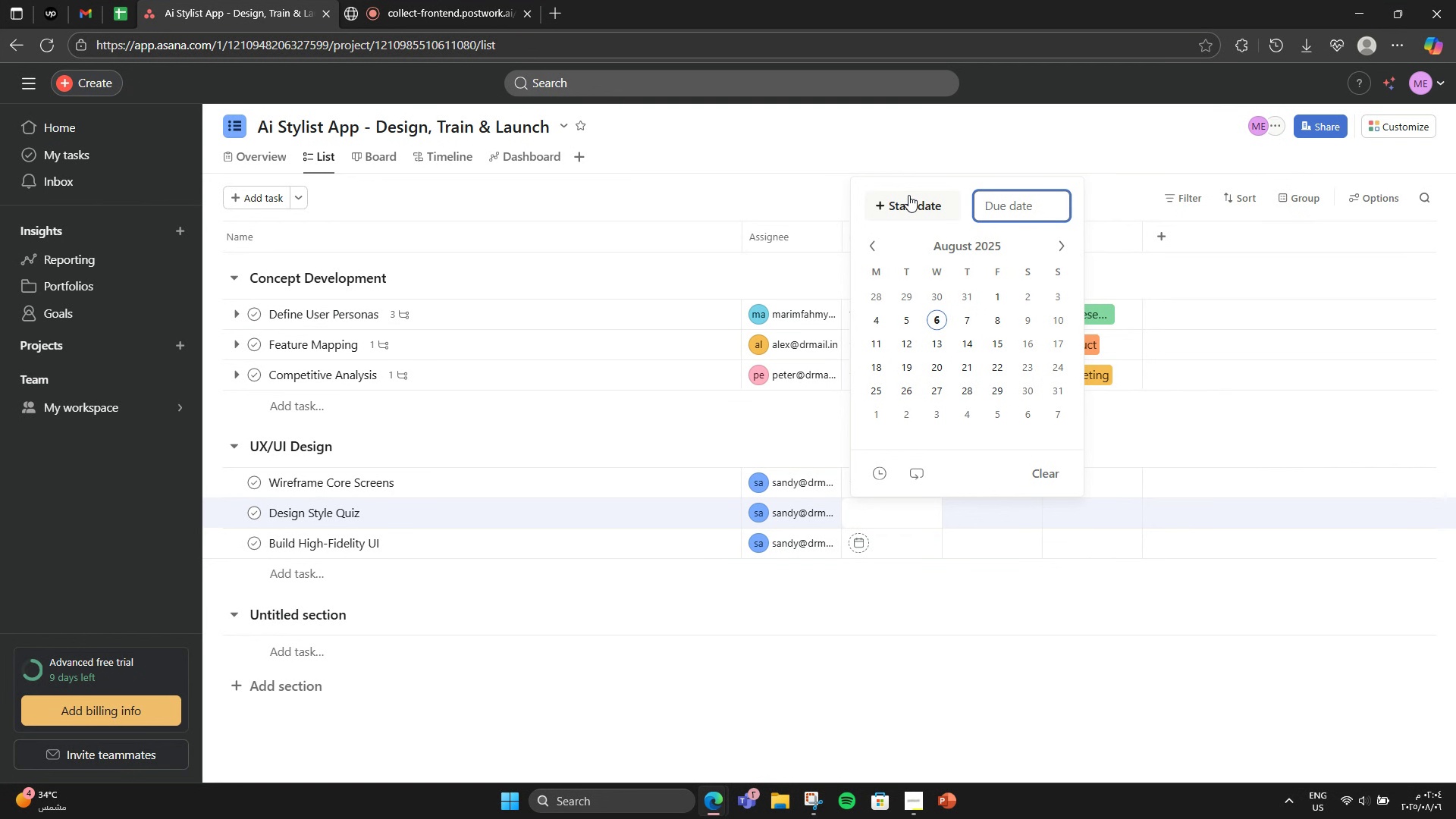 
left_click([908, 195])
 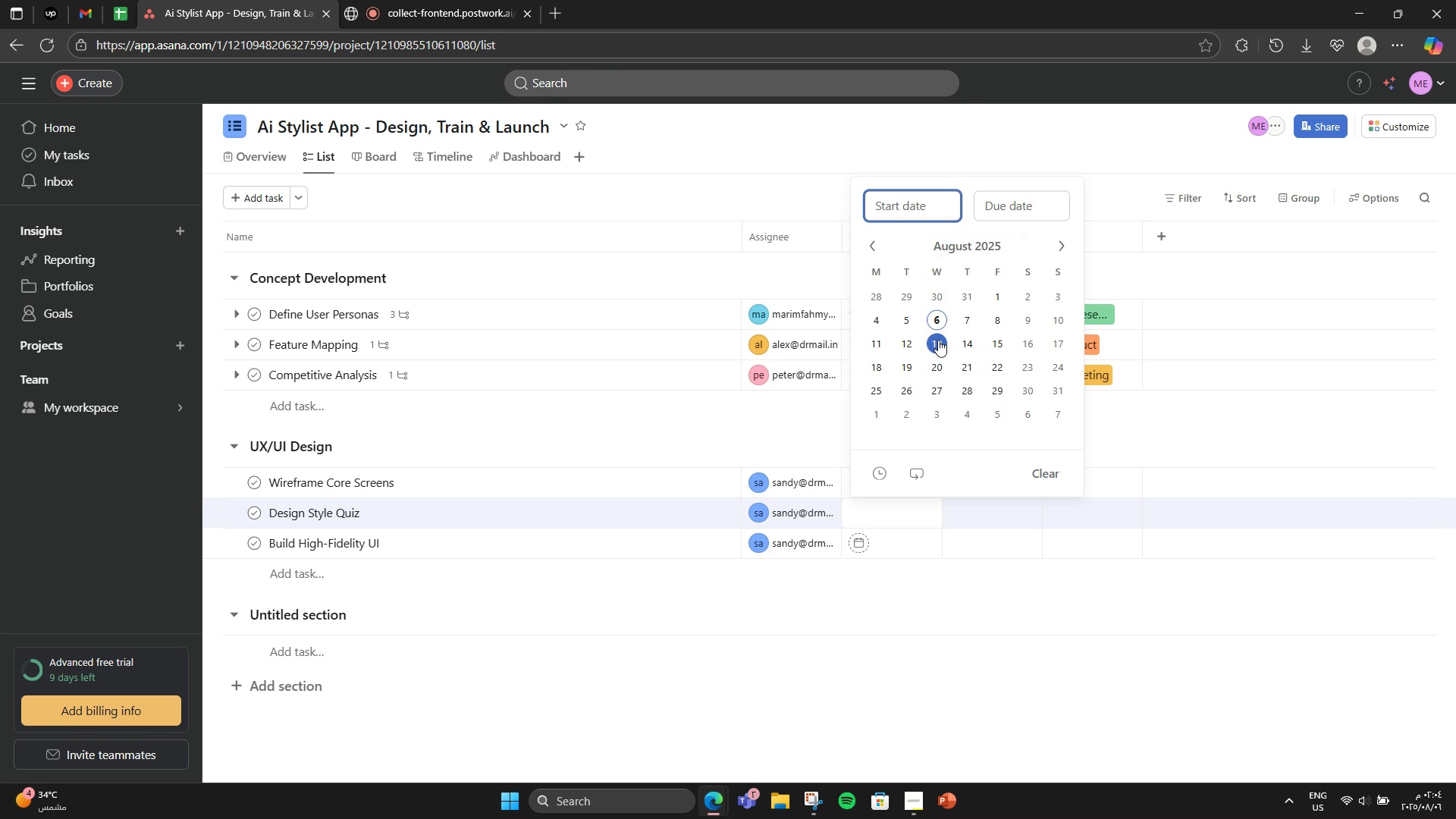 
left_click([1069, 343])
 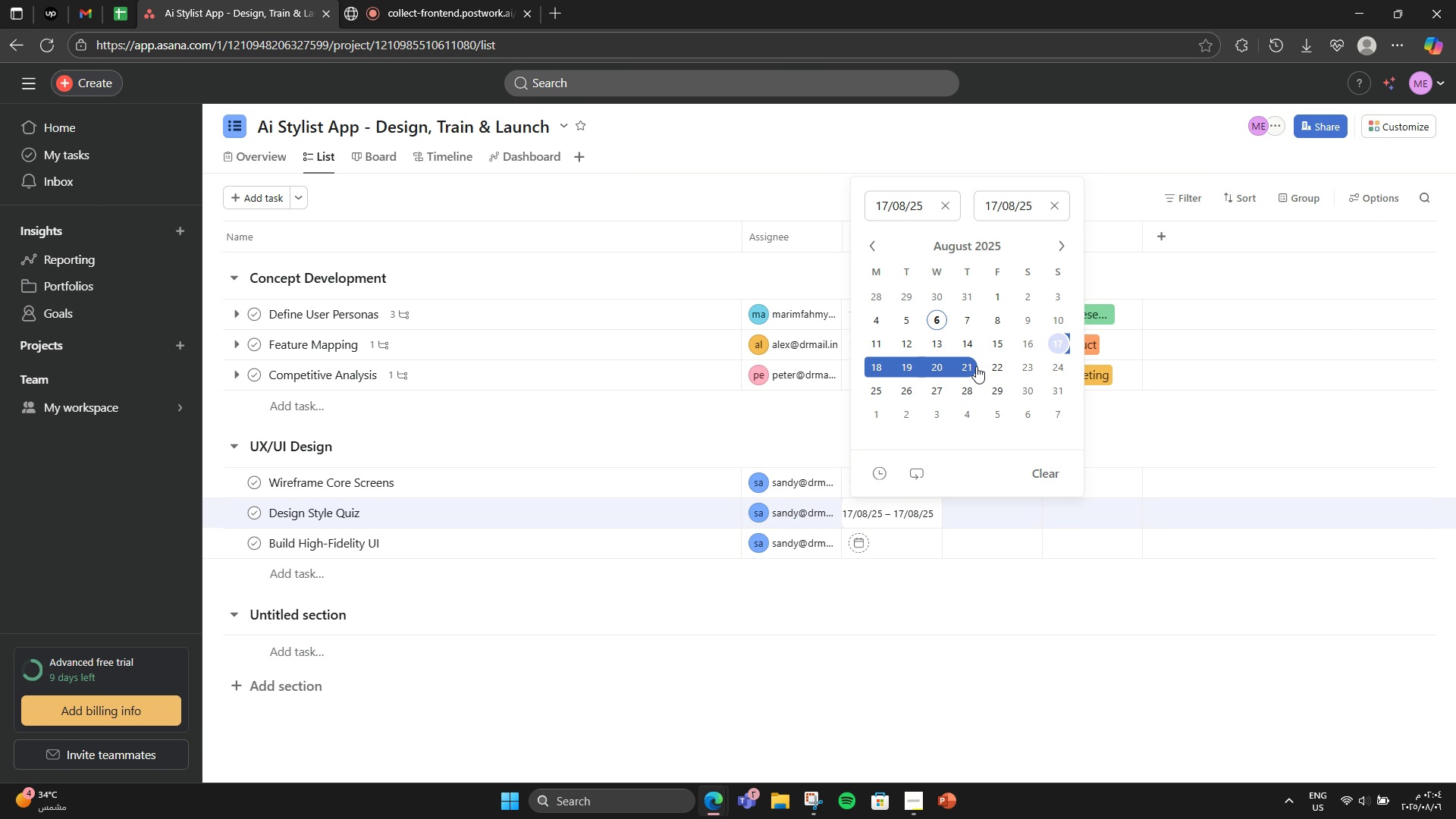 
left_click([996, 362])
 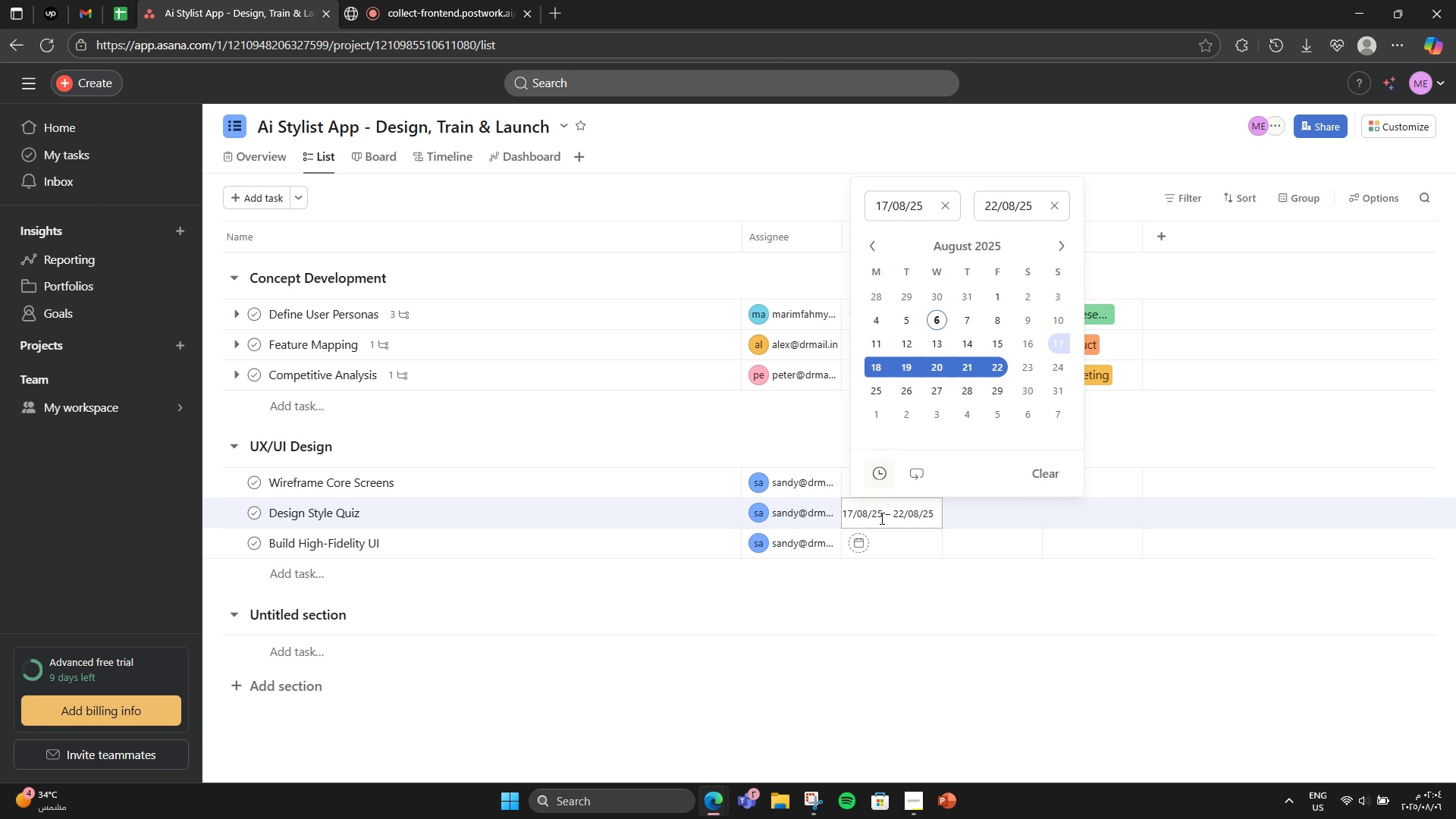 
left_click([880, 540])
 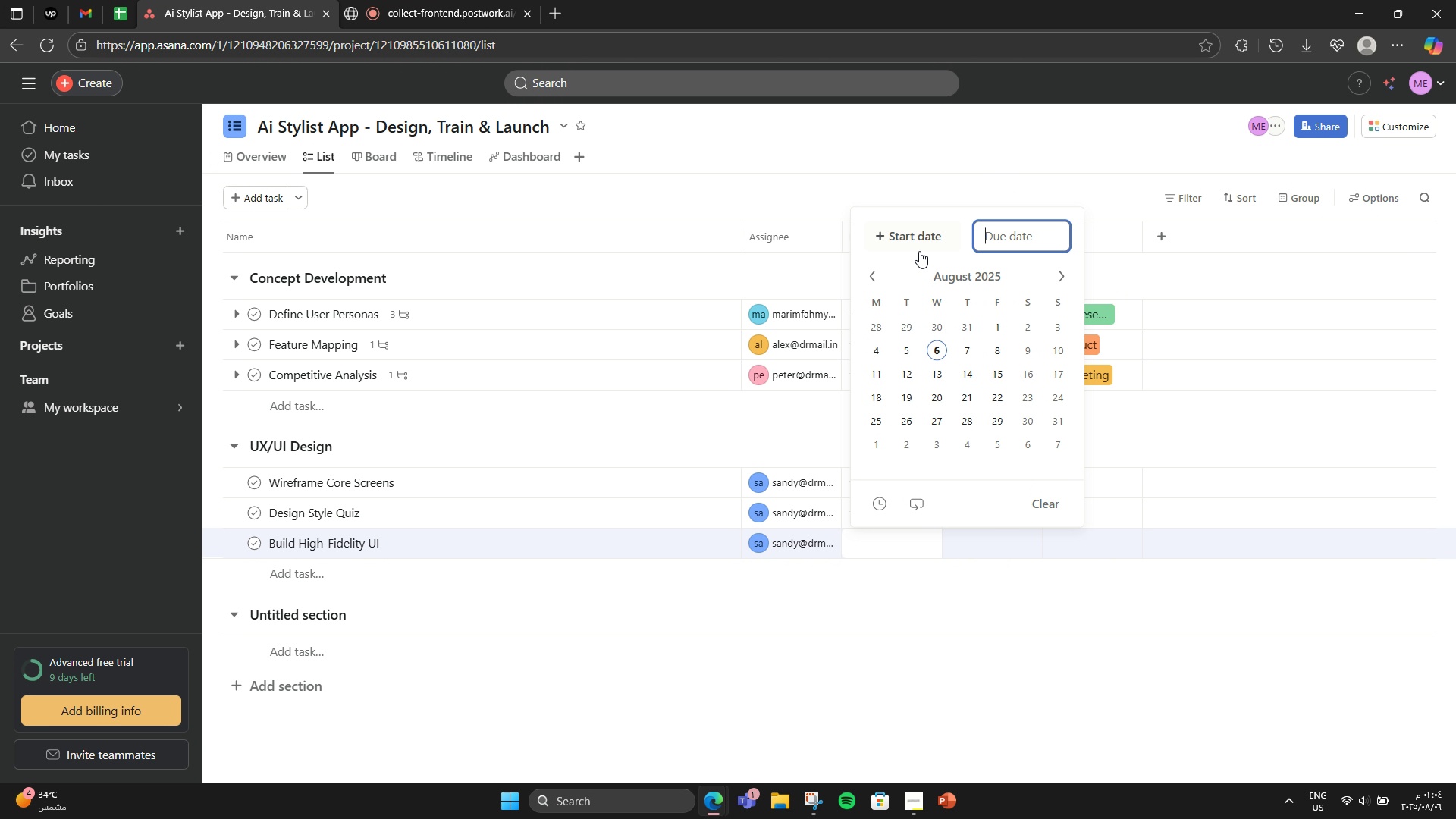 
left_click([921, 237])
 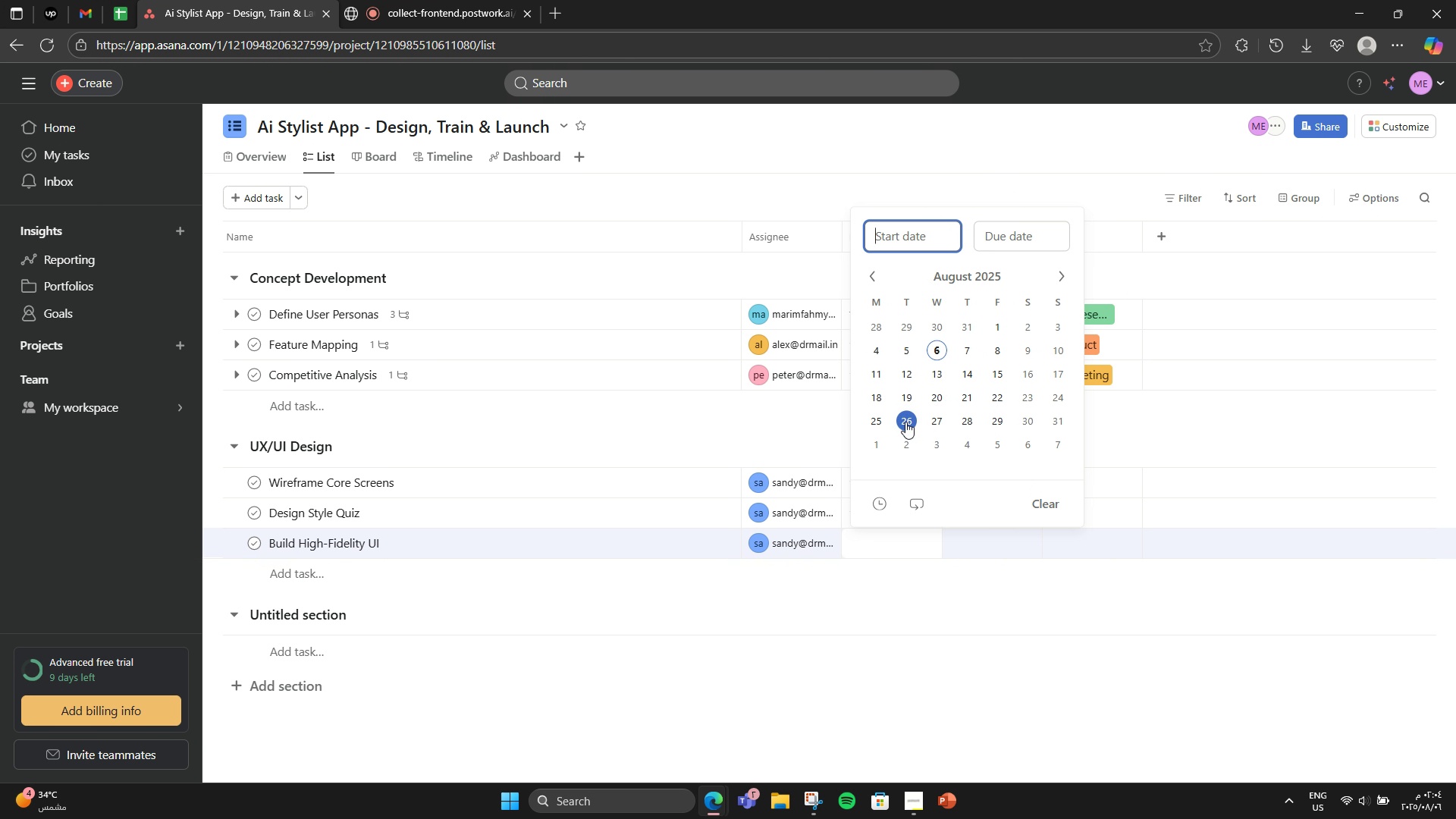 
left_click([994, 389])
 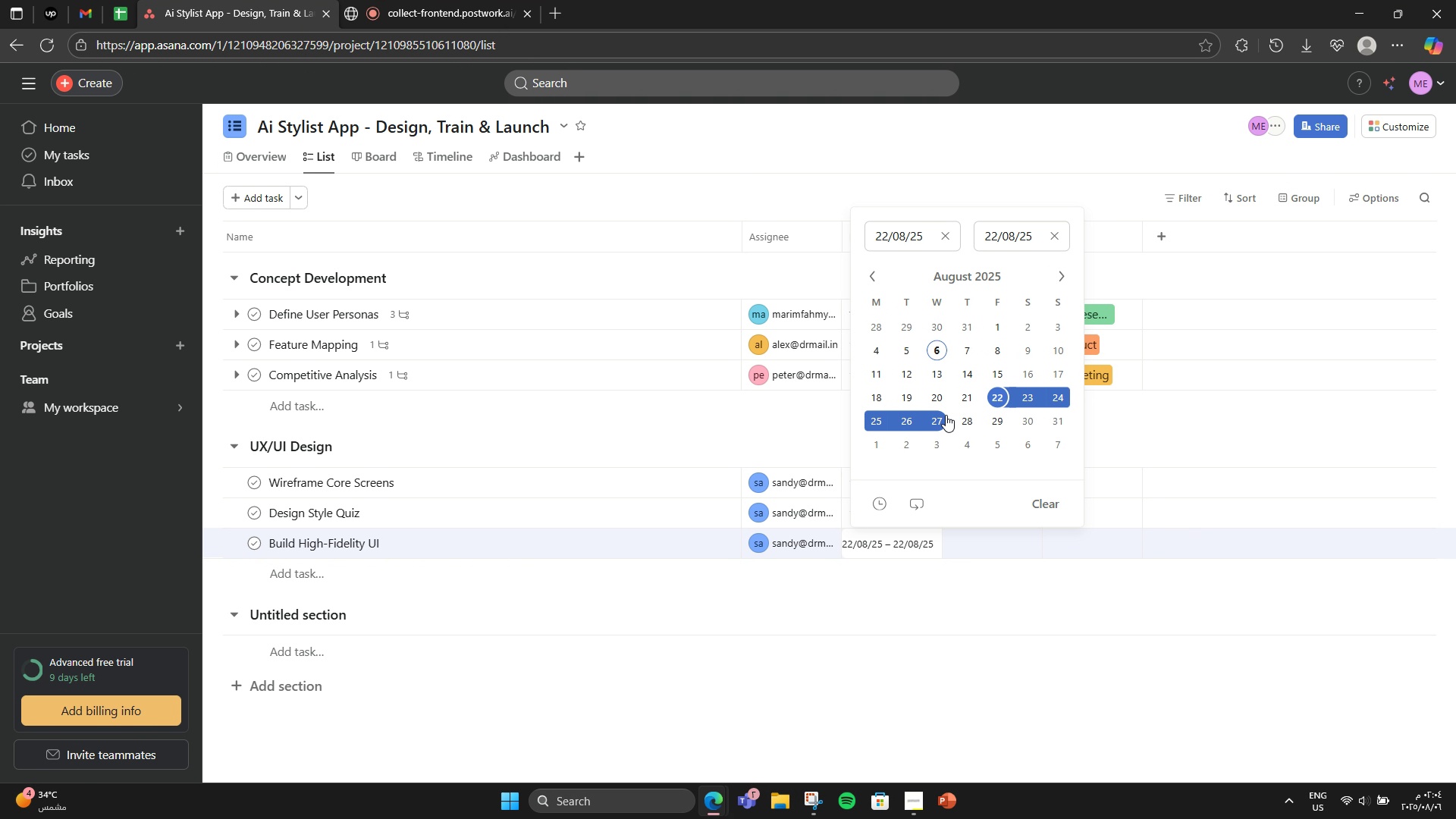 
left_click([946, 415])
 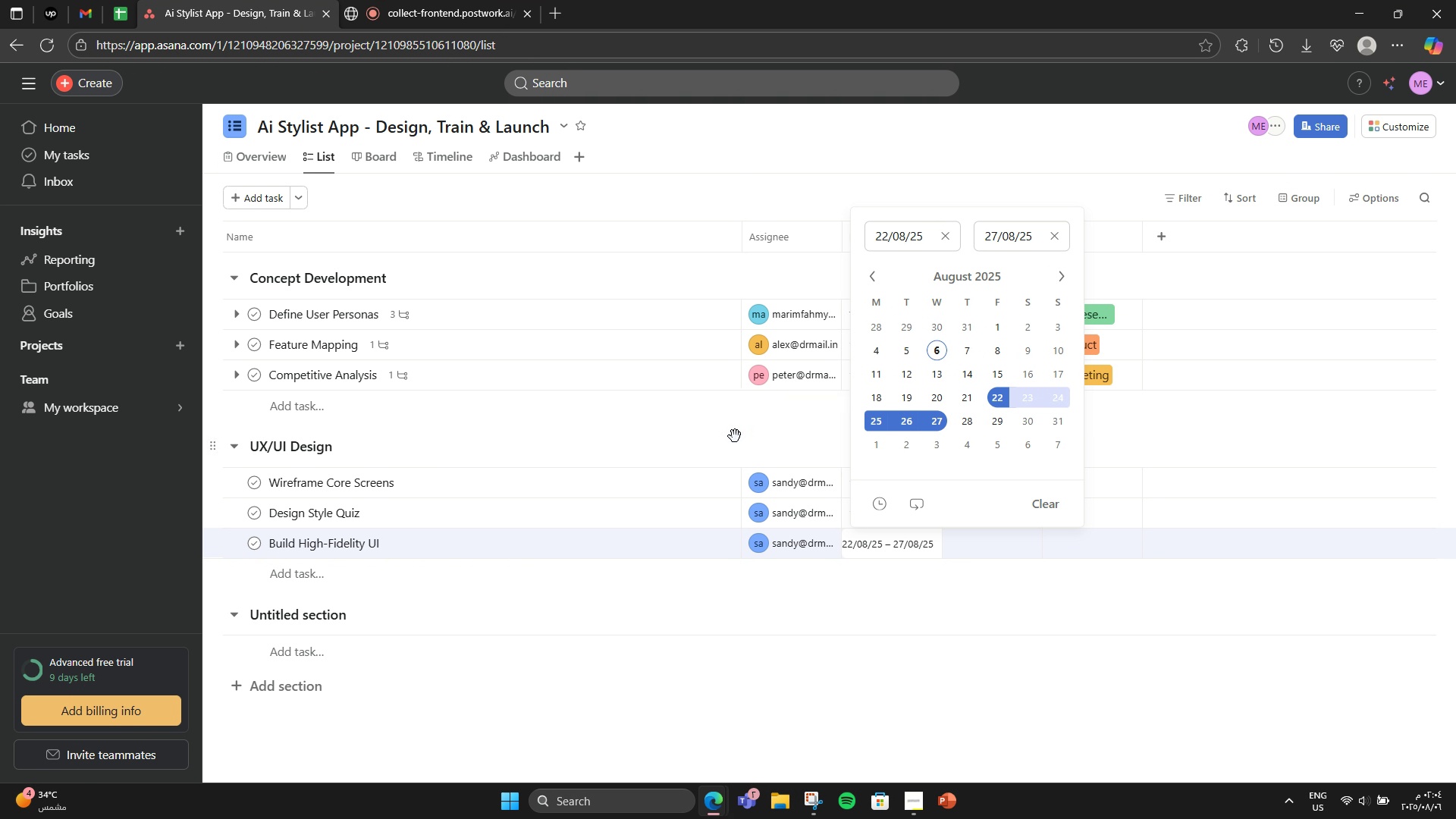 
left_click([734, 439])
 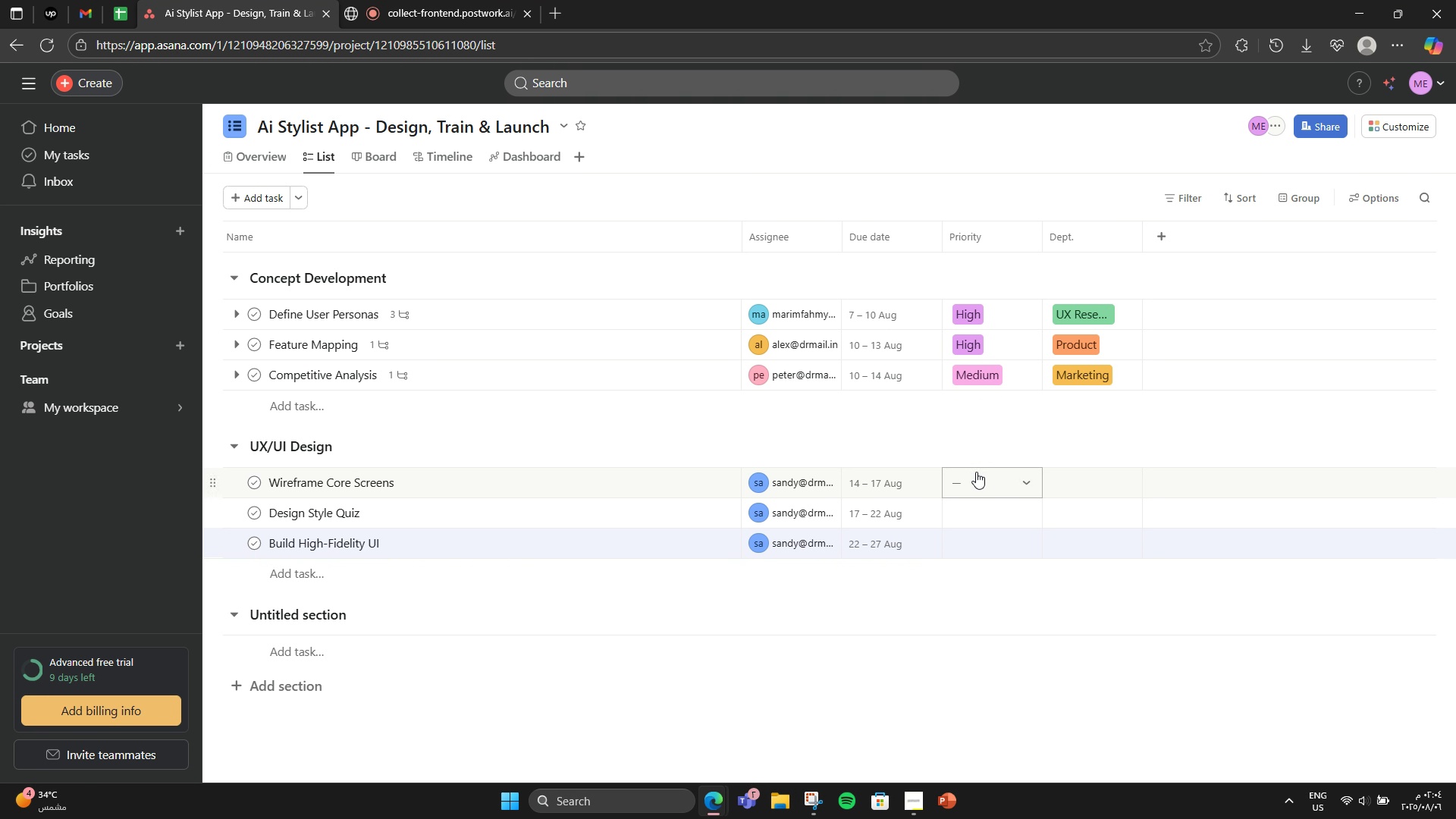 
left_click([977, 472])
 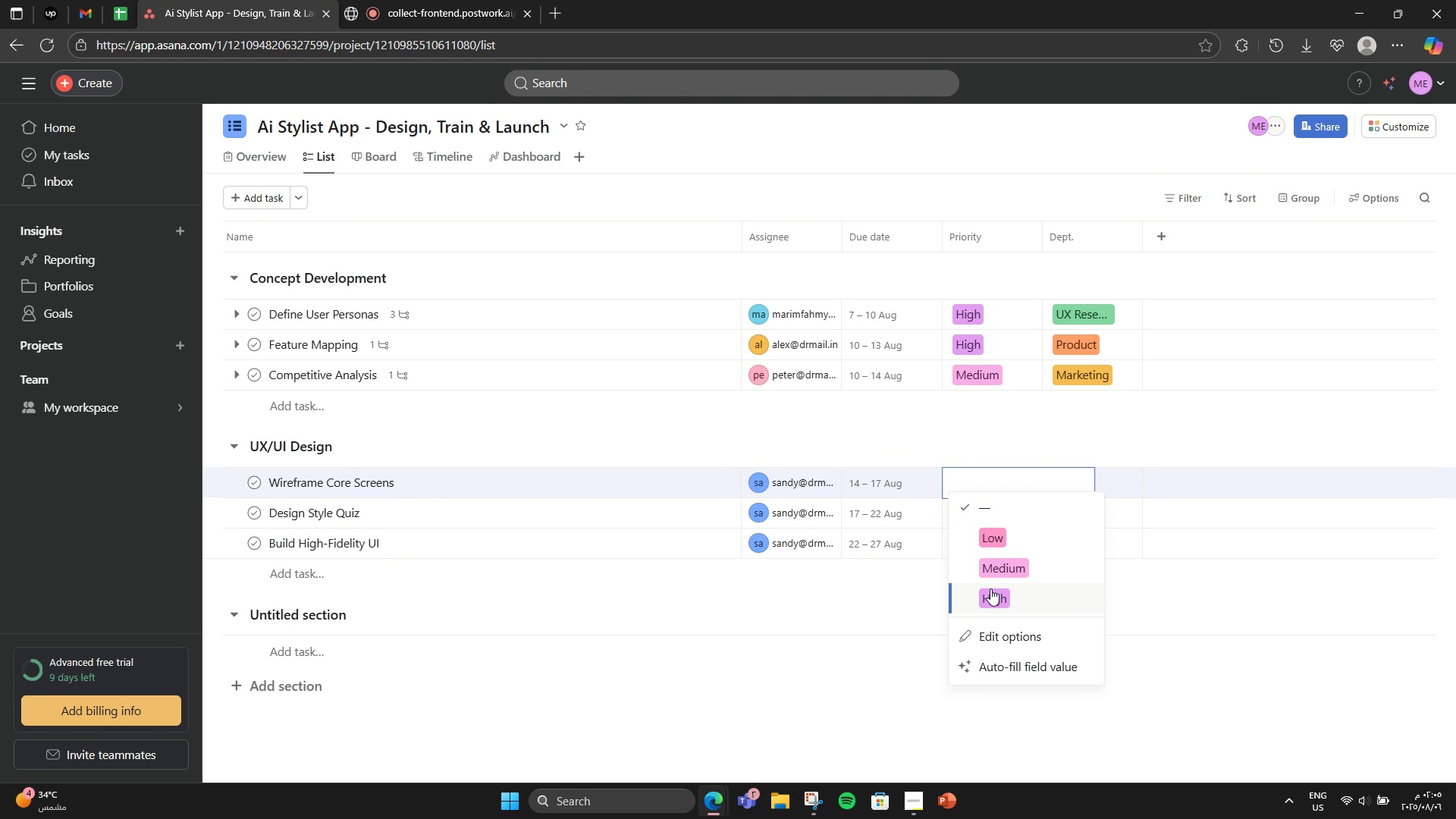 
double_click([993, 541])
 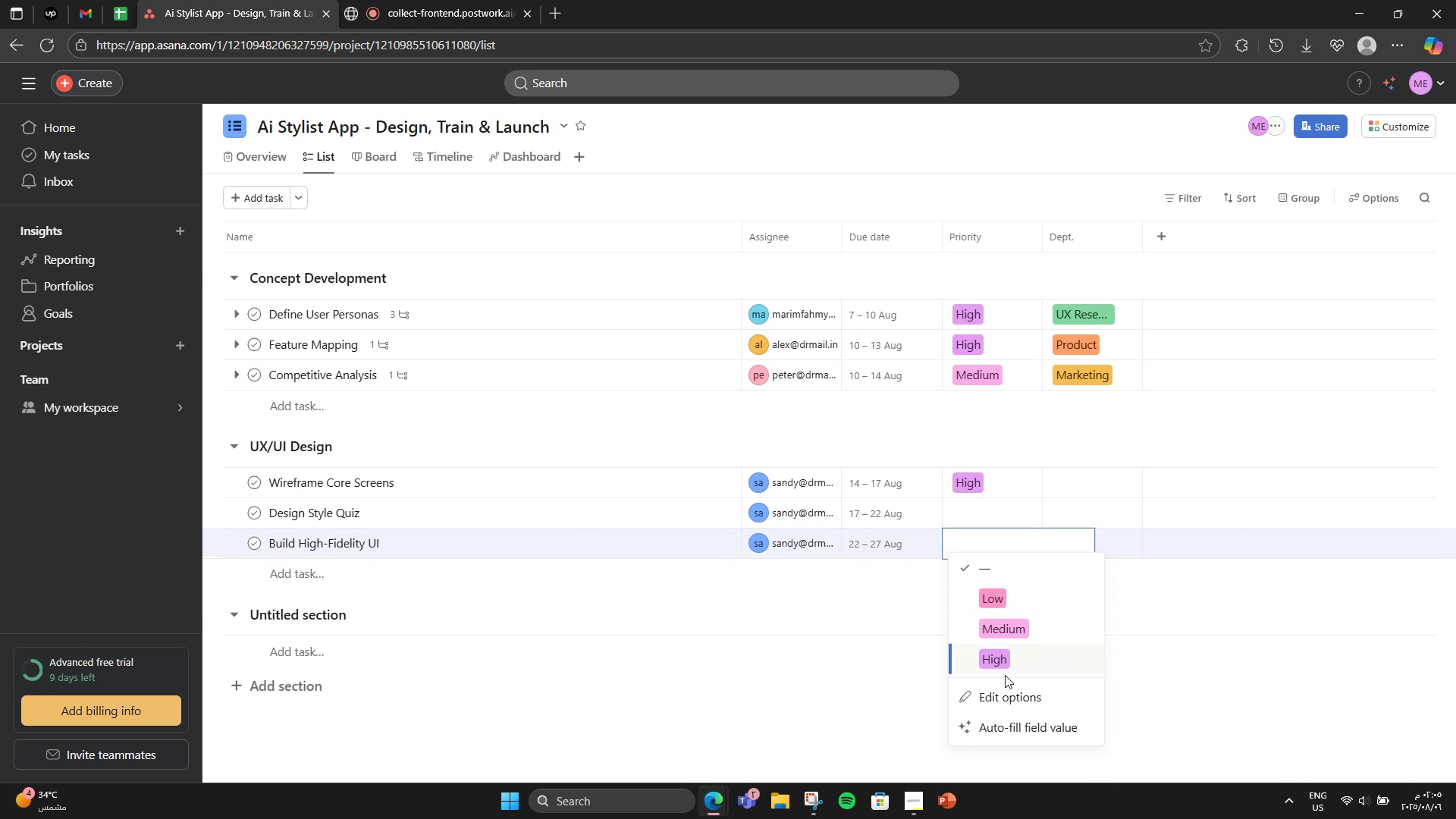 
left_click([1007, 661])
 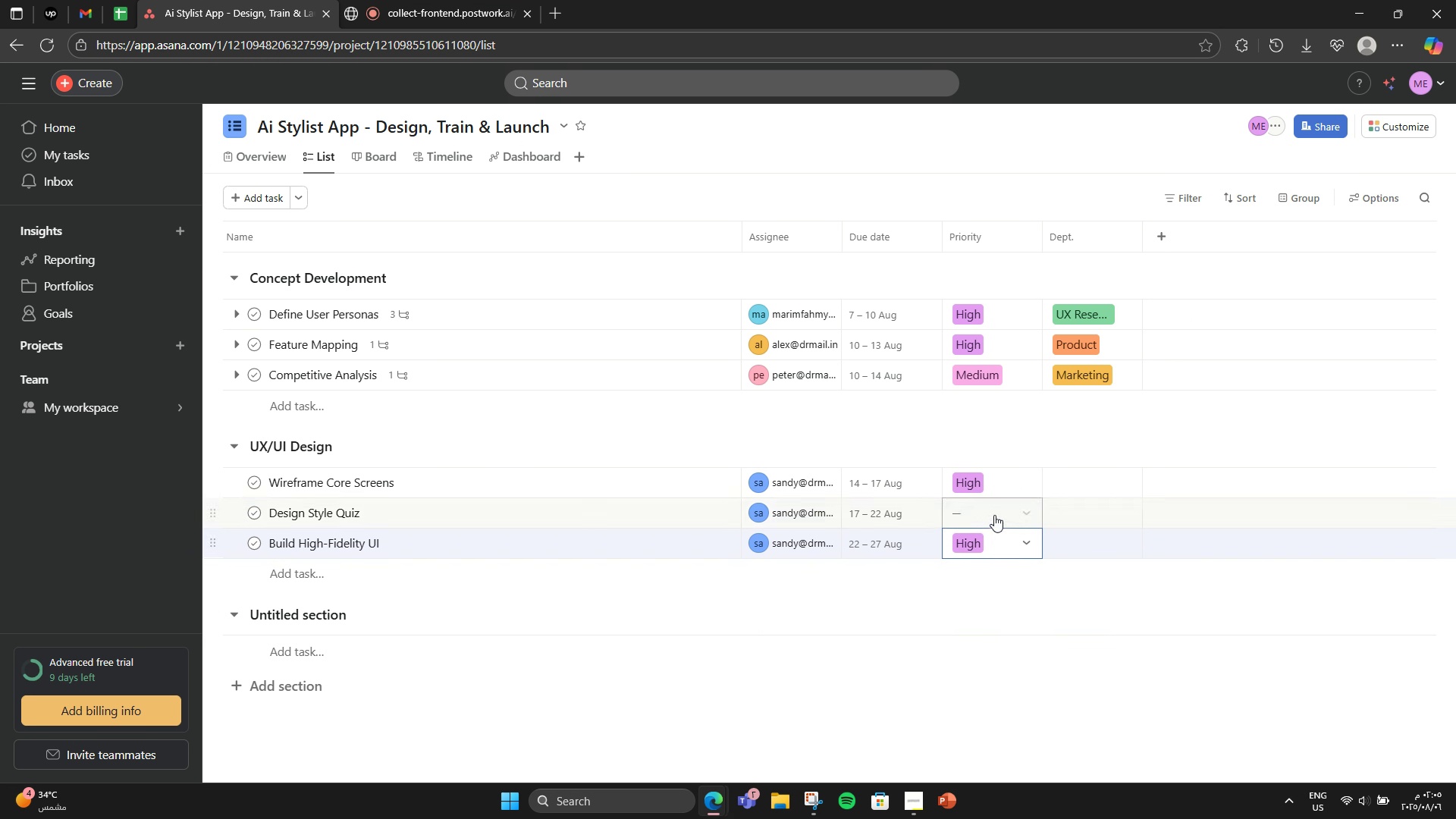 
left_click([994, 515])
 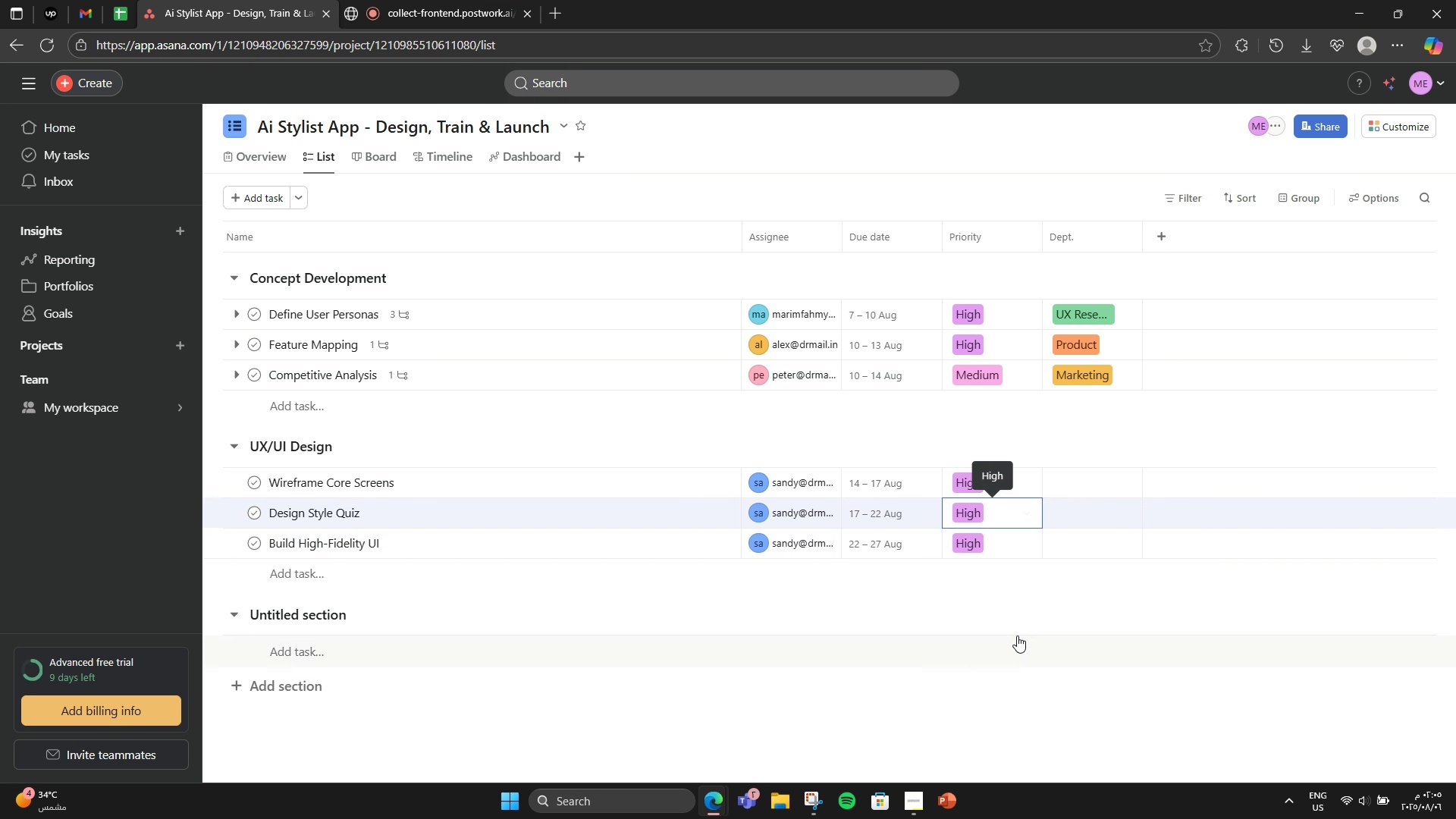 
left_click([1017, 635])
 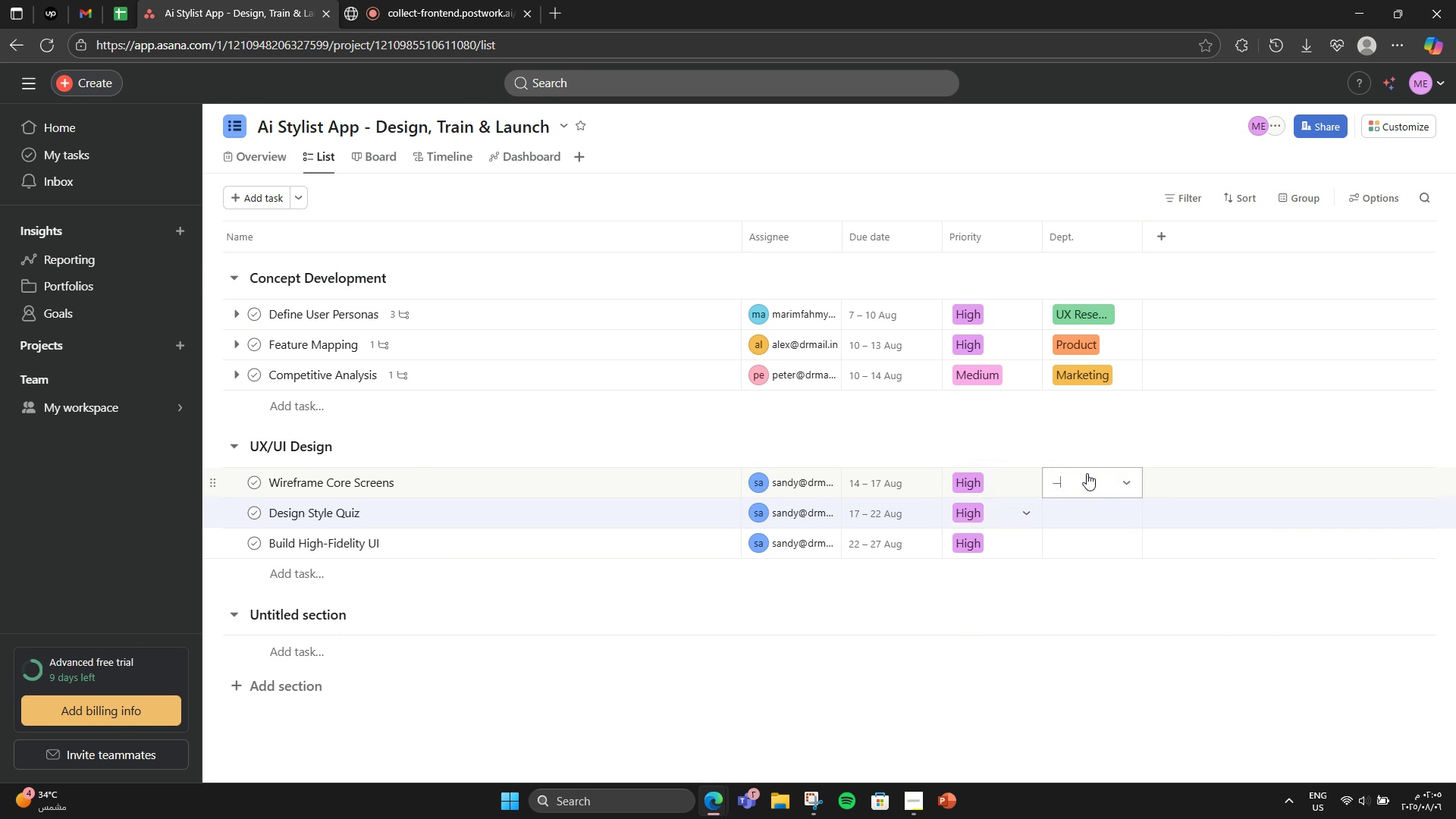 
left_click([1087, 473])
 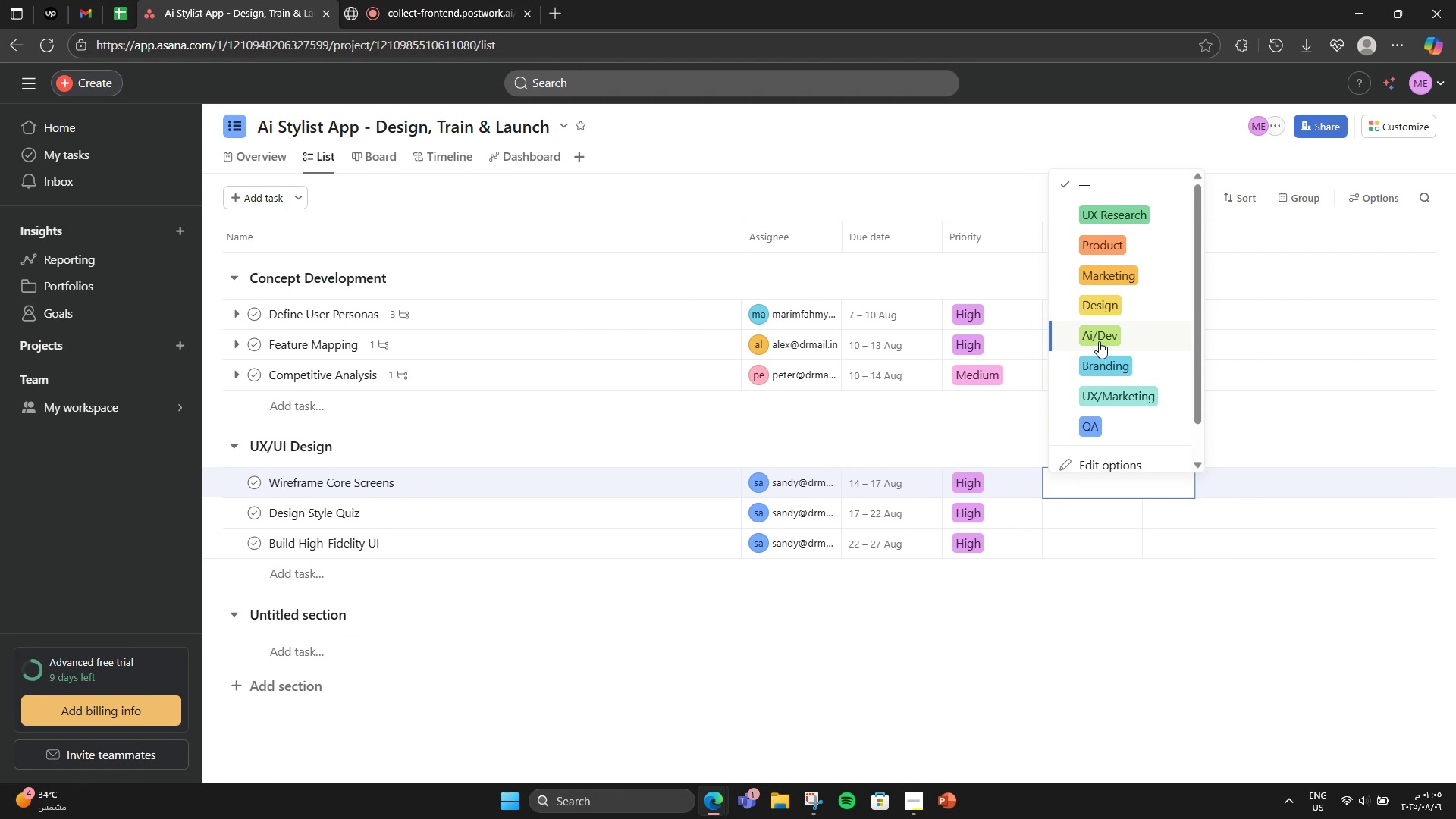 
left_click_drag(start_coordinate=[1099, 305], to_coordinate=[1102, 331])
 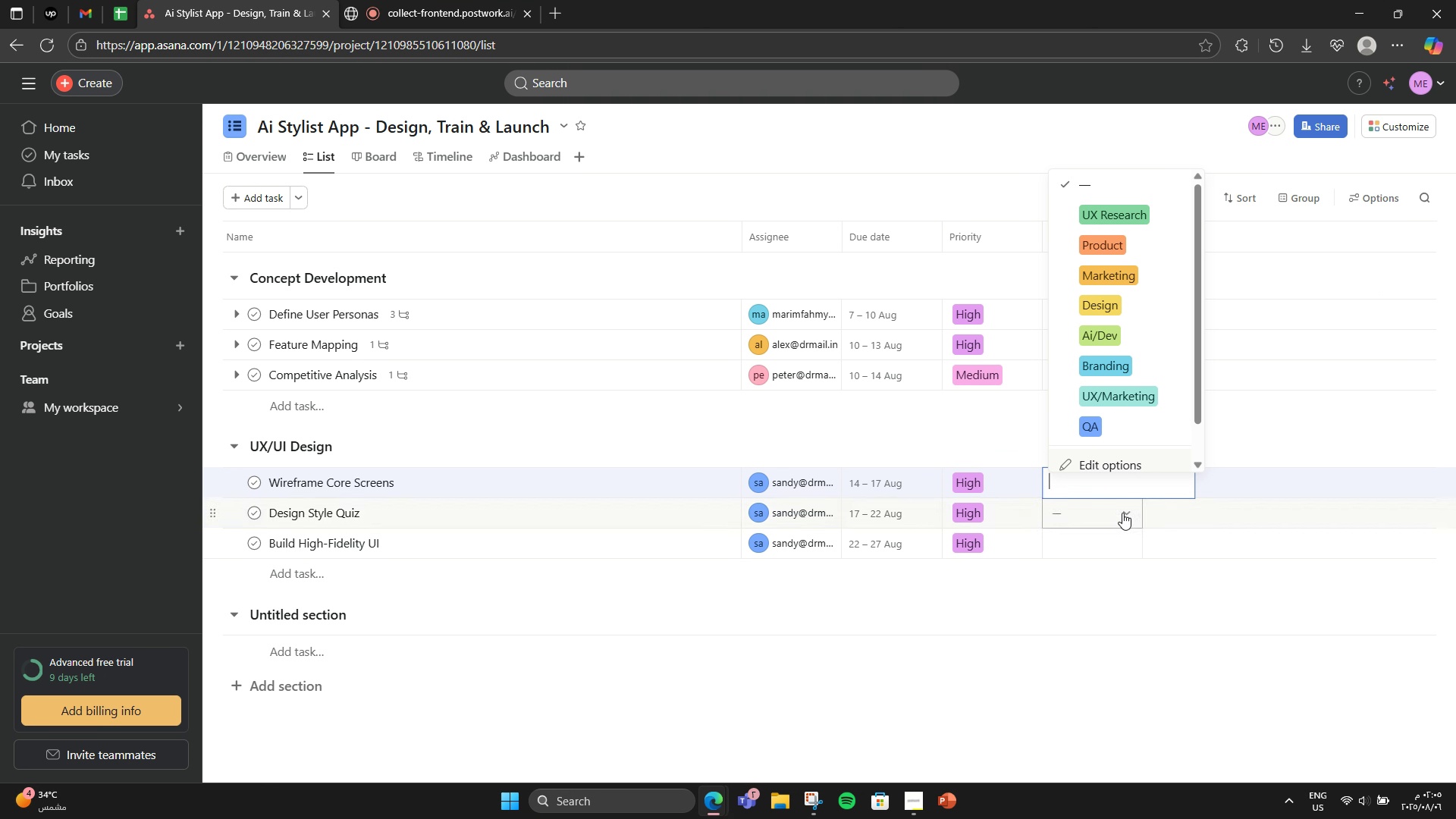 
double_click([1122, 513])
 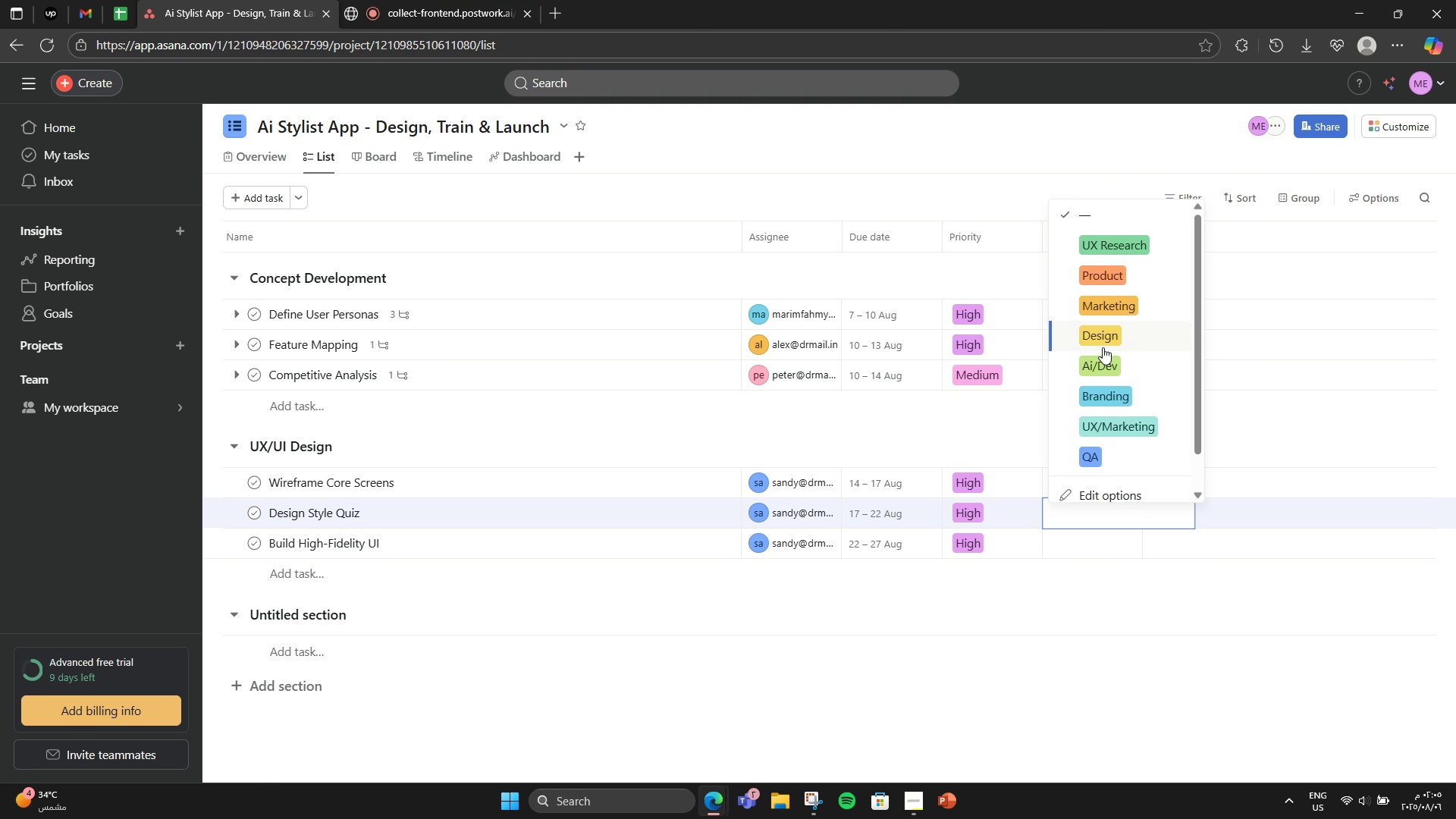 
left_click([1103, 345])
 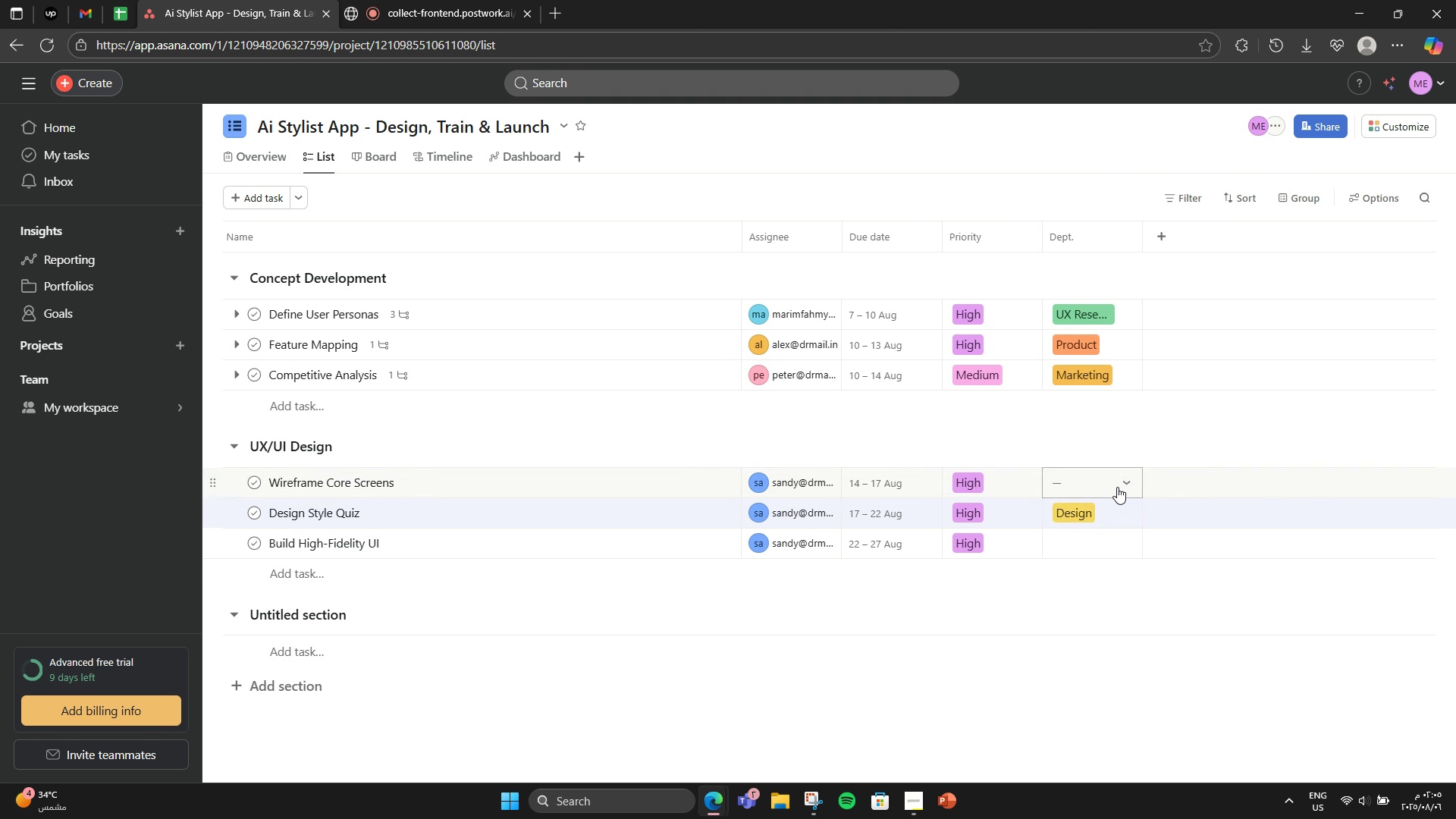 
double_click([1122, 482])
 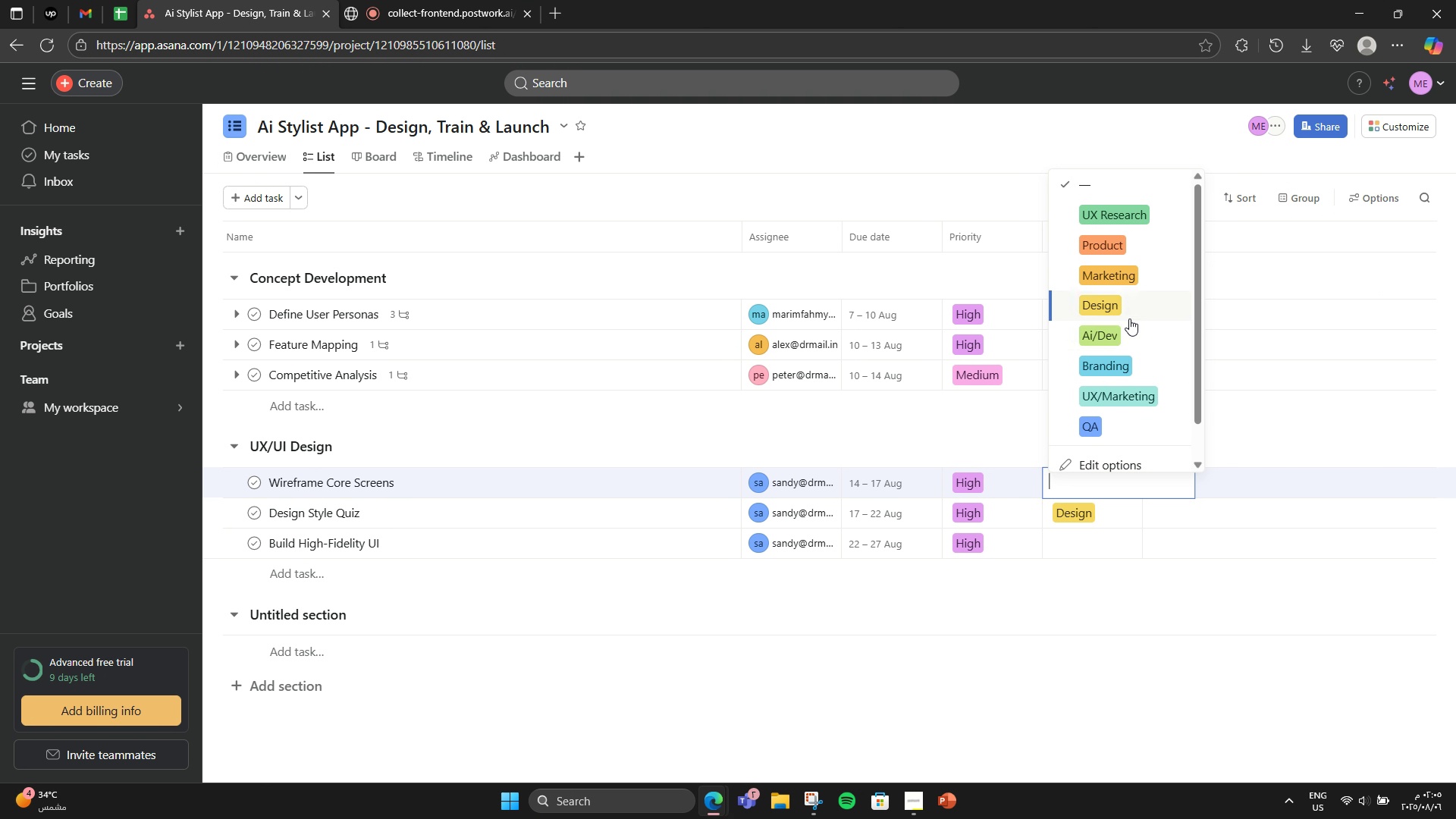 
left_click([1128, 308])
 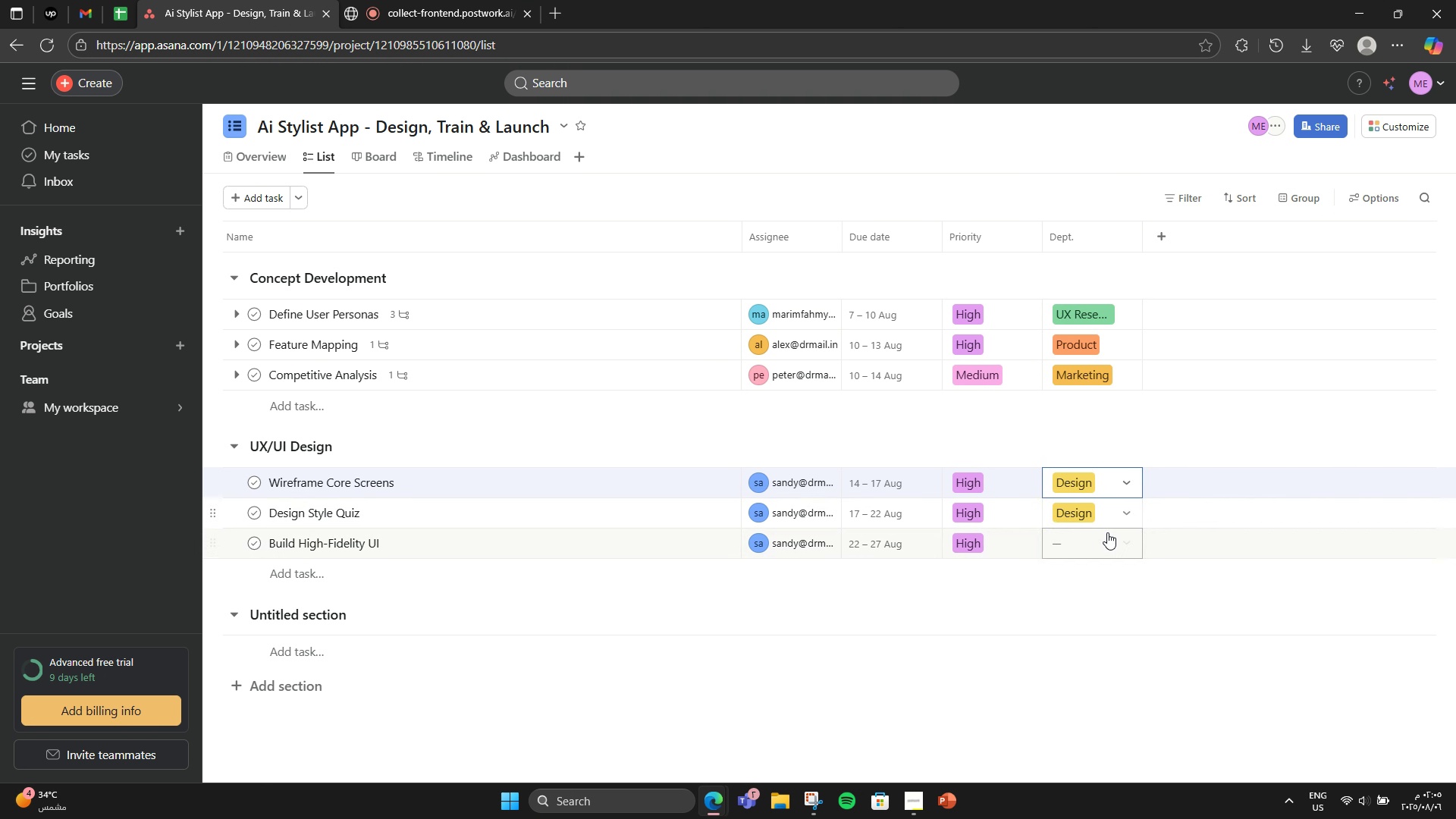 
left_click([1107, 533])
 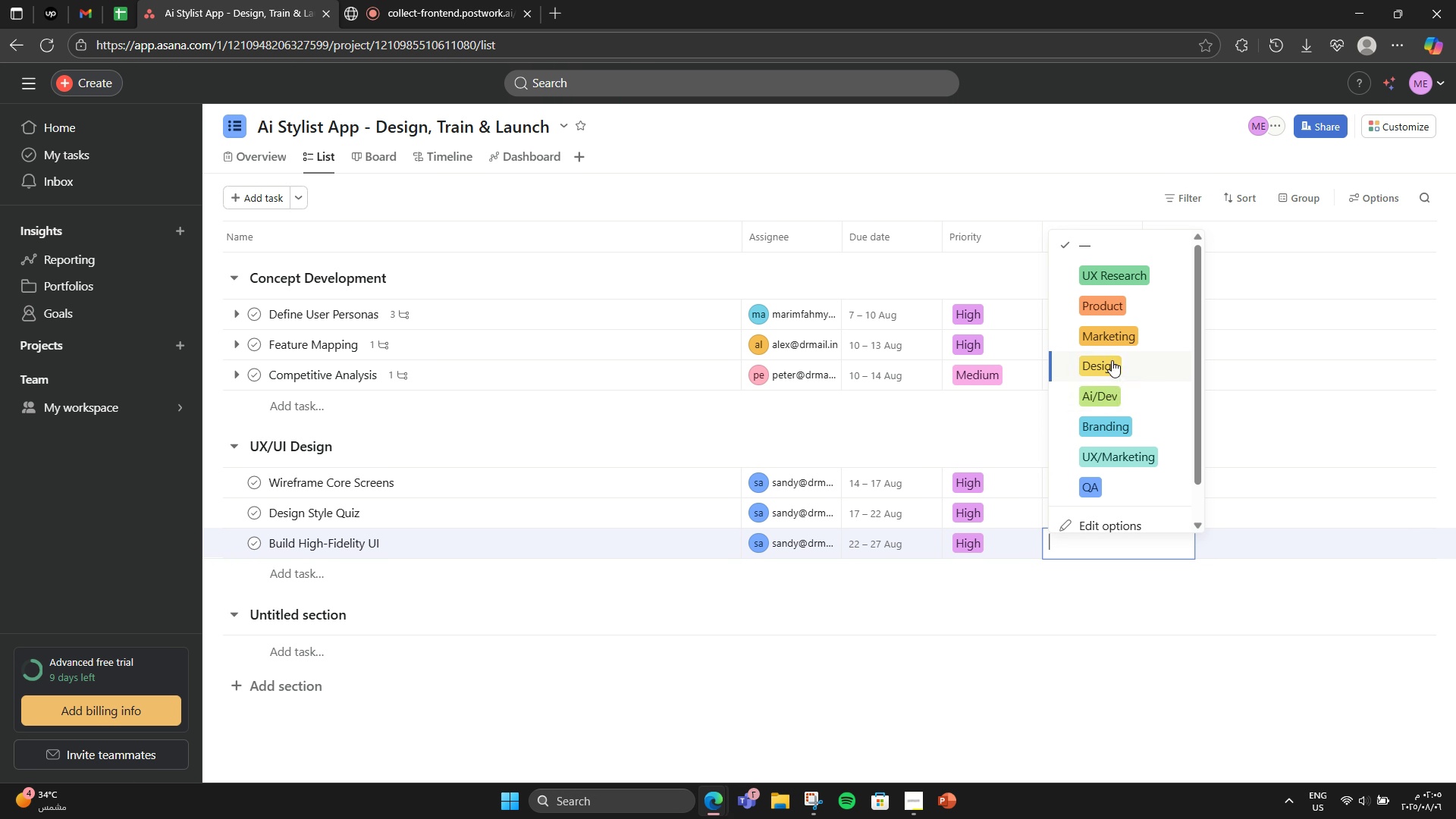 
left_click([1111, 356])
 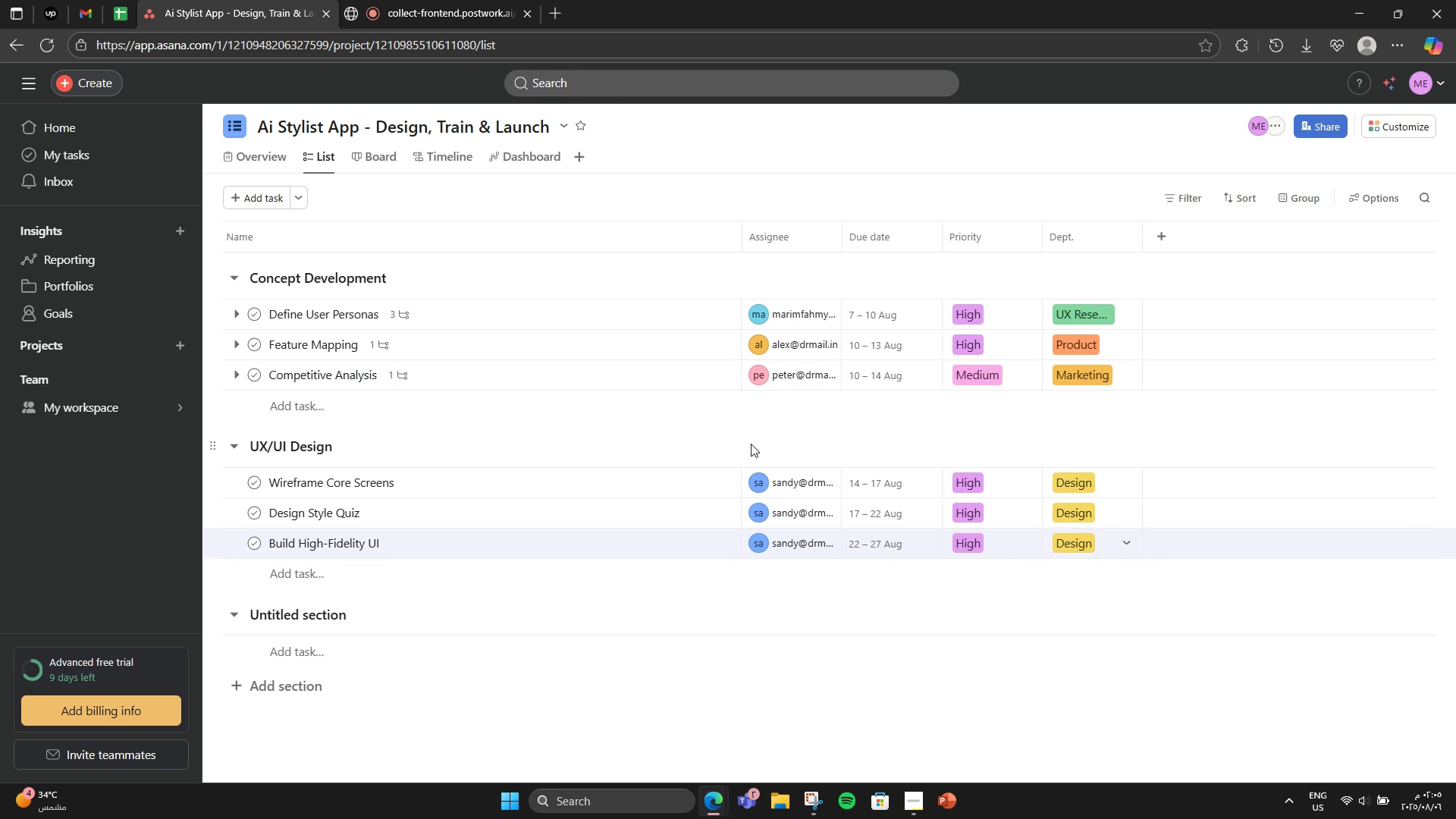 
left_click([751, 444])
 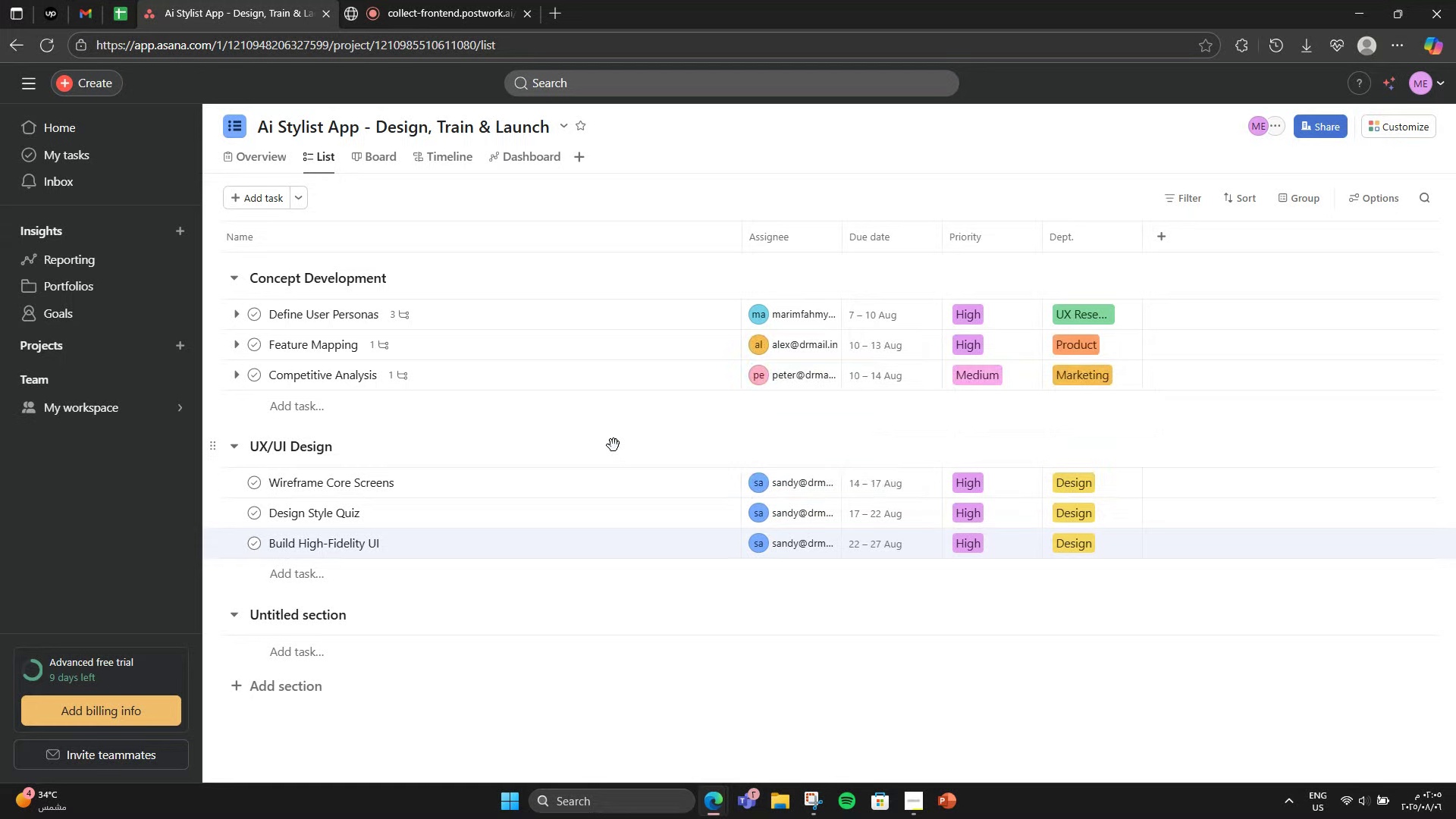 
wait(6.79)
 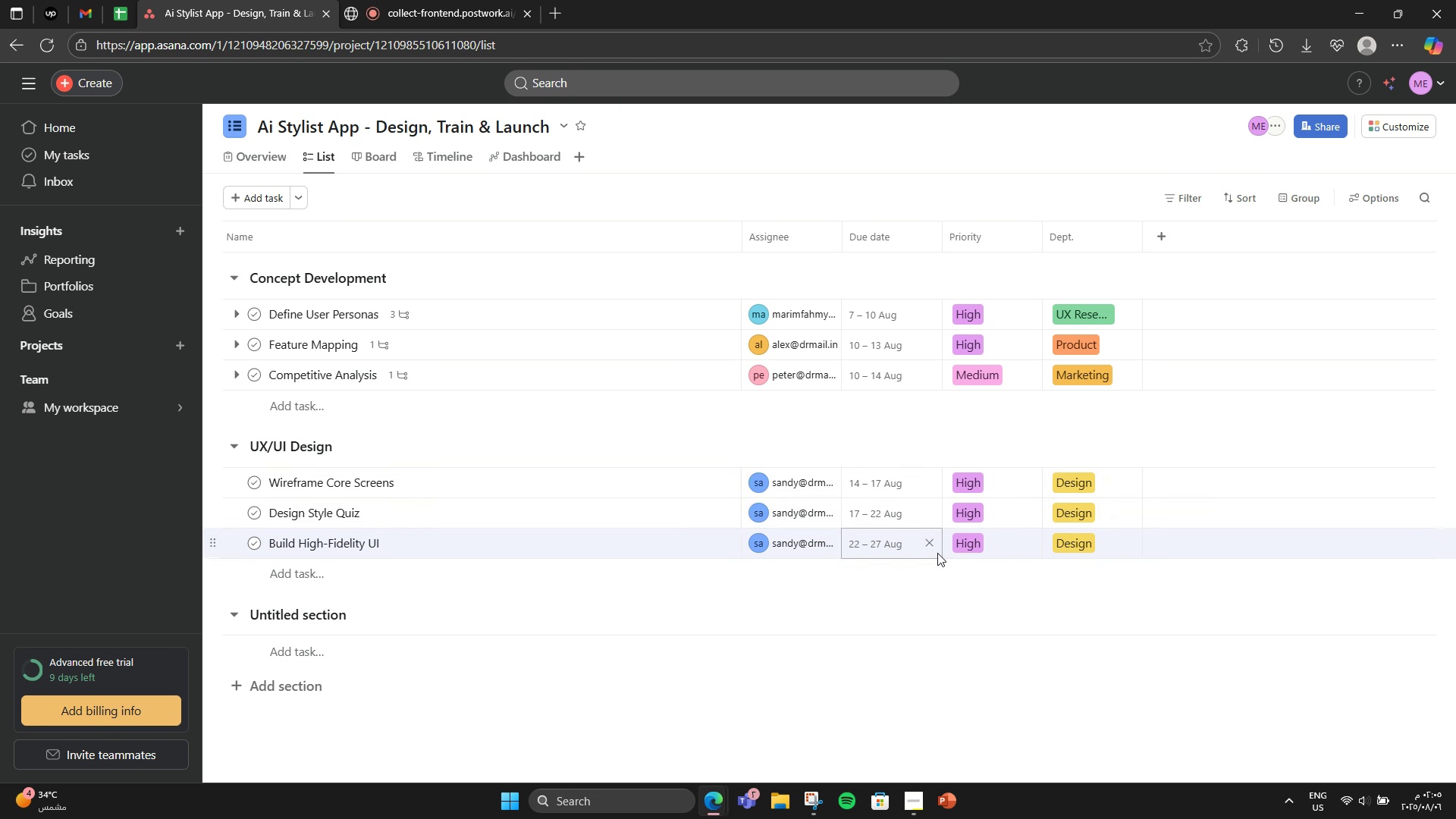 
left_click([566, 475])
 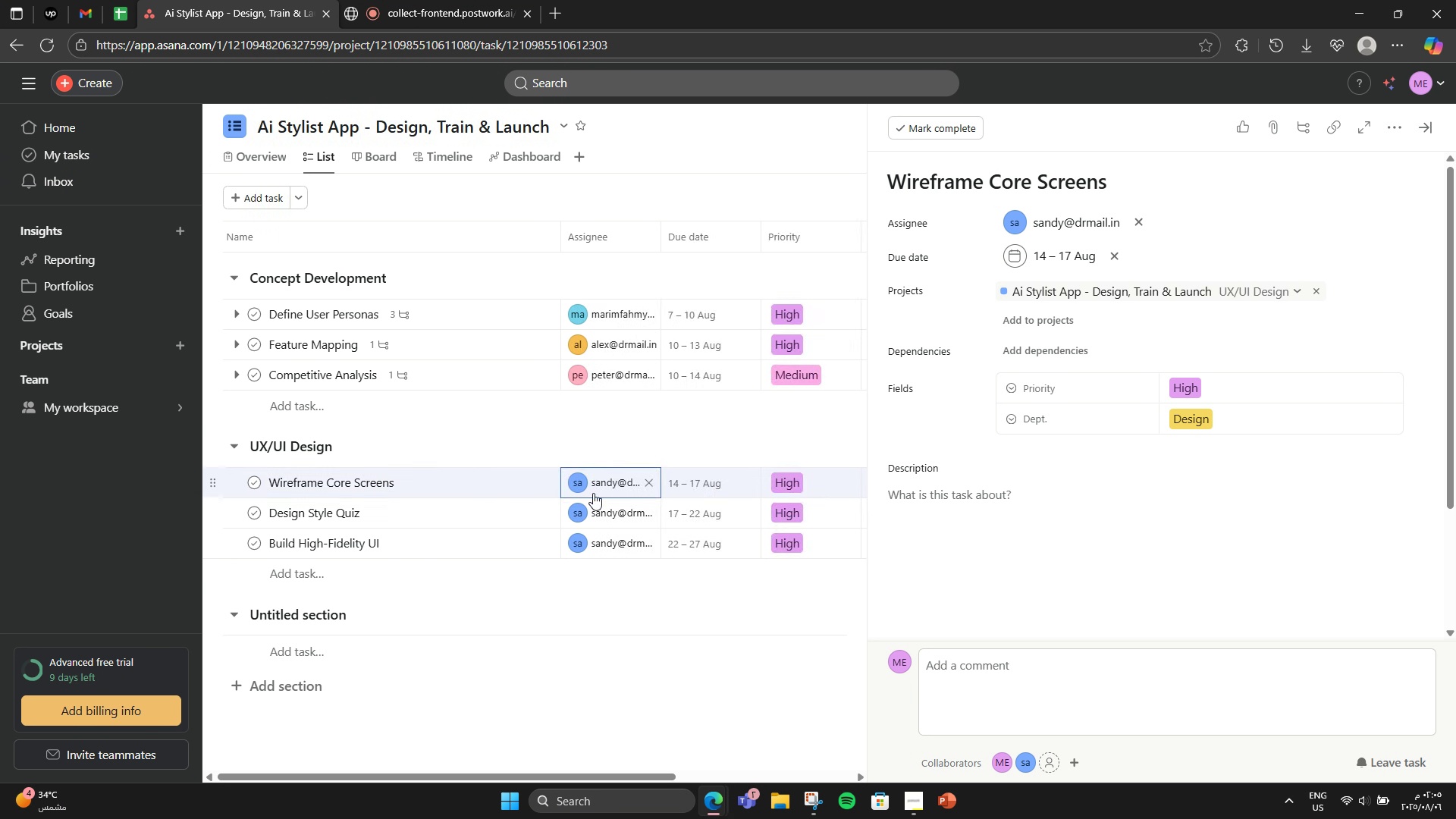 
left_click([1018, 545])
 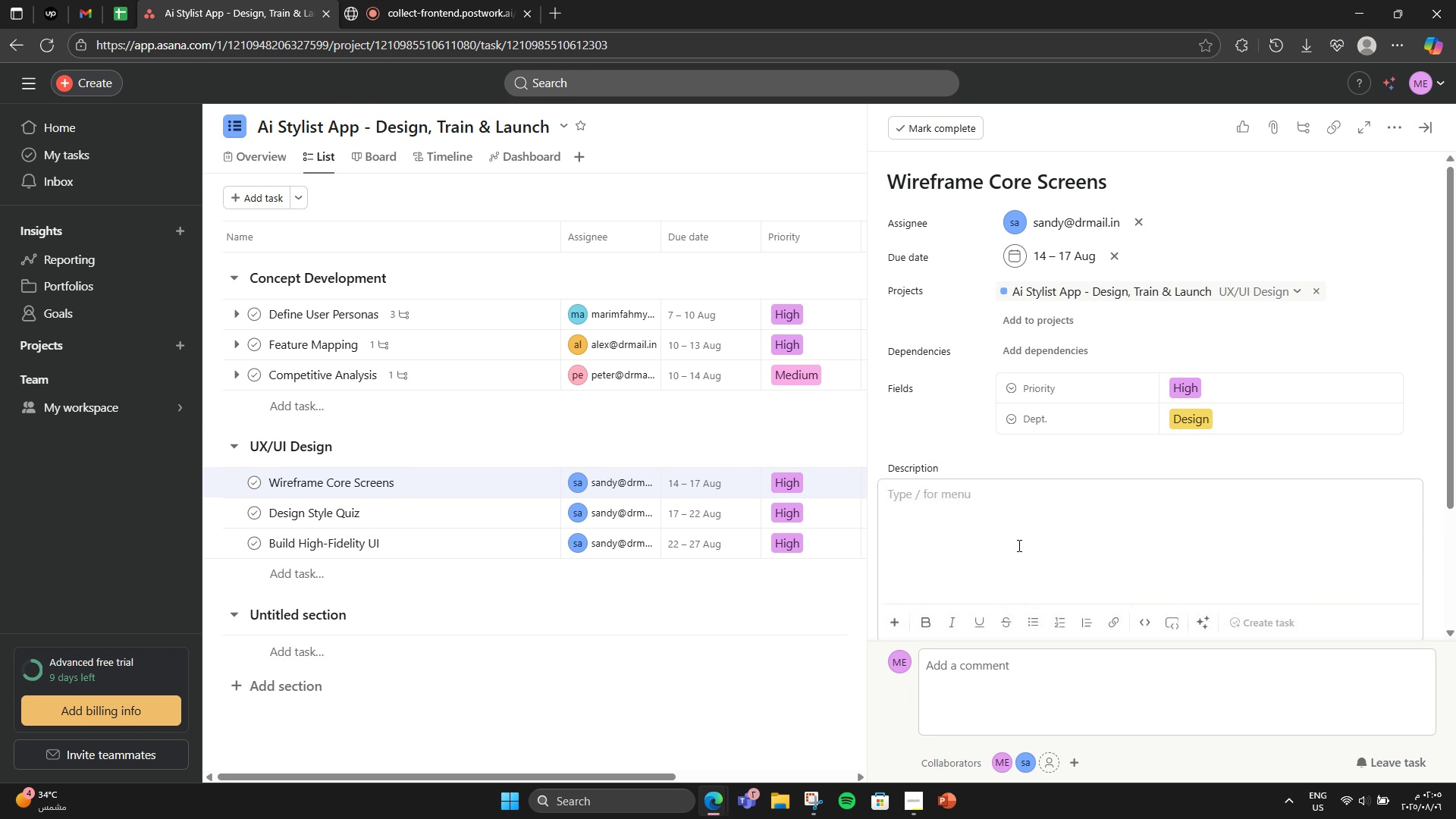 
type(Sketch main user )
 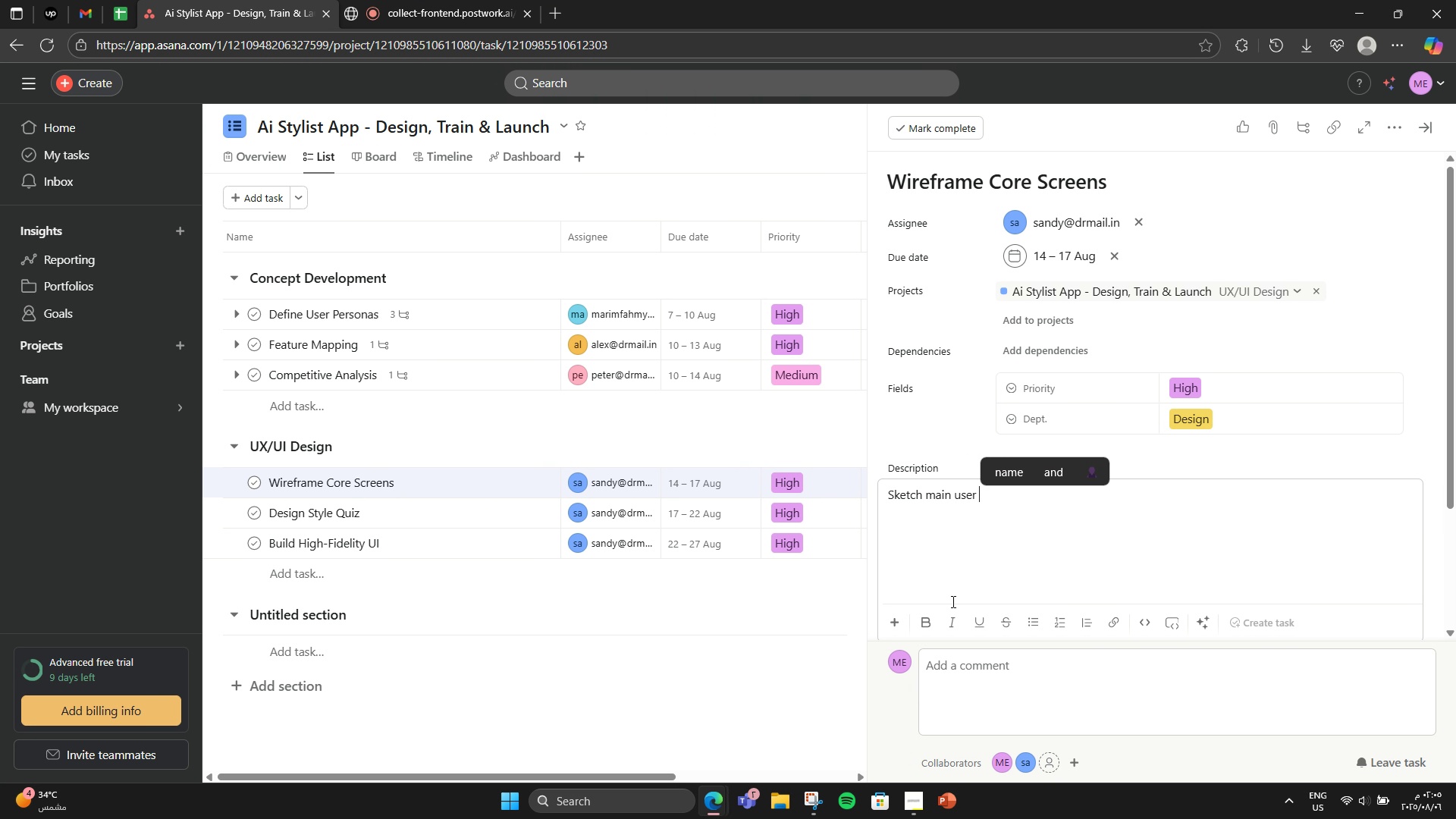 
type(flows )
key(Backspace)
type(: onboarding )
key(Backspace)
type(, daily look, style quiz)
 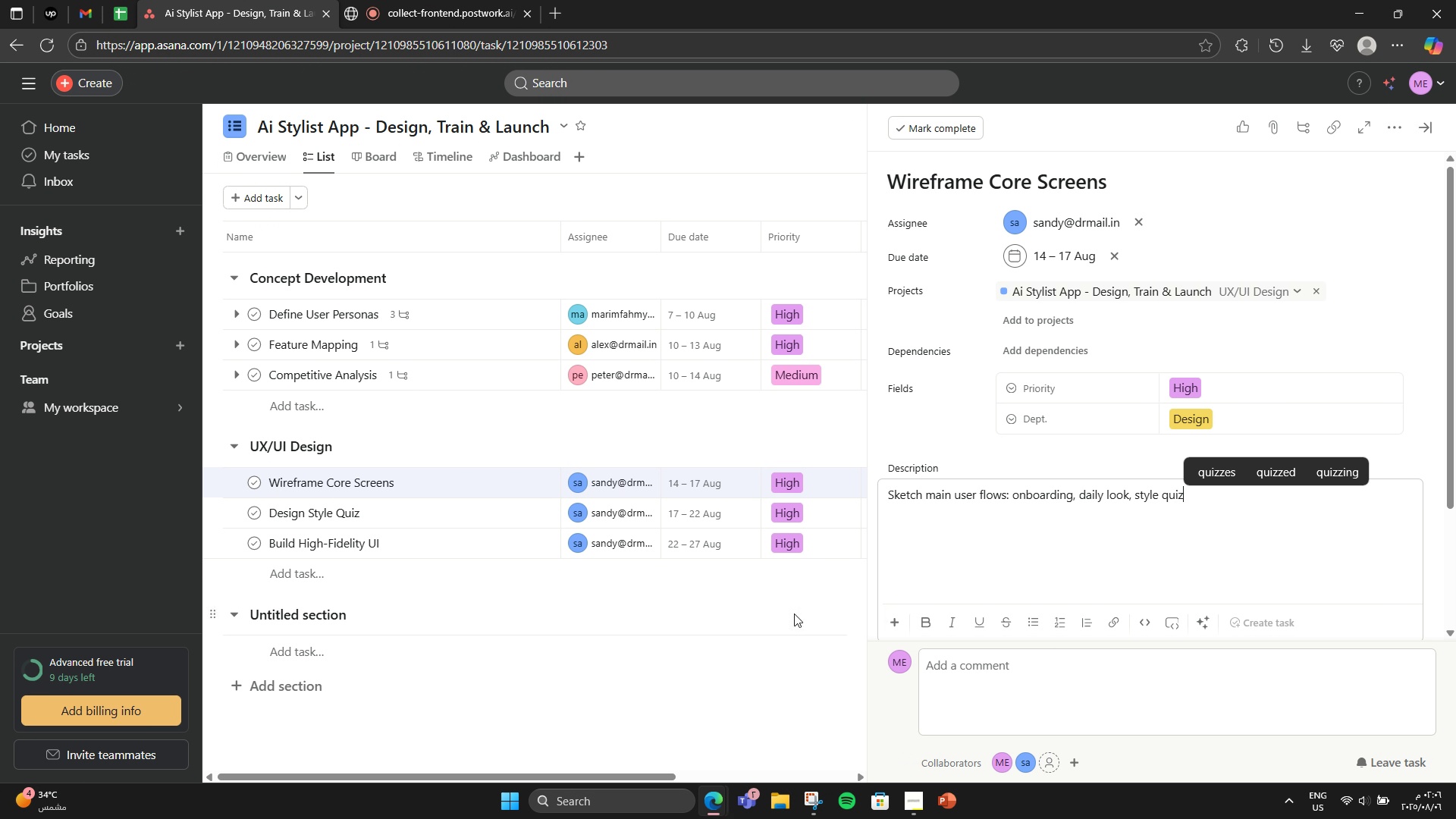 
wait(5.38)
 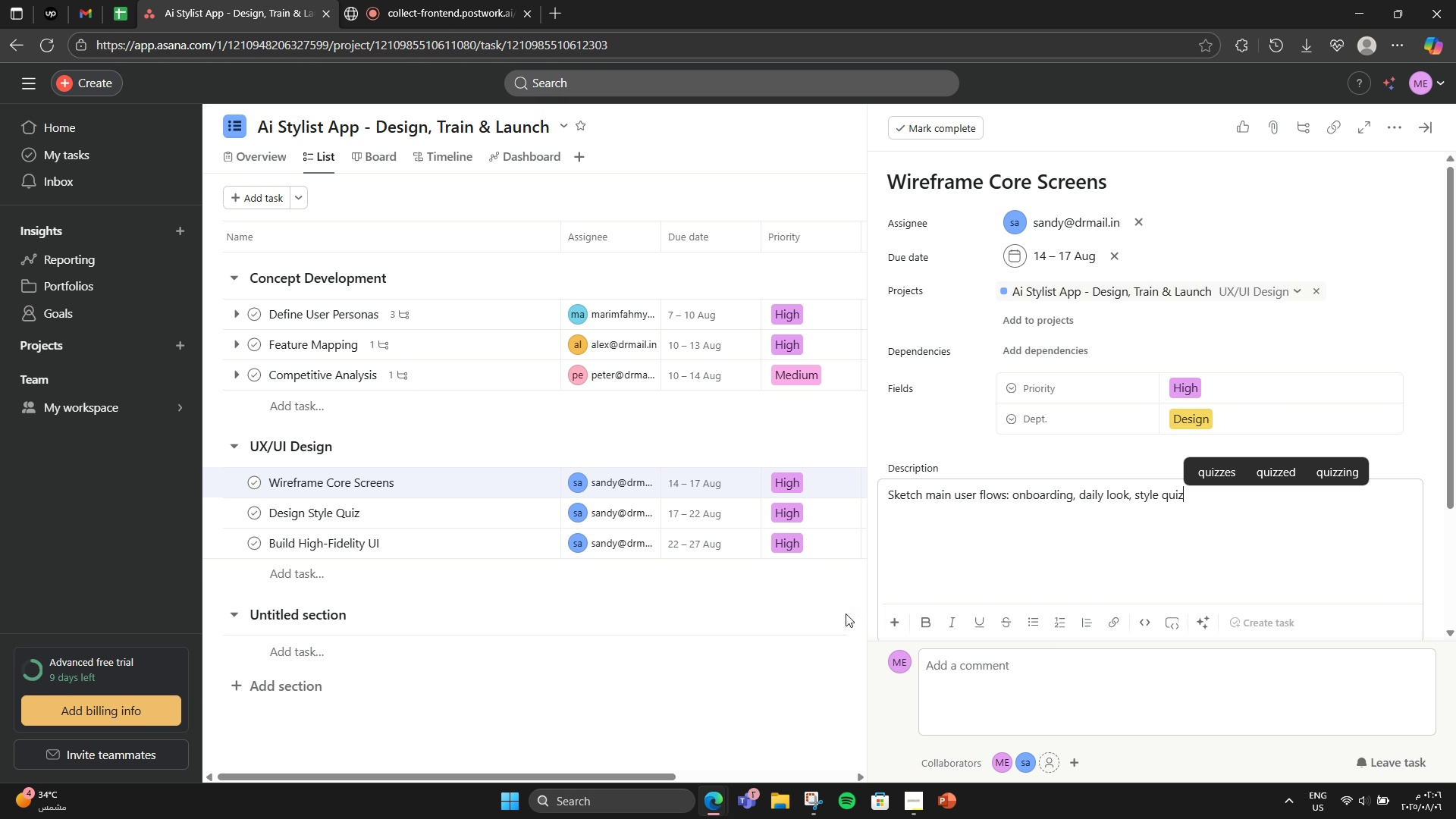 
scroll: coordinate [999, 548], scroll_direction: down, amount: 2.0
 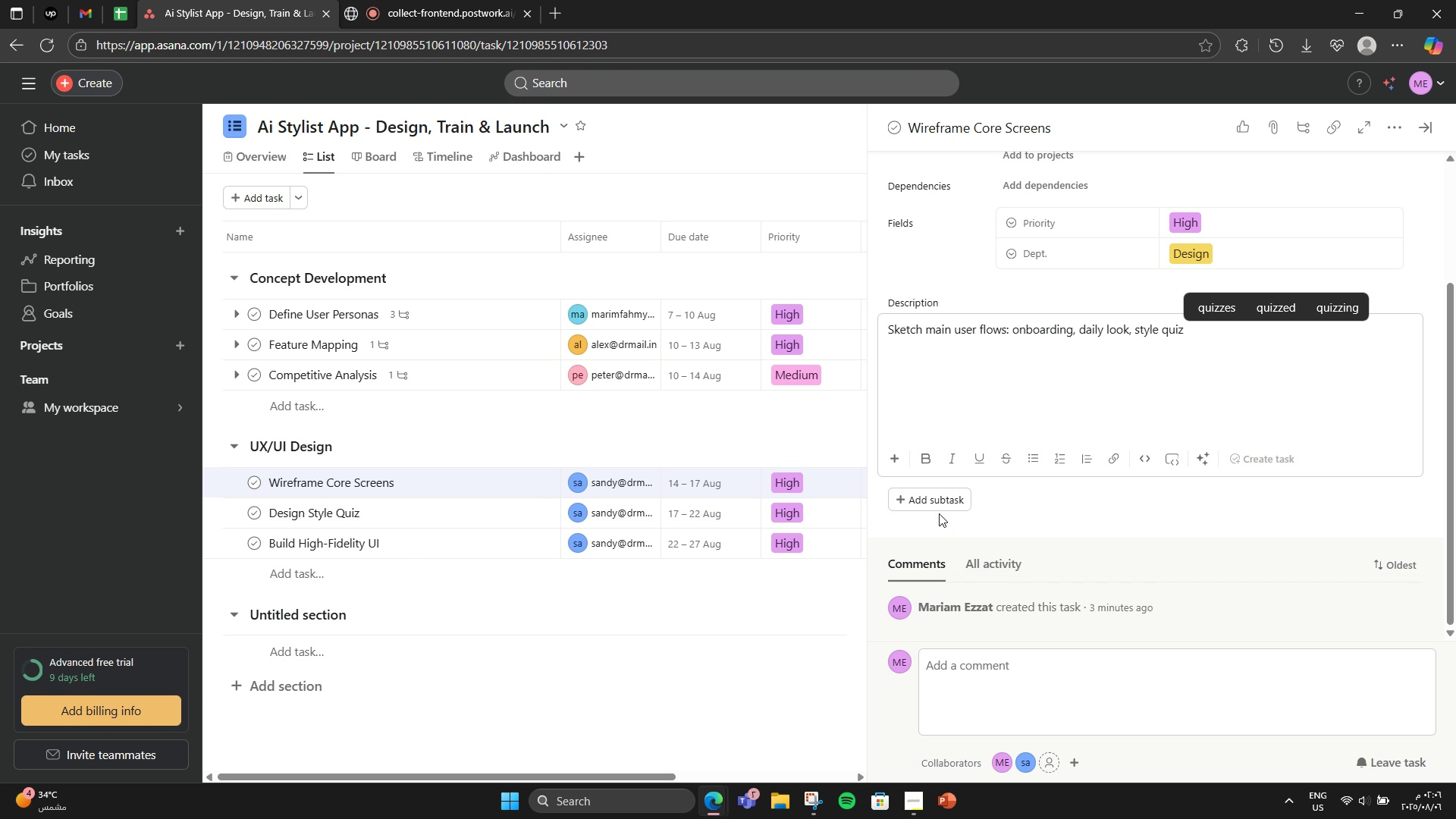 
double_click([938, 509])
 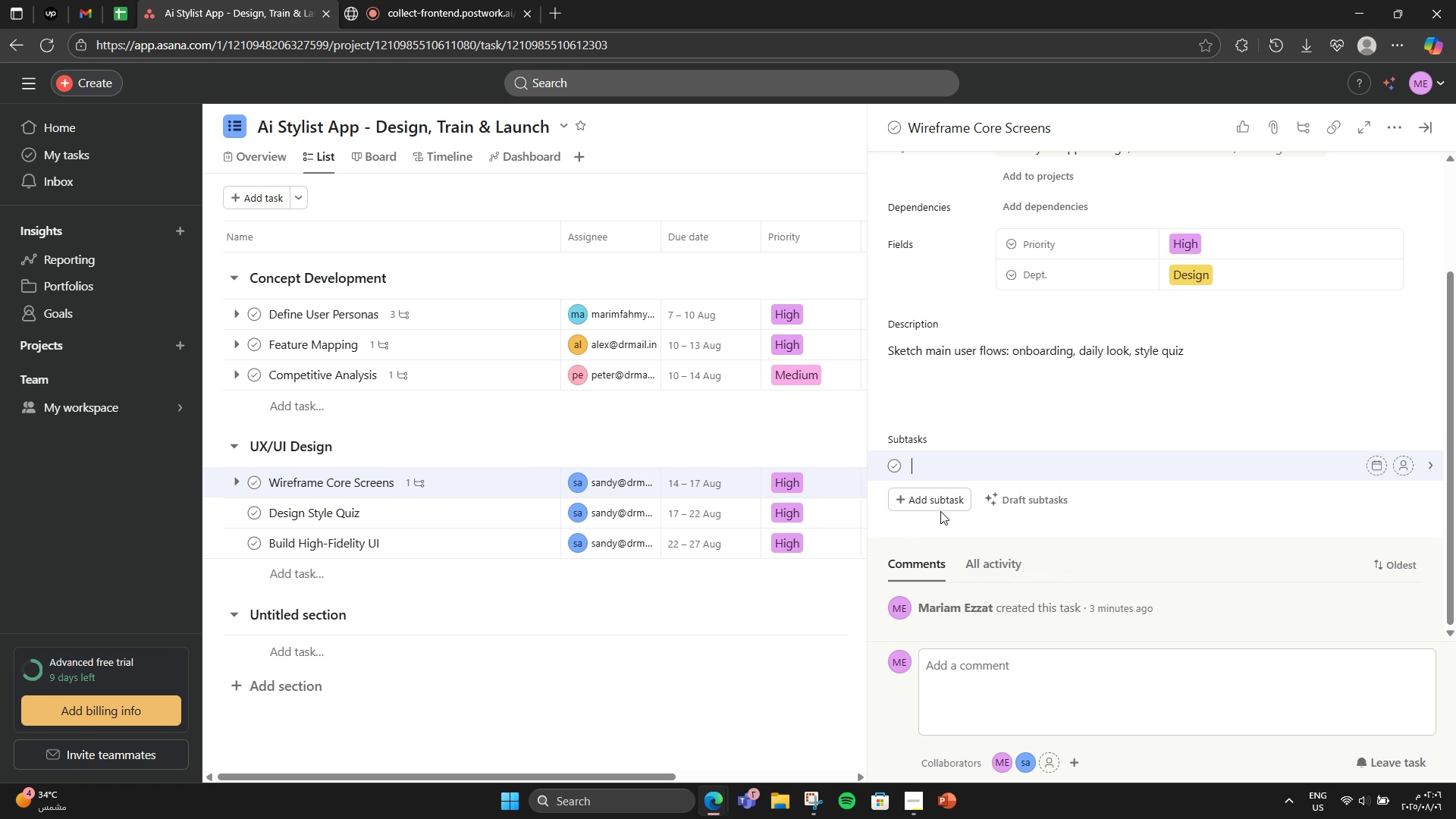 
type(Include )
 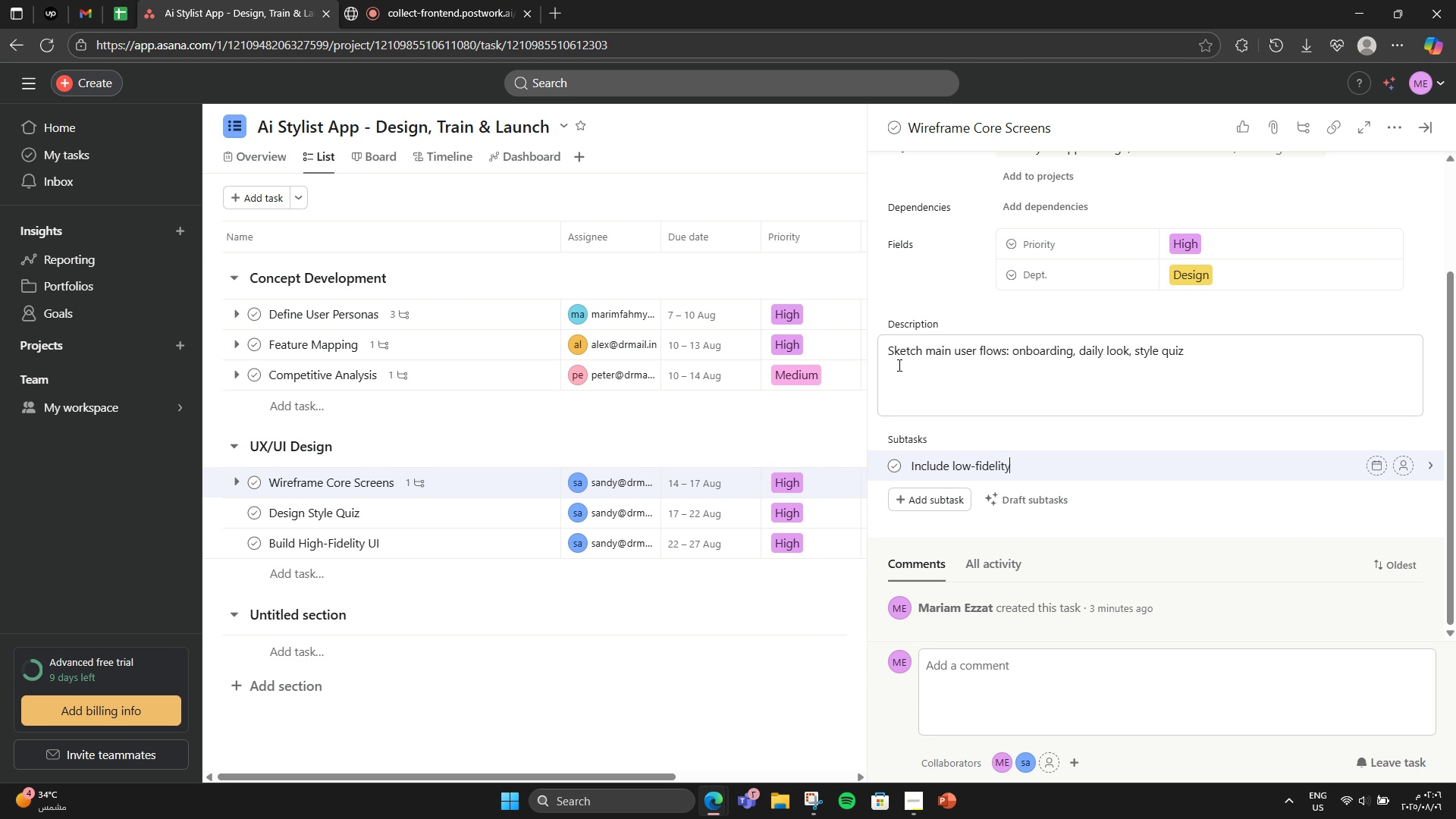 
wait(6.06)
 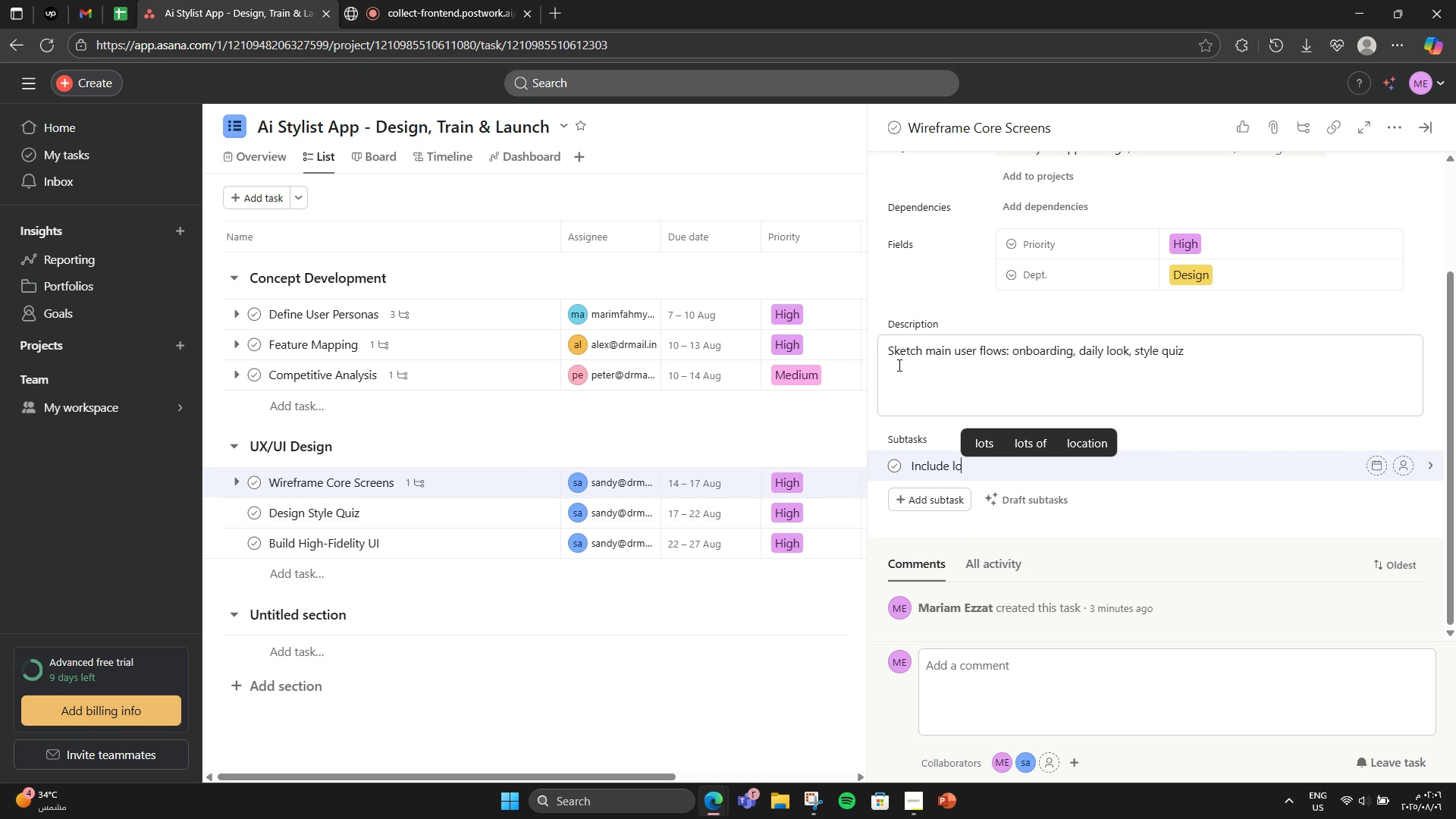 
type(low-fidelity mock-ups)
 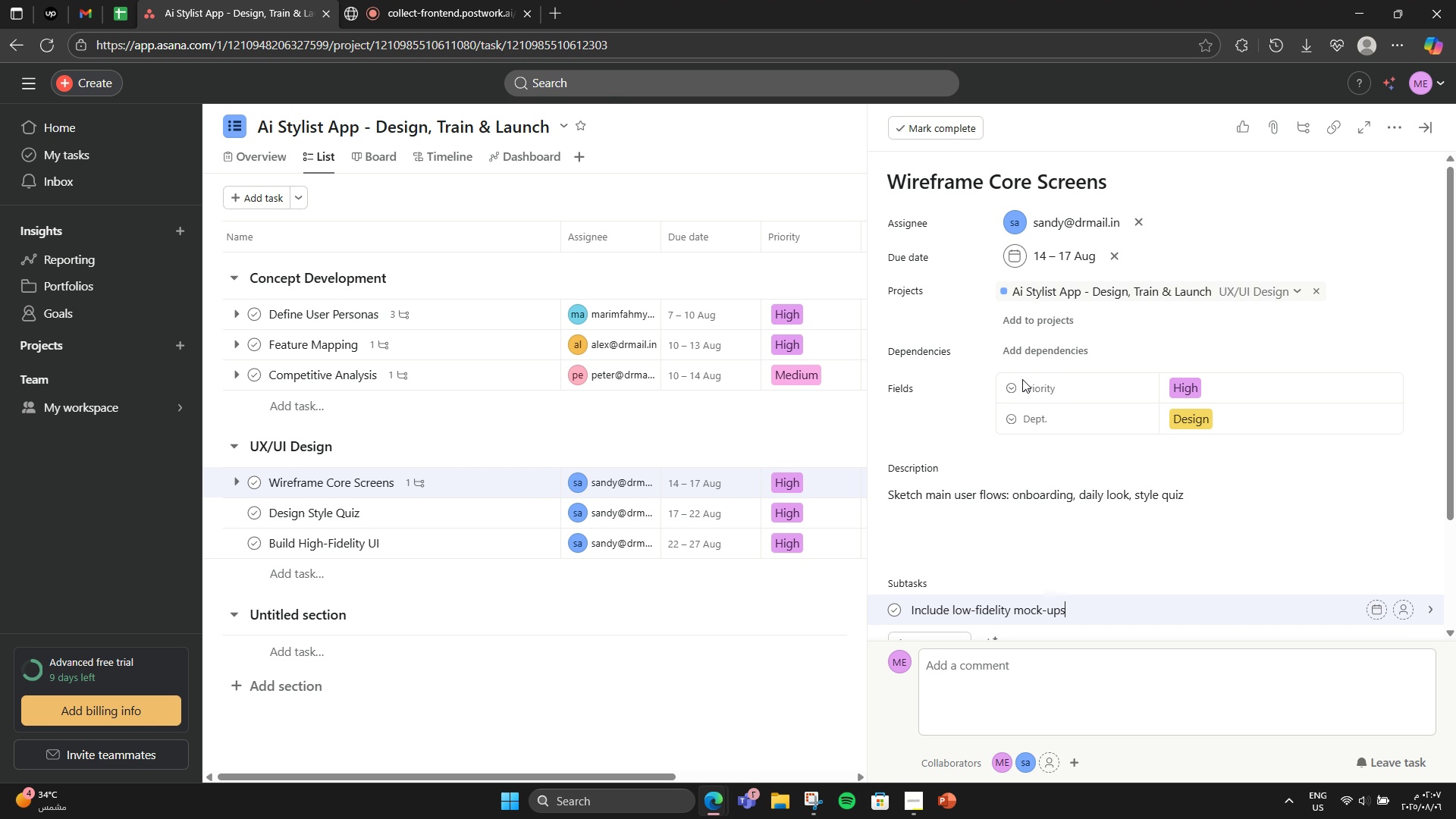 
wait(5.24)
 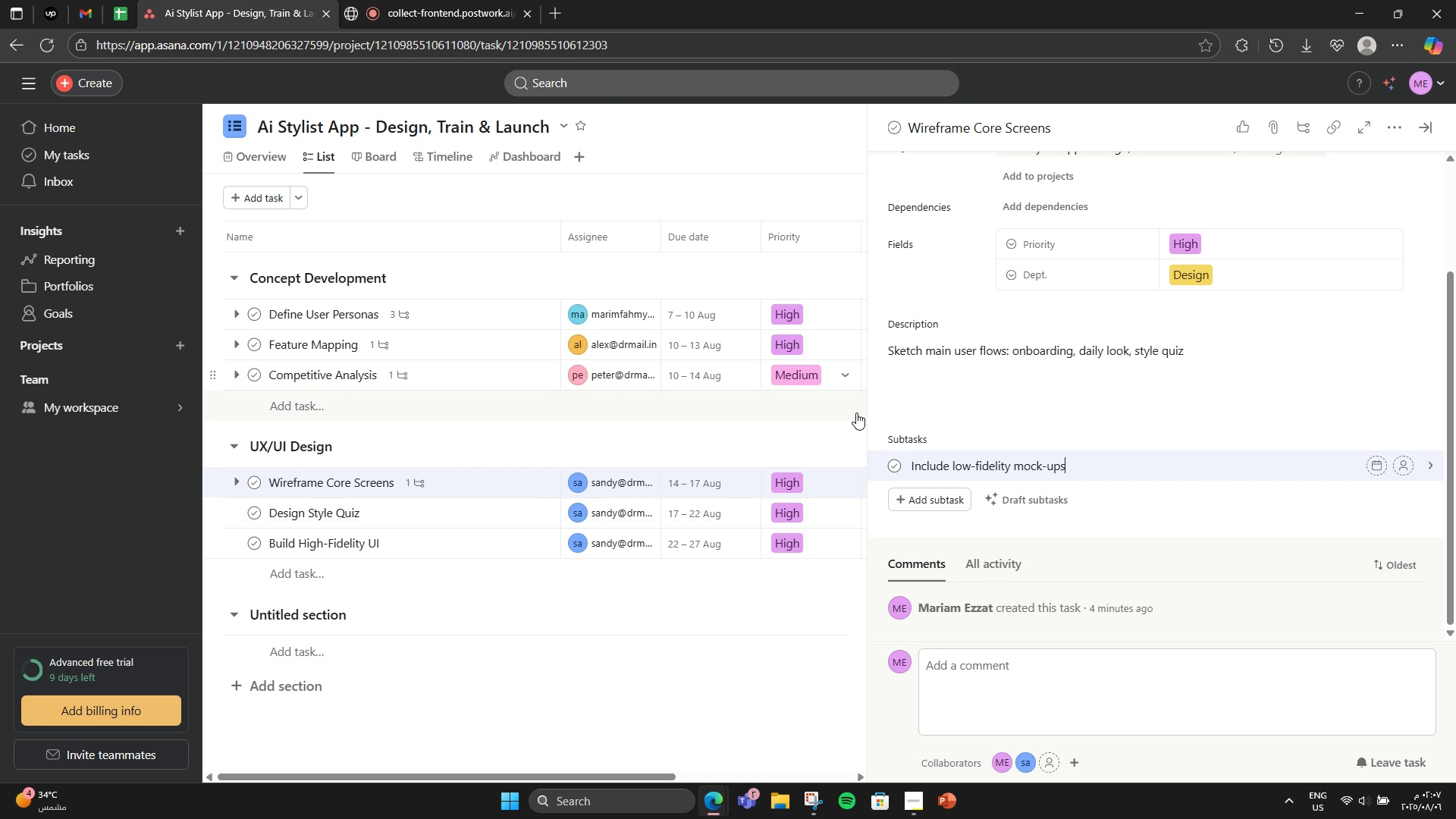 
scroll: coordinate [1015, 170], scroll_direction: up, amount: 2.0
 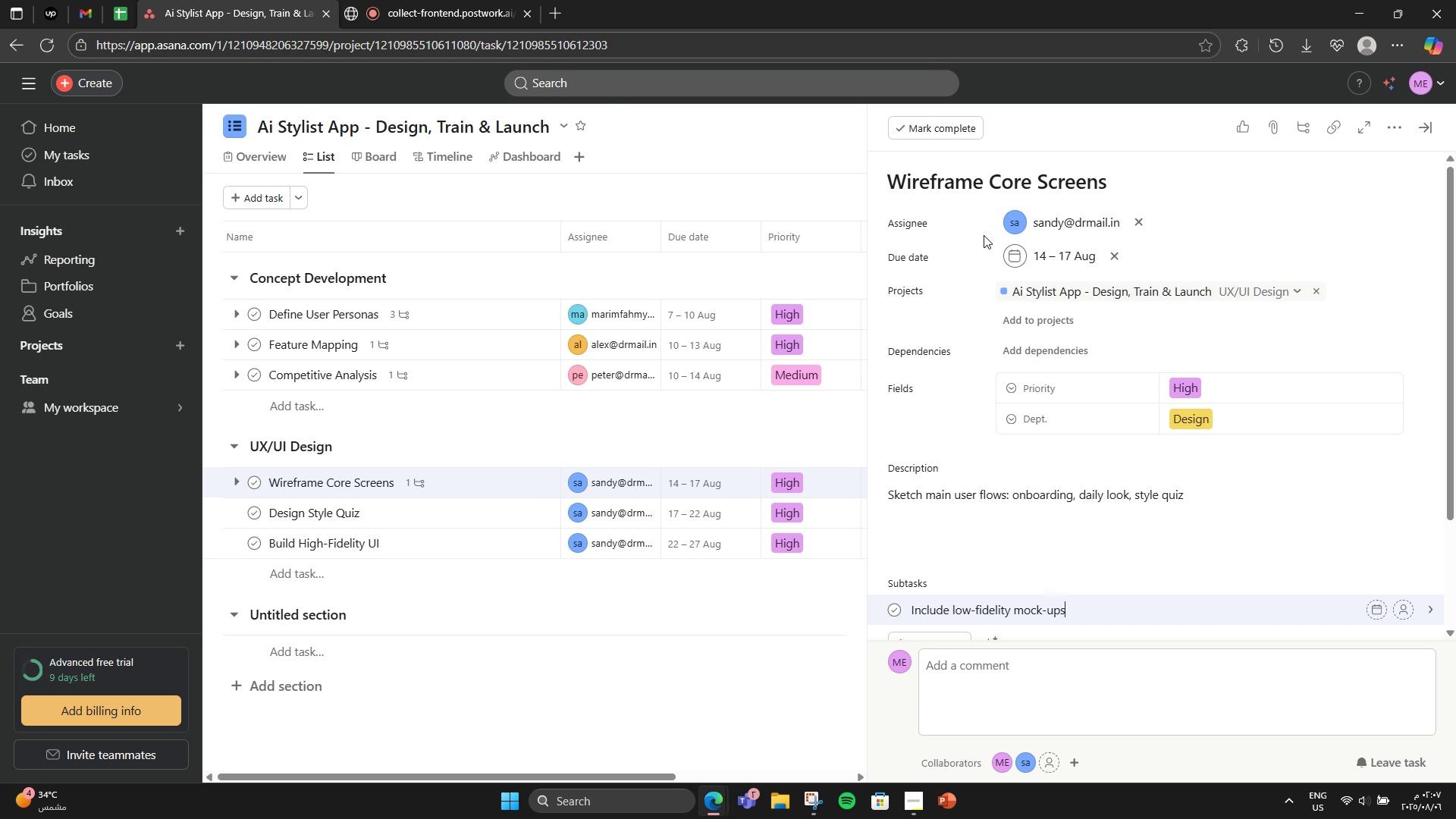 
scroll: coordinate [1006, 355], scroll_direction: down, amount: 3.0
 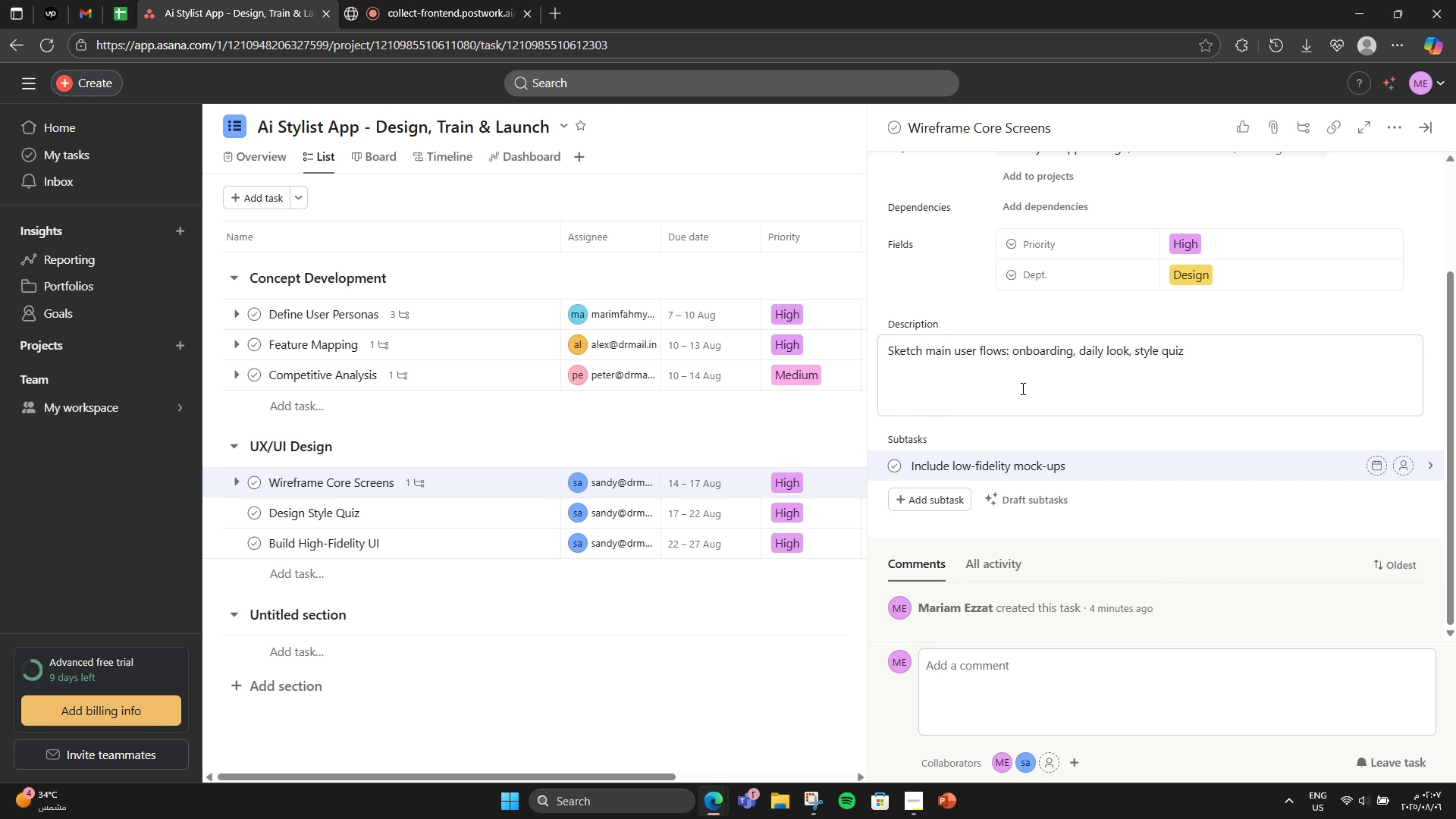 
wait(12.94)
 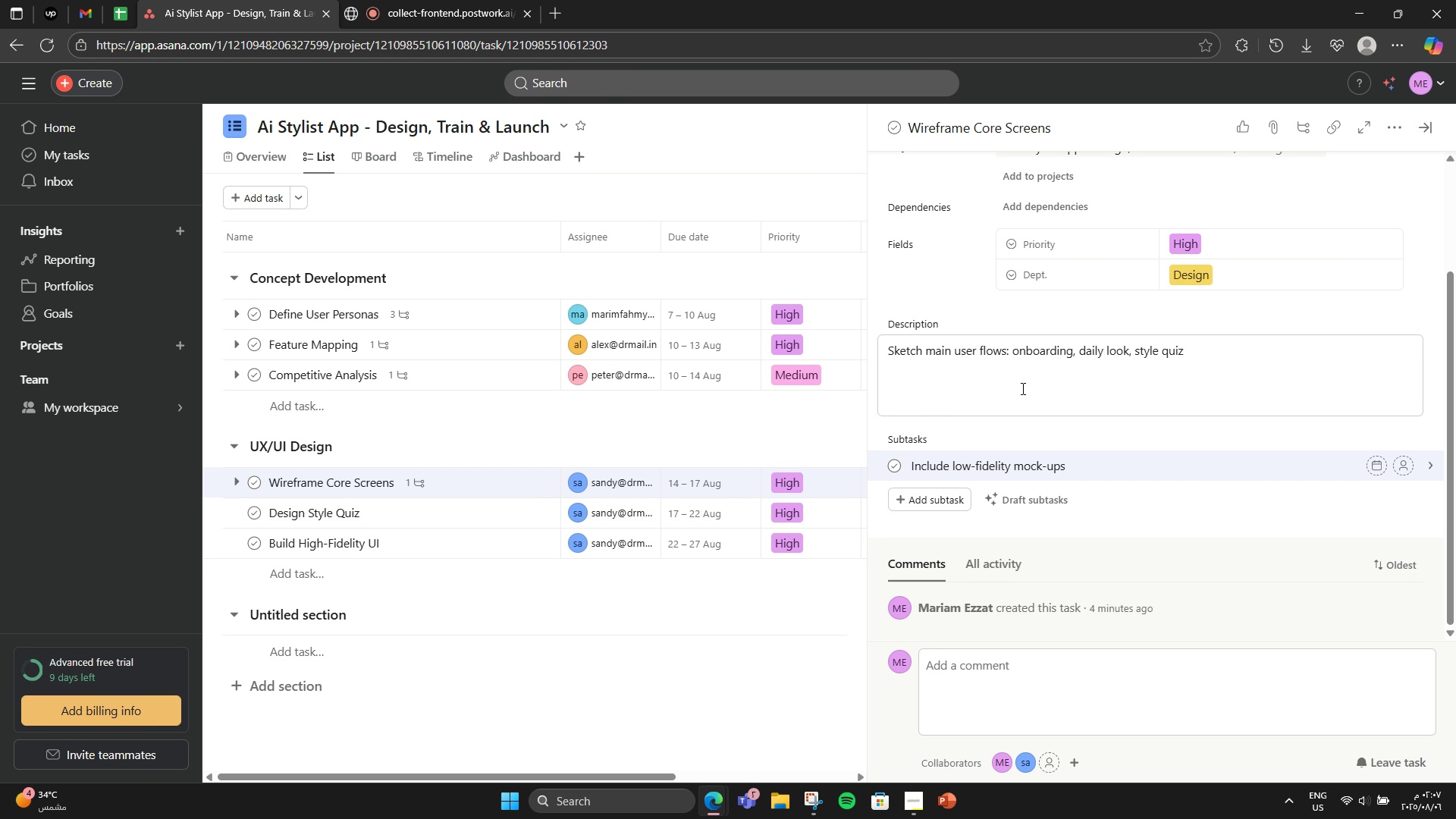 
scroll: coordinate [1021, 379], scroll_direction: up, amount: 3.0
 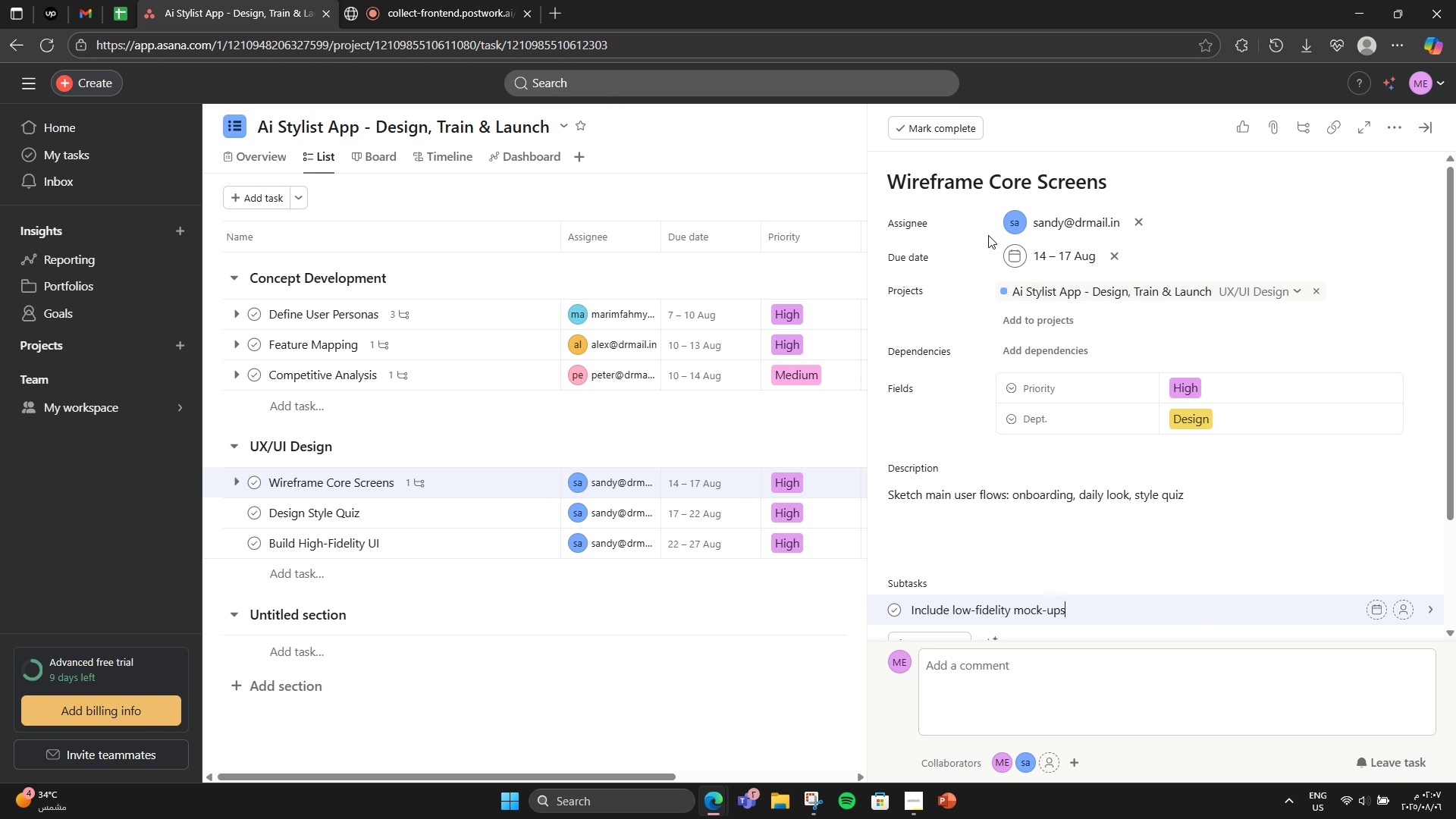 
left_click([435, 504])
 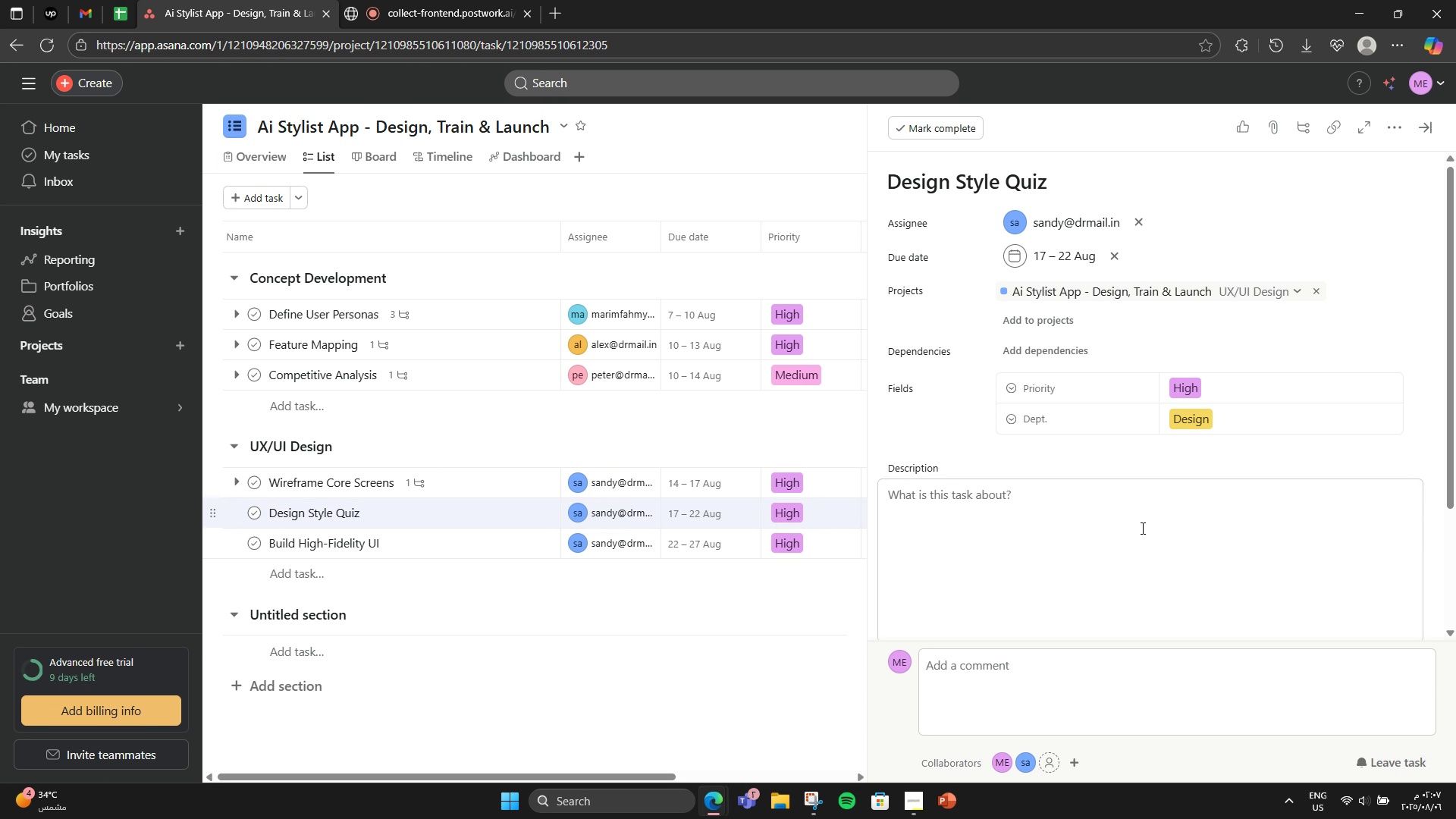 
left_click([1198, 522])
 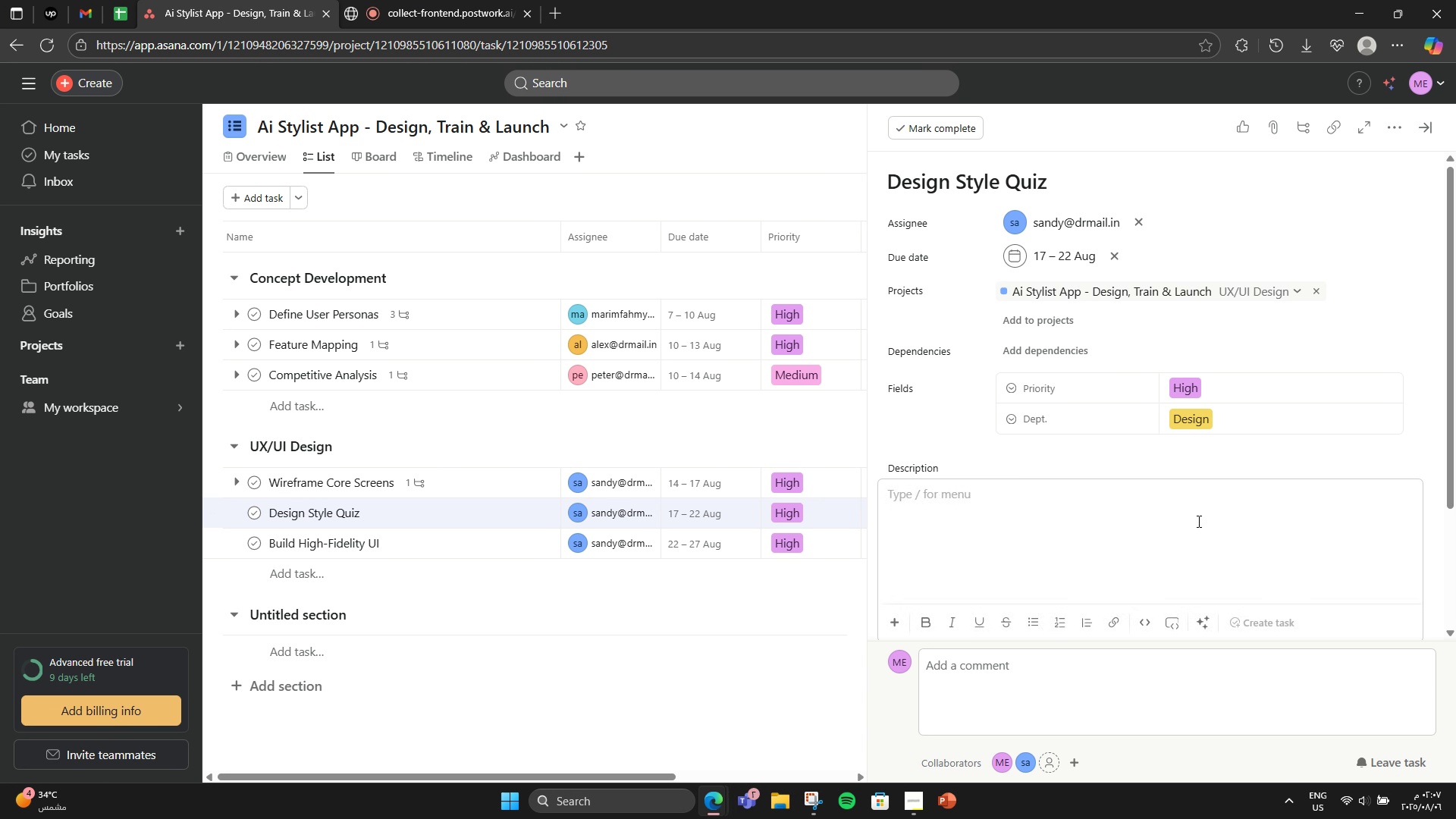 
left_click([486, 494])
 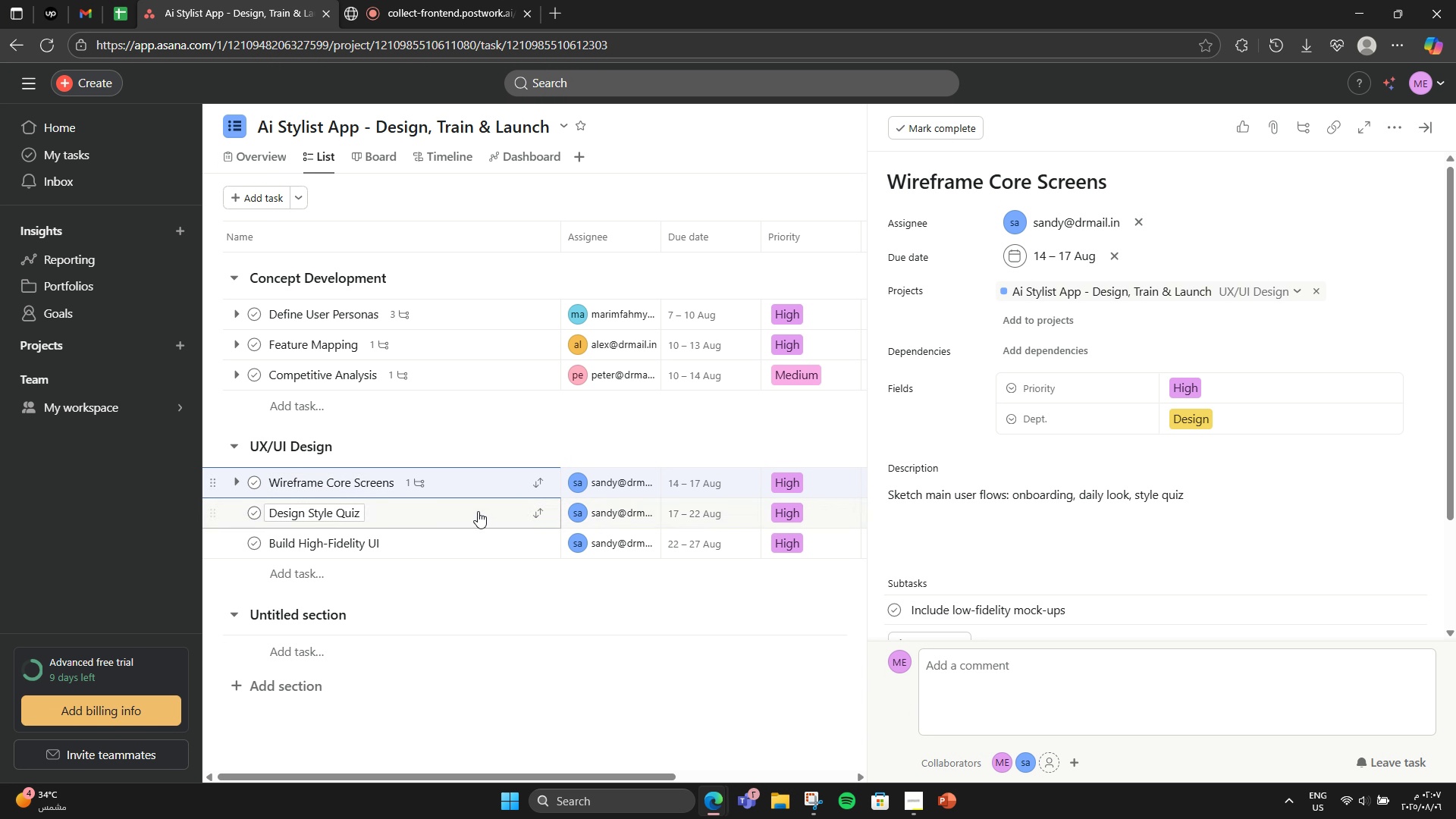 
left_click([476, 514])
 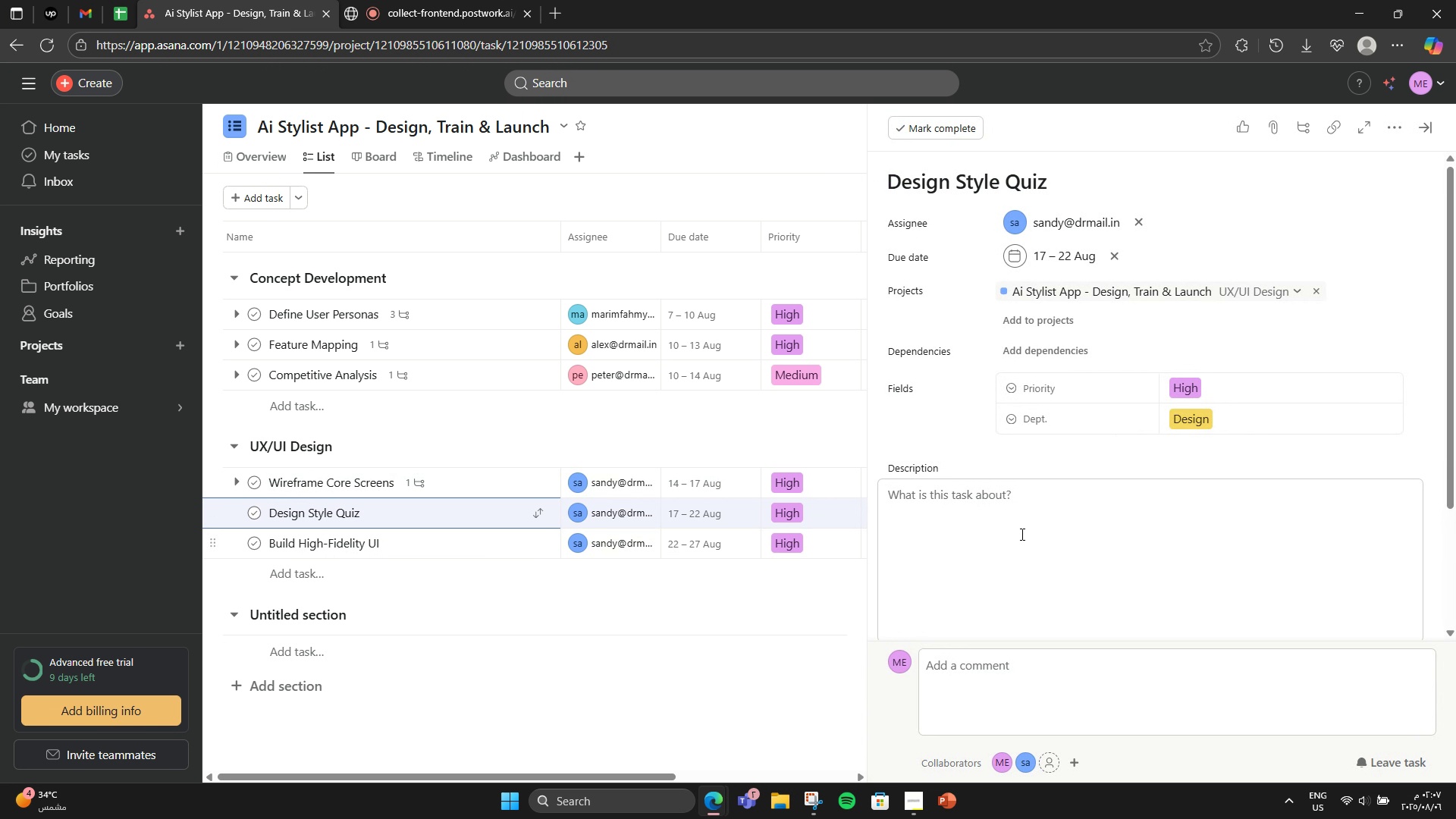 
left_click([1040, 536])
 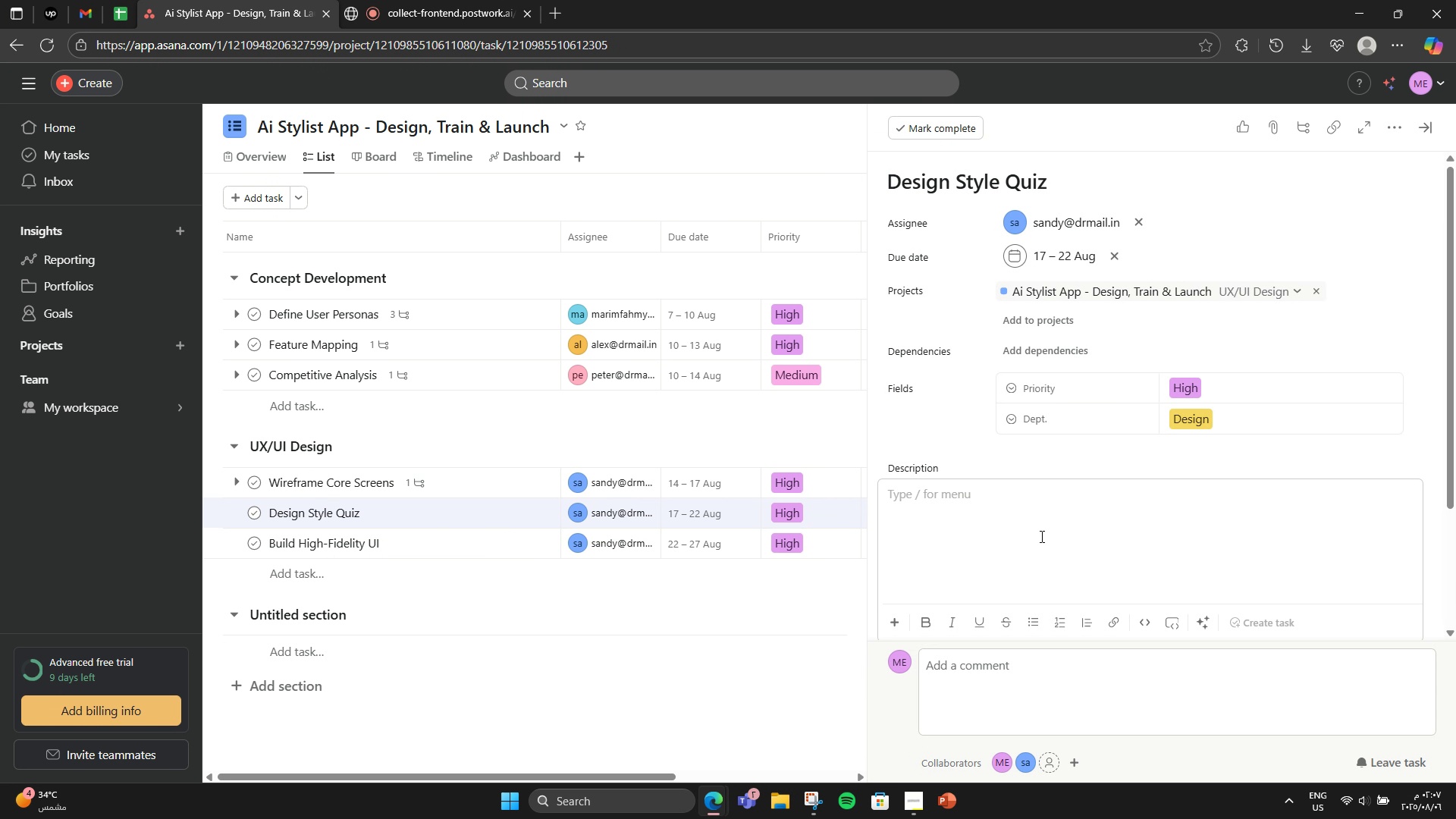 
type(Create an interactive quiz to assess )
 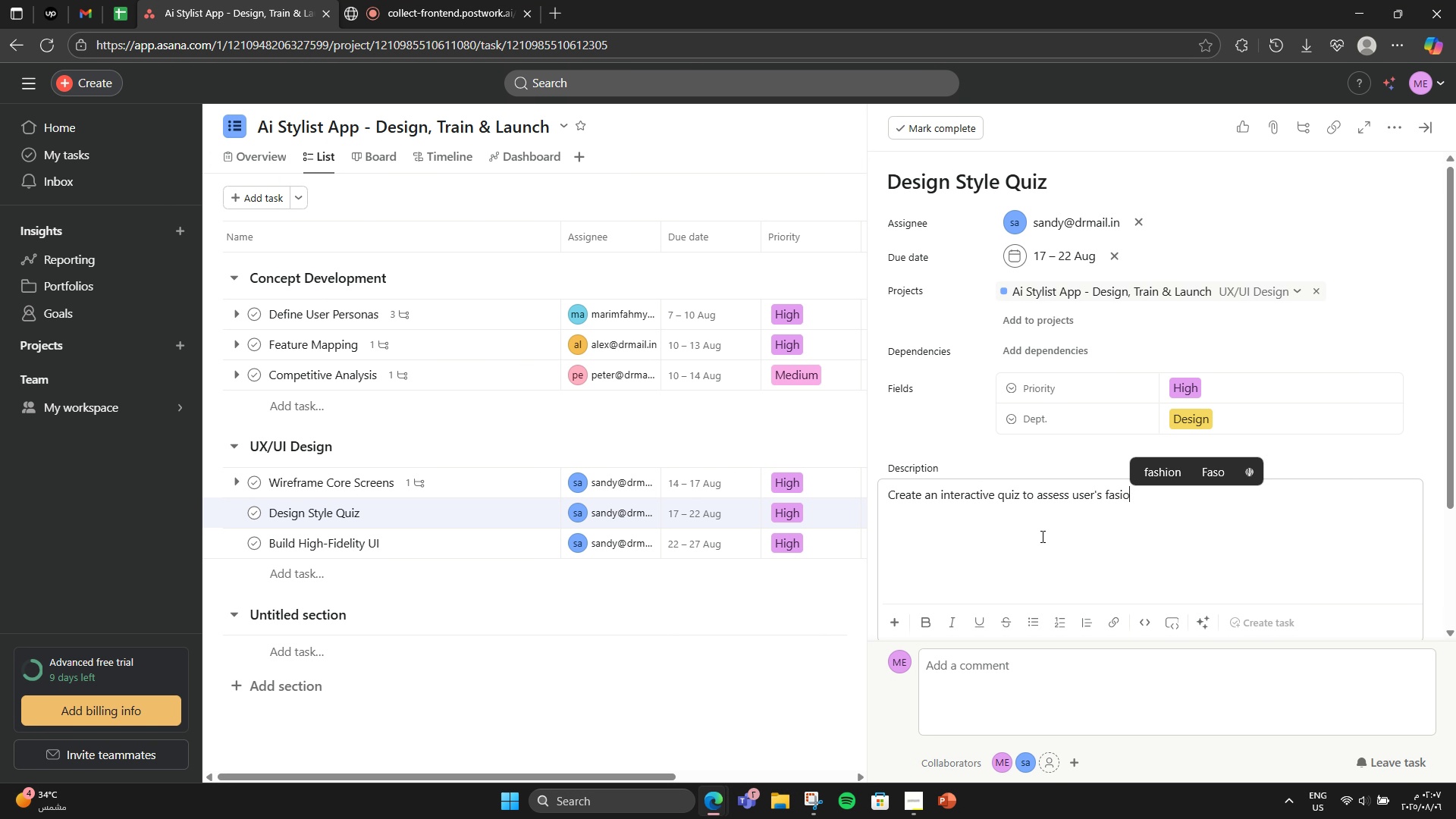 
wait(5.07)
 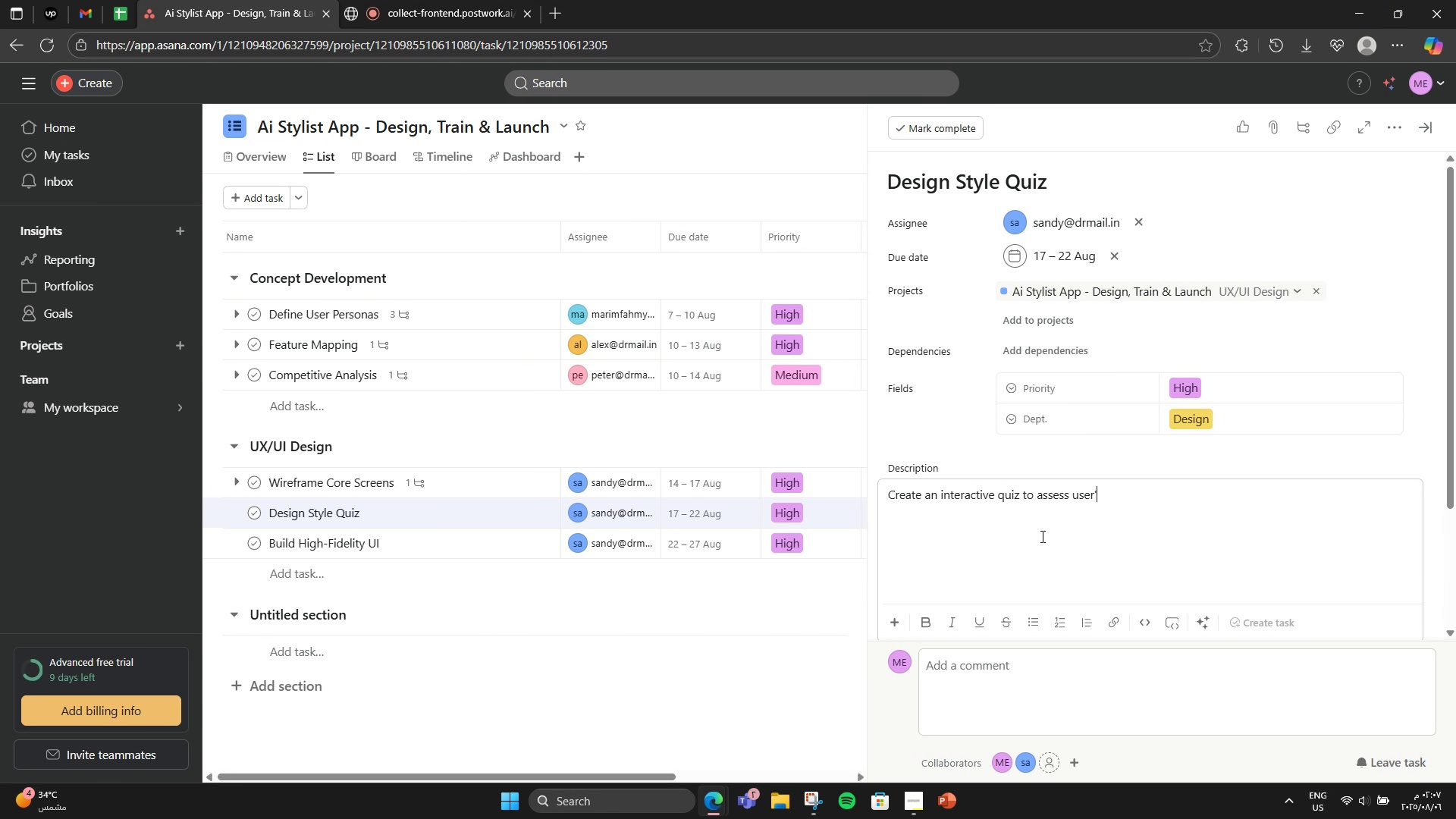 
type(user's fasion style)
 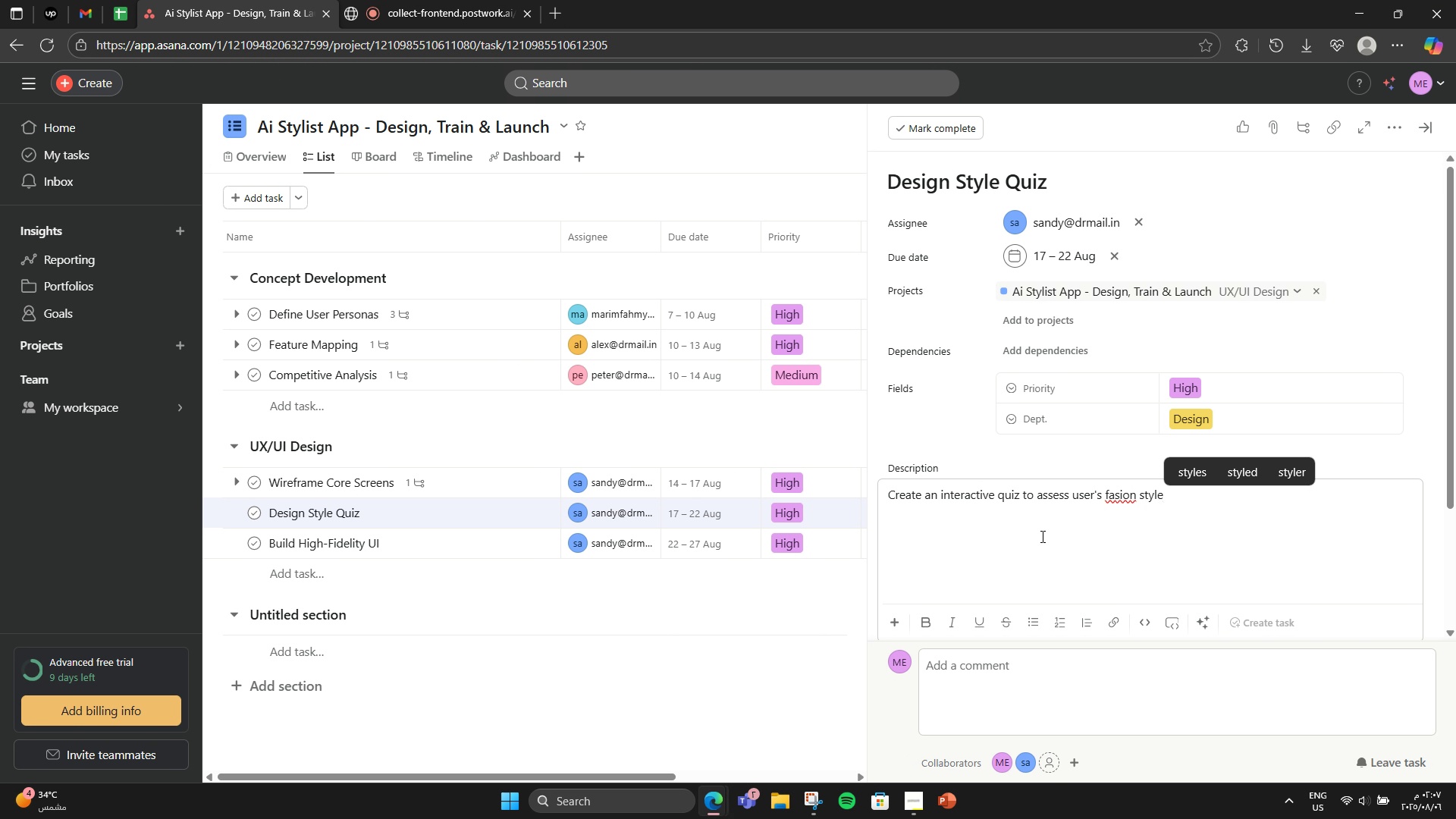 
hold_key(key=ArrowLeft, duration=0.65)
 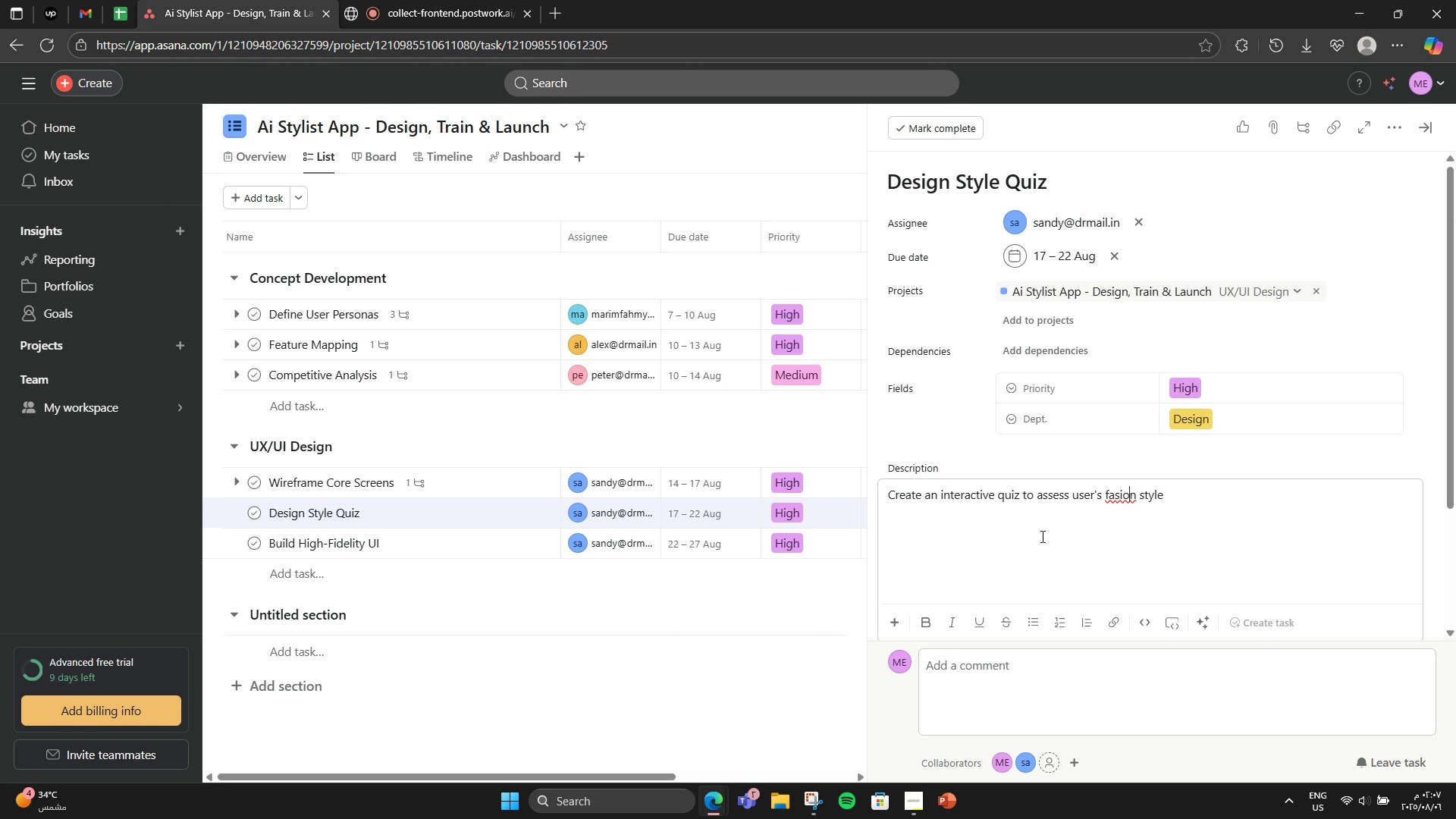 
key(ArrowLeft)
 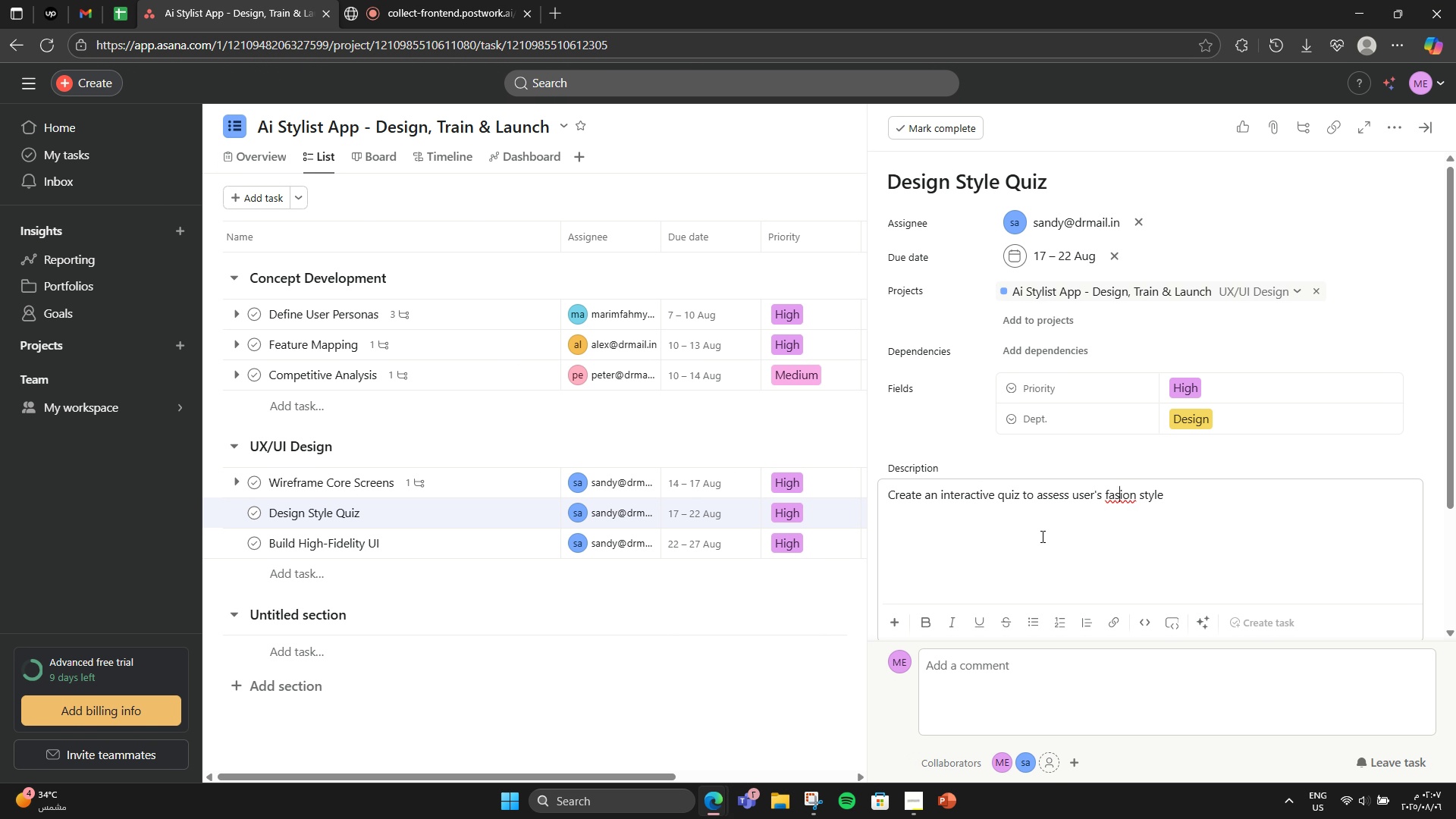 
key(ArrowLeft)
 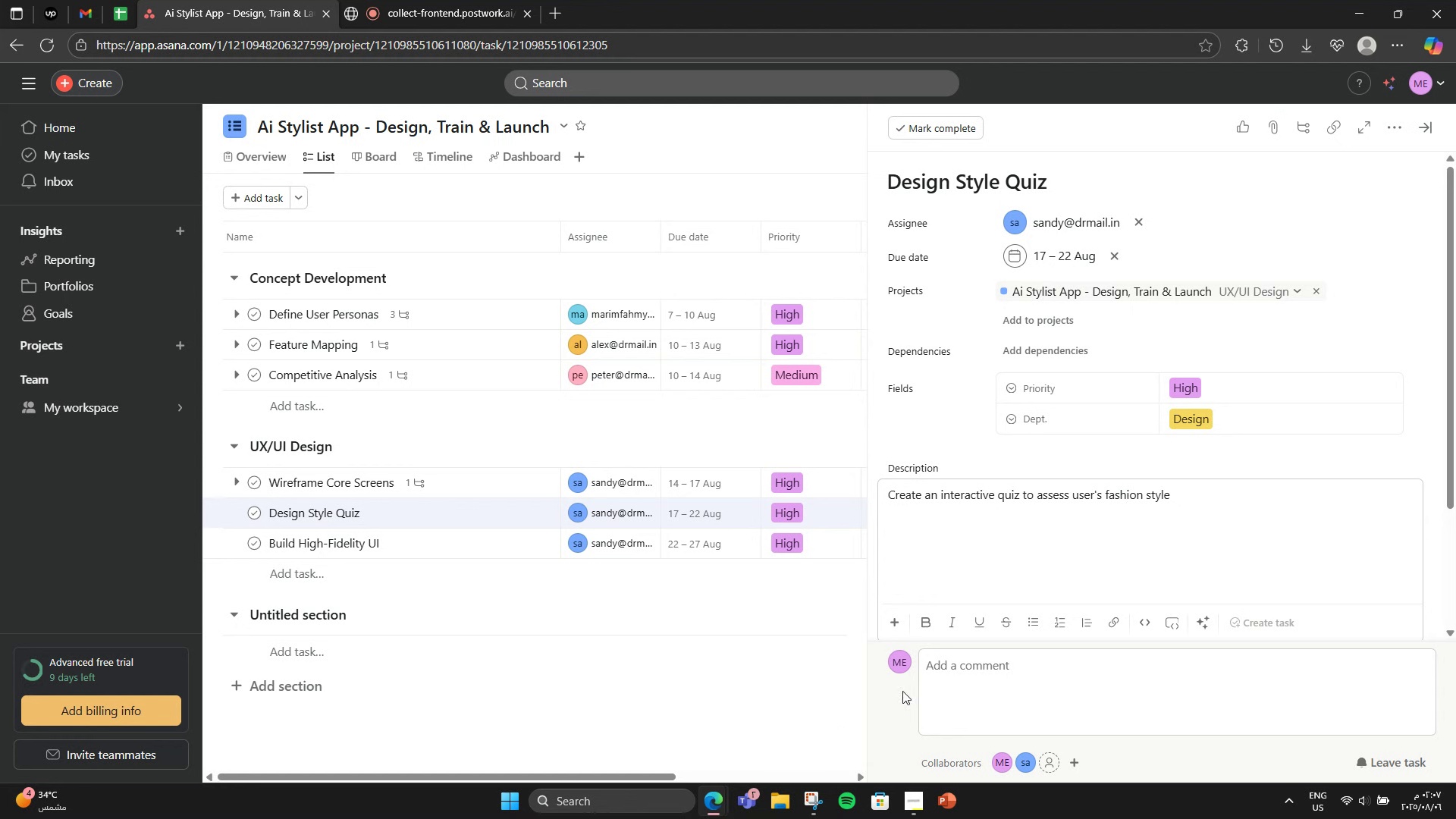 
key(ArrowLeft)
 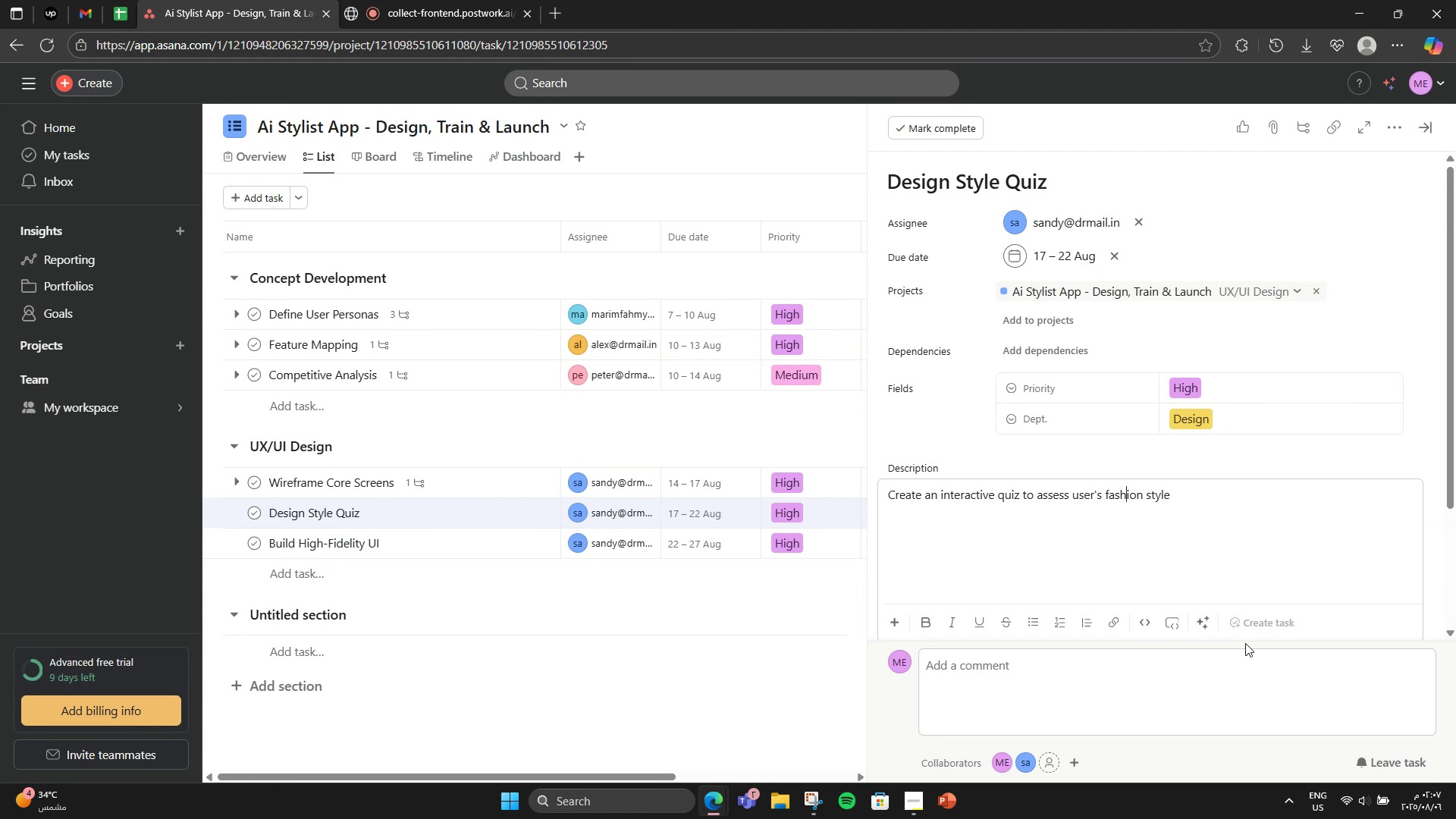 
key(H)
 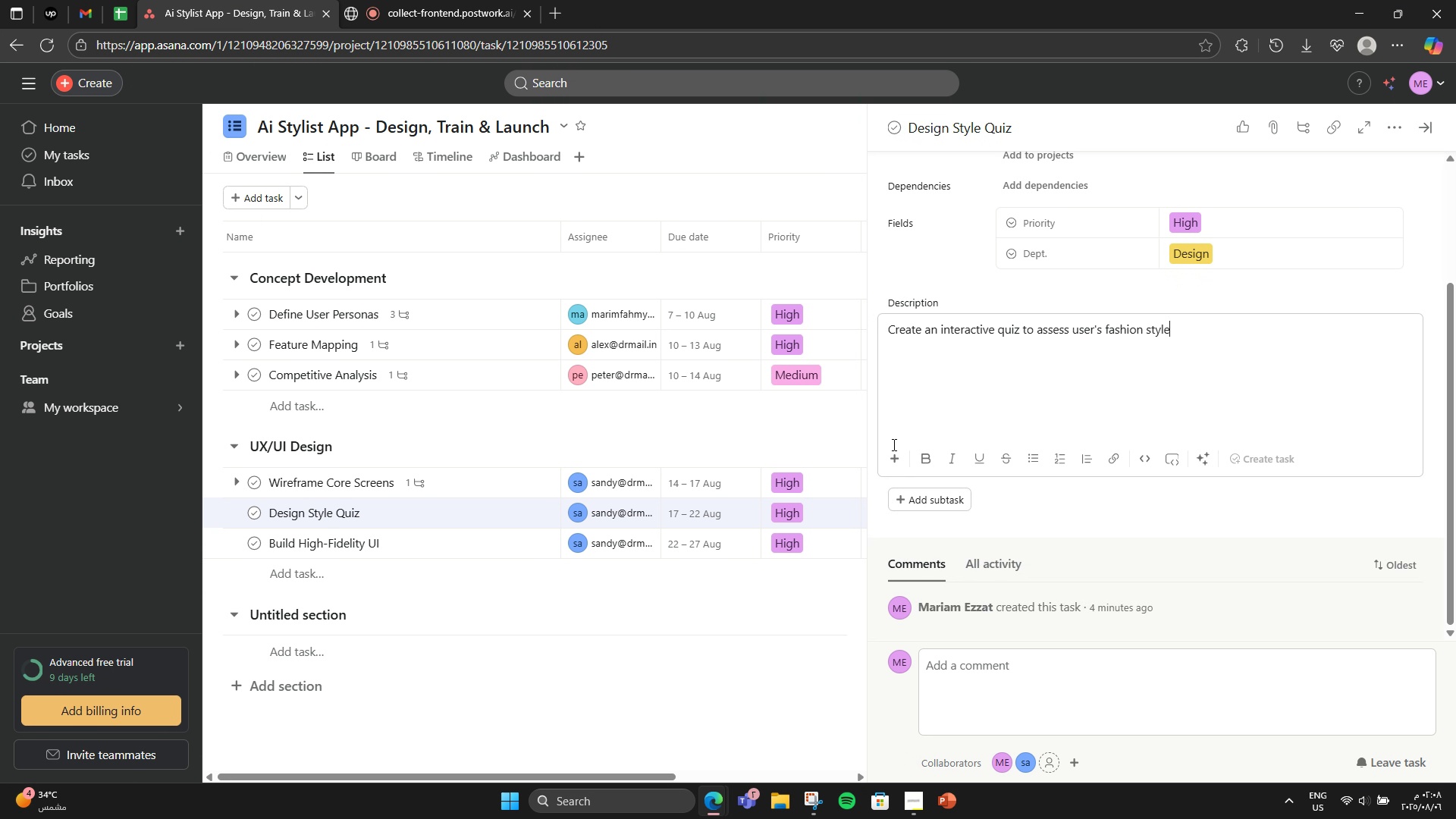 
wait(8.11)
 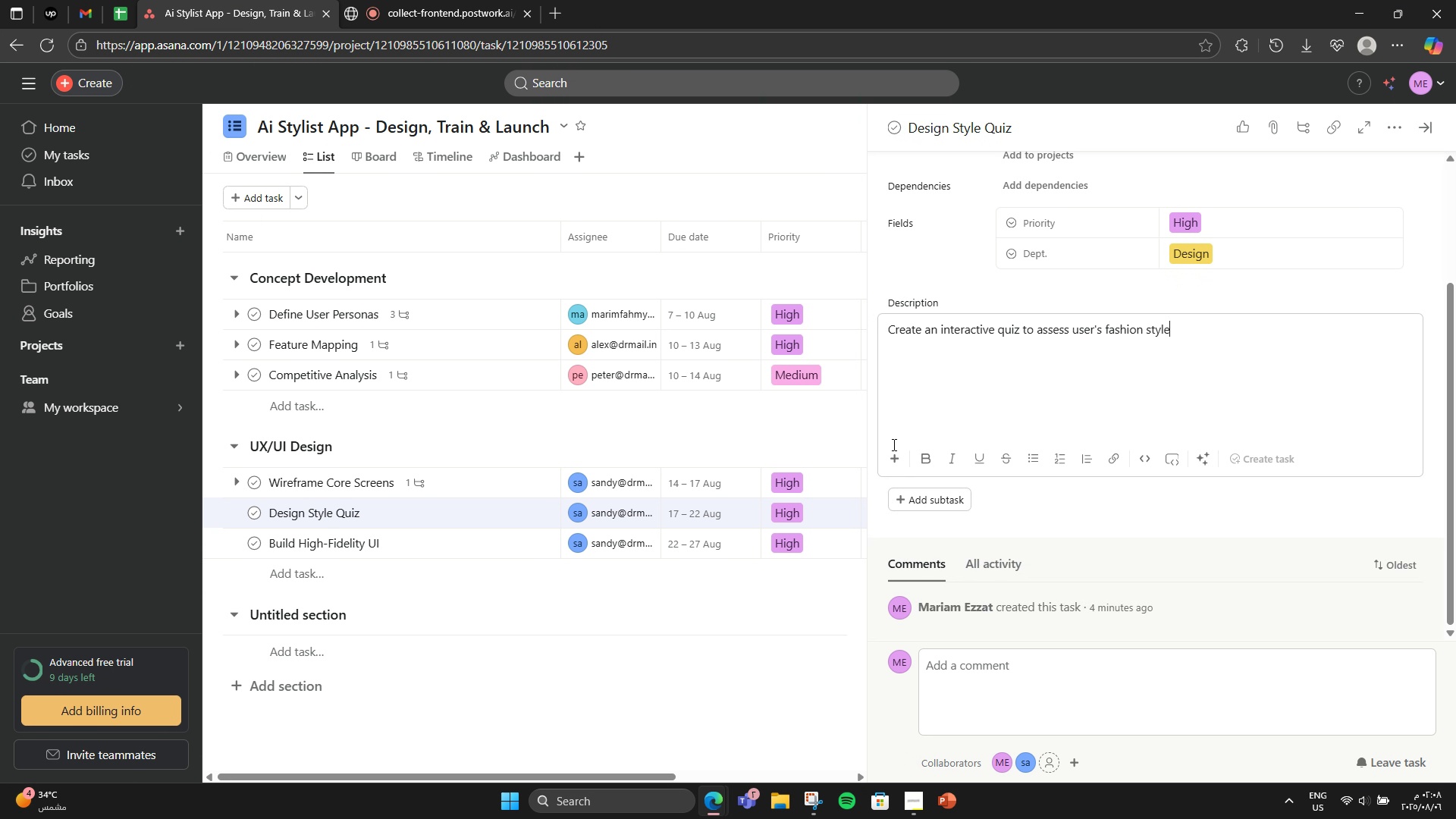 
left_click([1250, 544])
 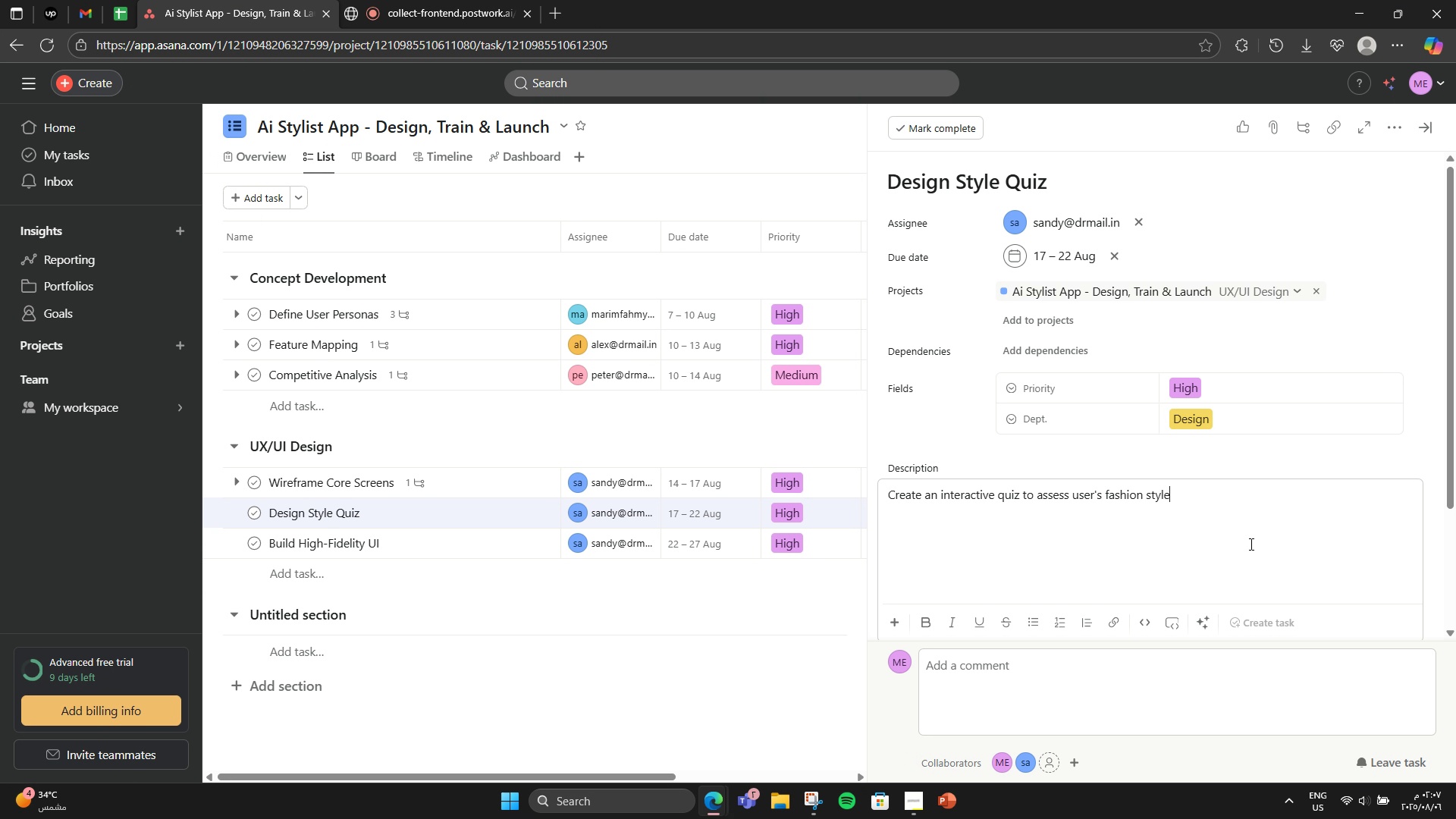 
scroll: coordinate [1250, 544], scroll_direction: down, amount: 4.0
 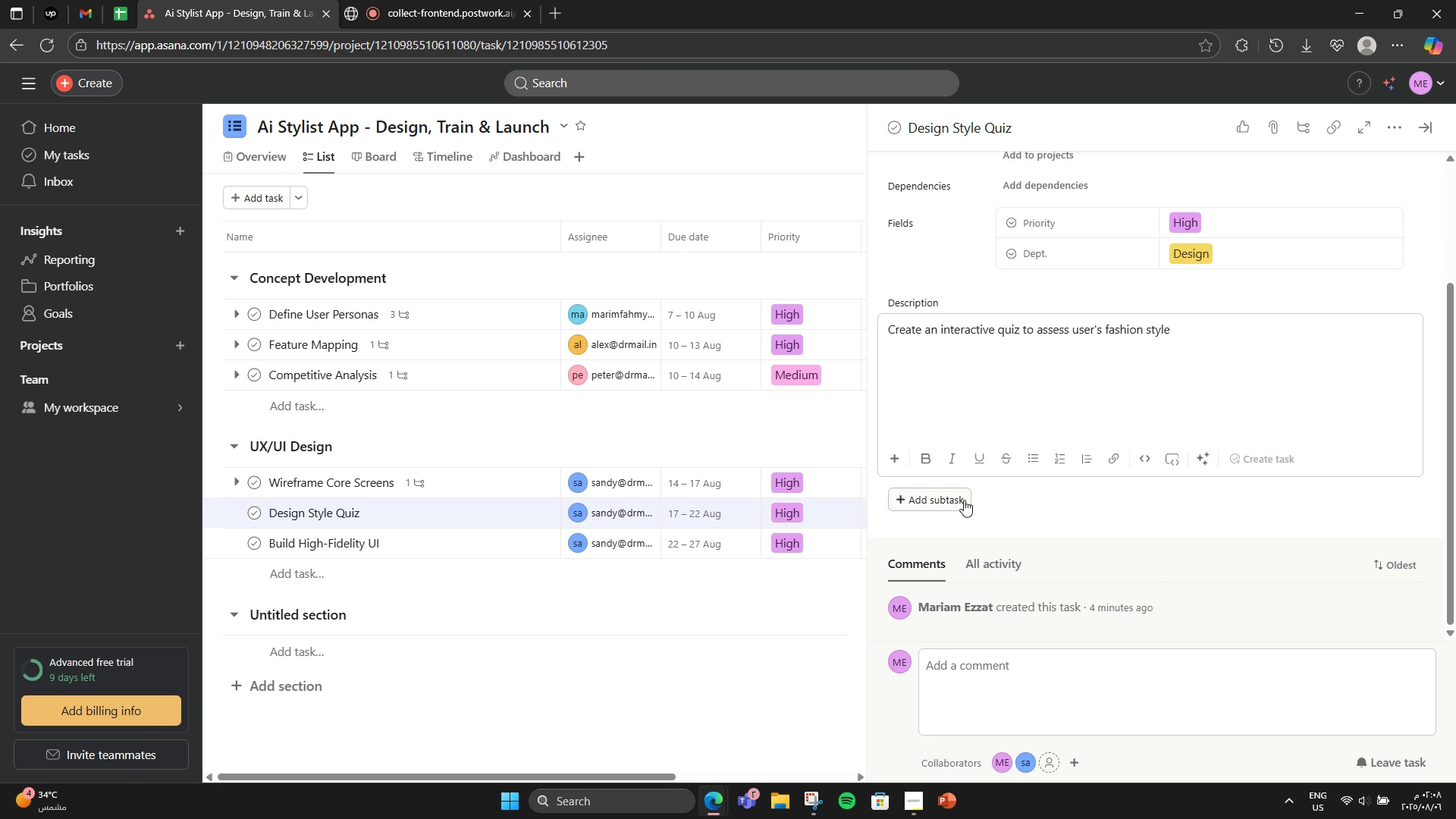 
left_click([949, 505])
 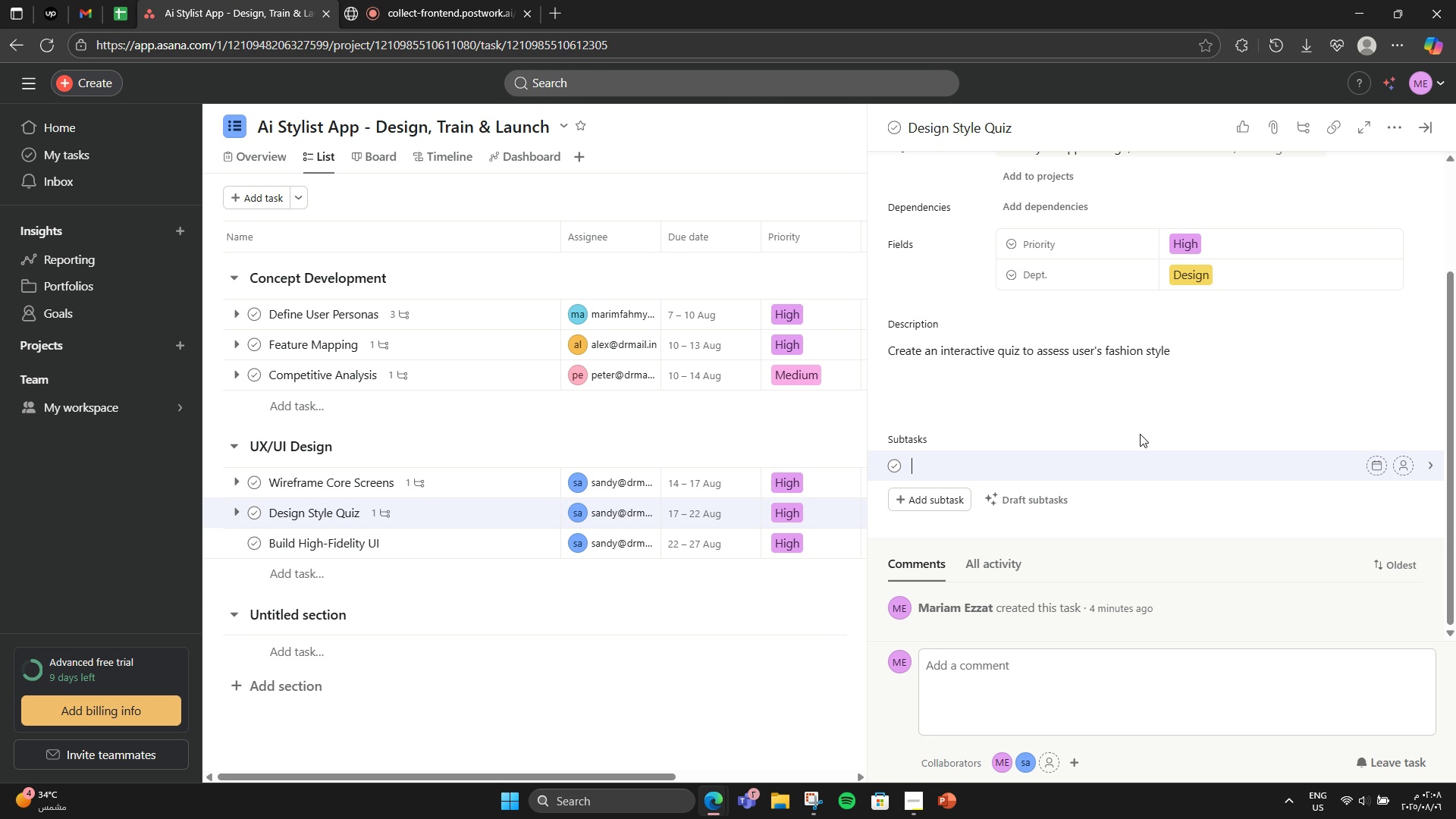 
type(Build UI + micro -)
 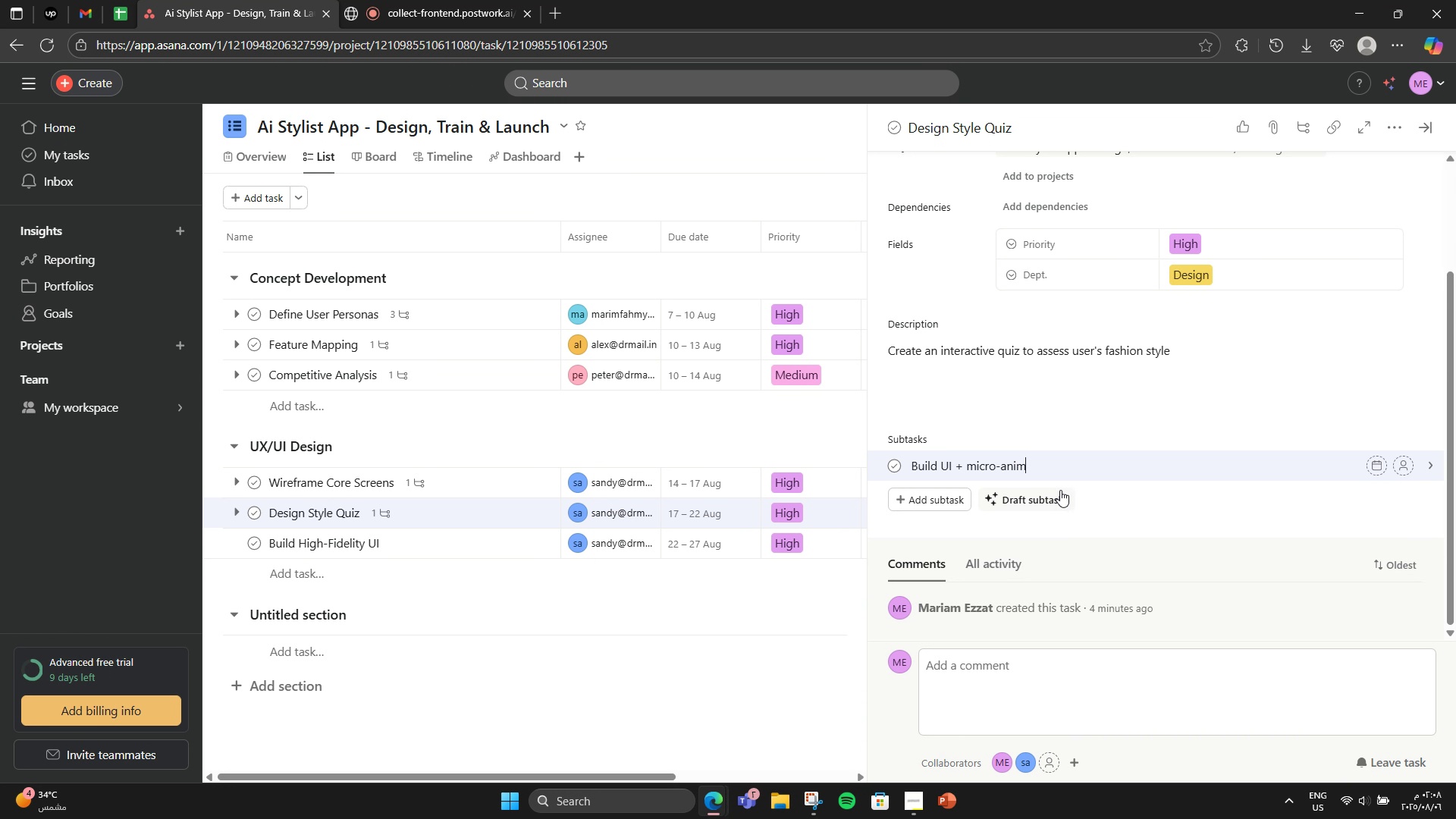 
key(Backspace)
key(Backspace)
type(-animations)
 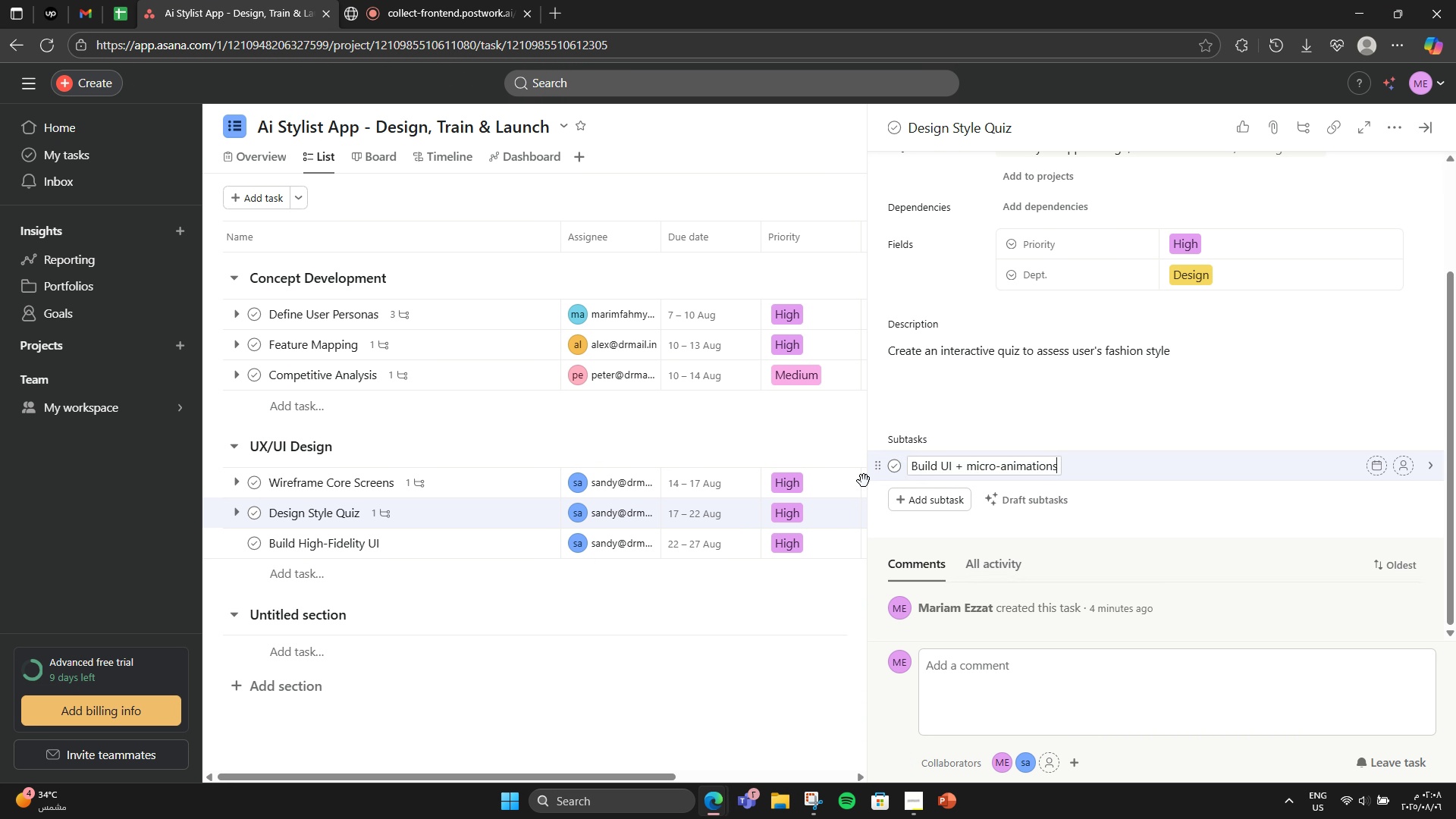 
wait(6.25)
 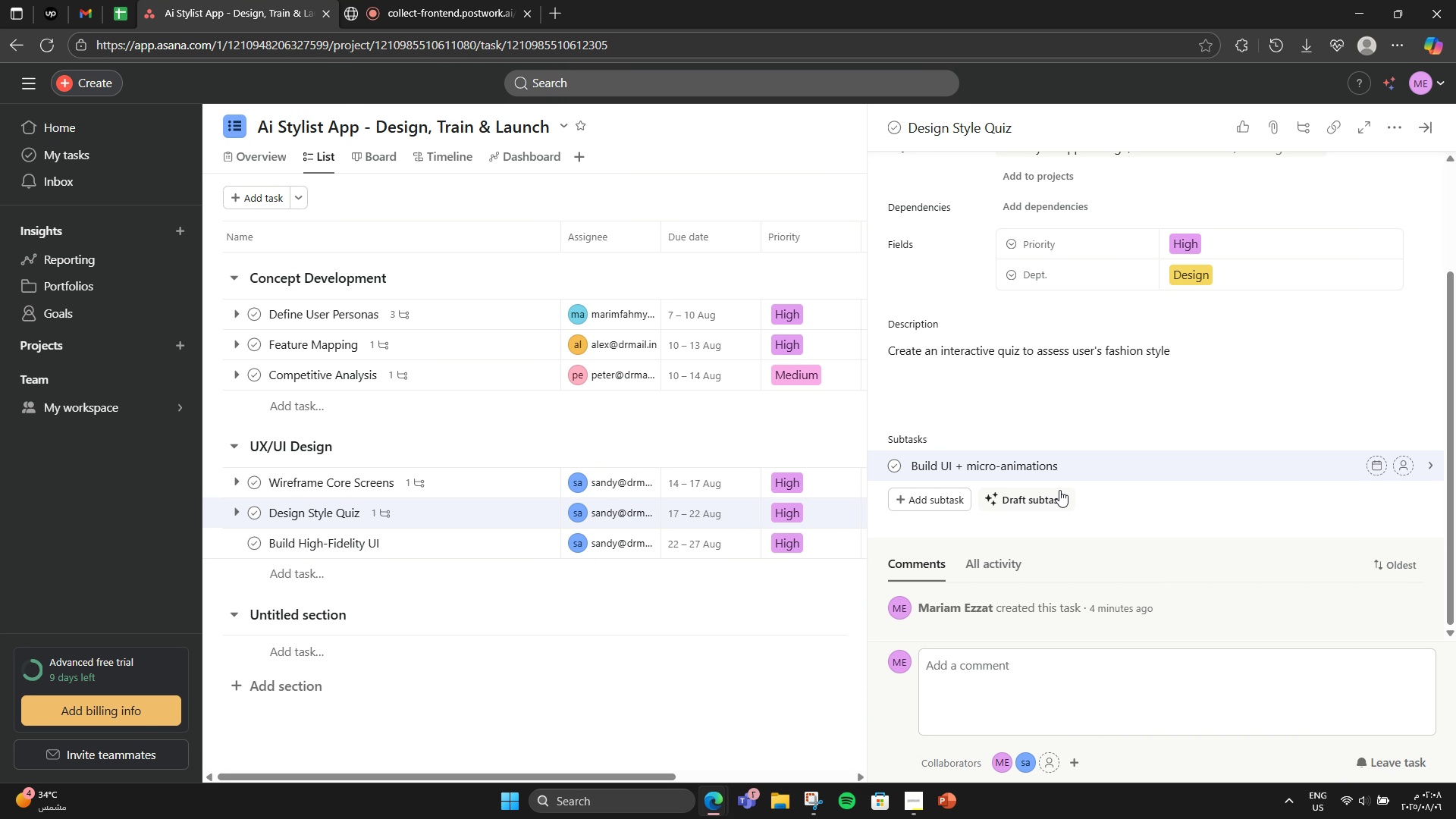 
left_click([410, 552])
 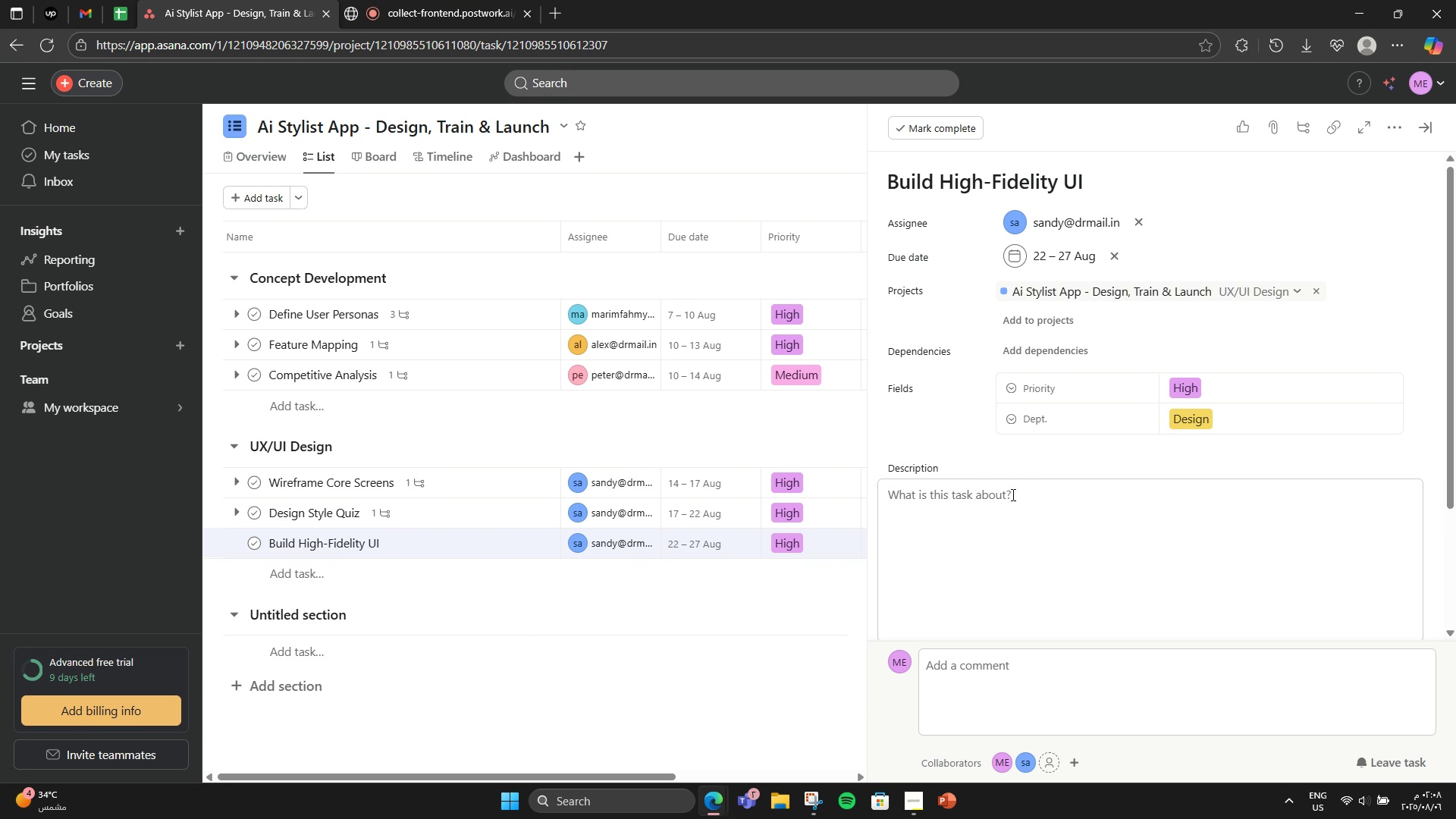 
left_click([1014, 533])
 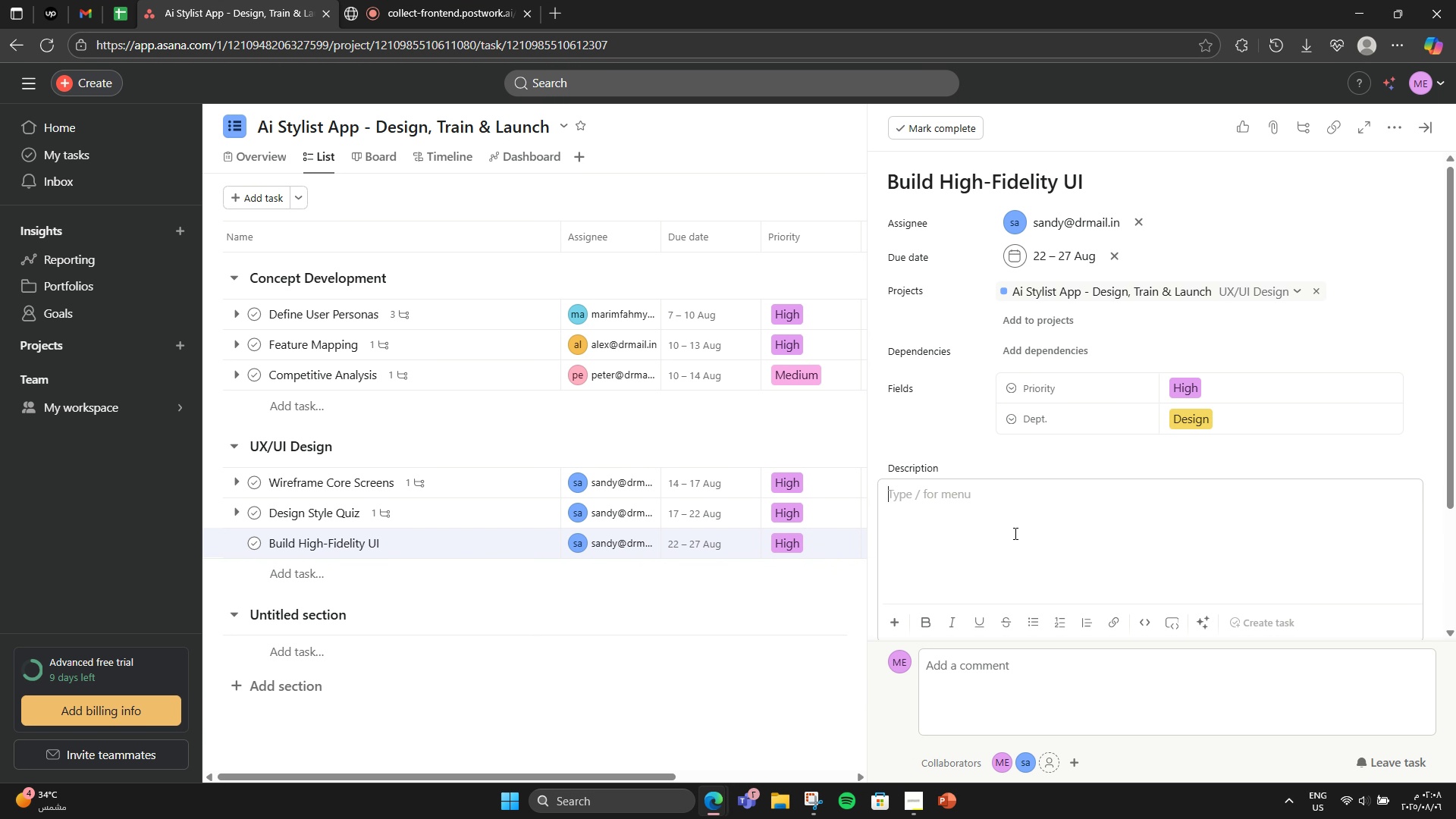 
type(Final design for core flows using sy)
key(Backspace)
type(tyle guide)
 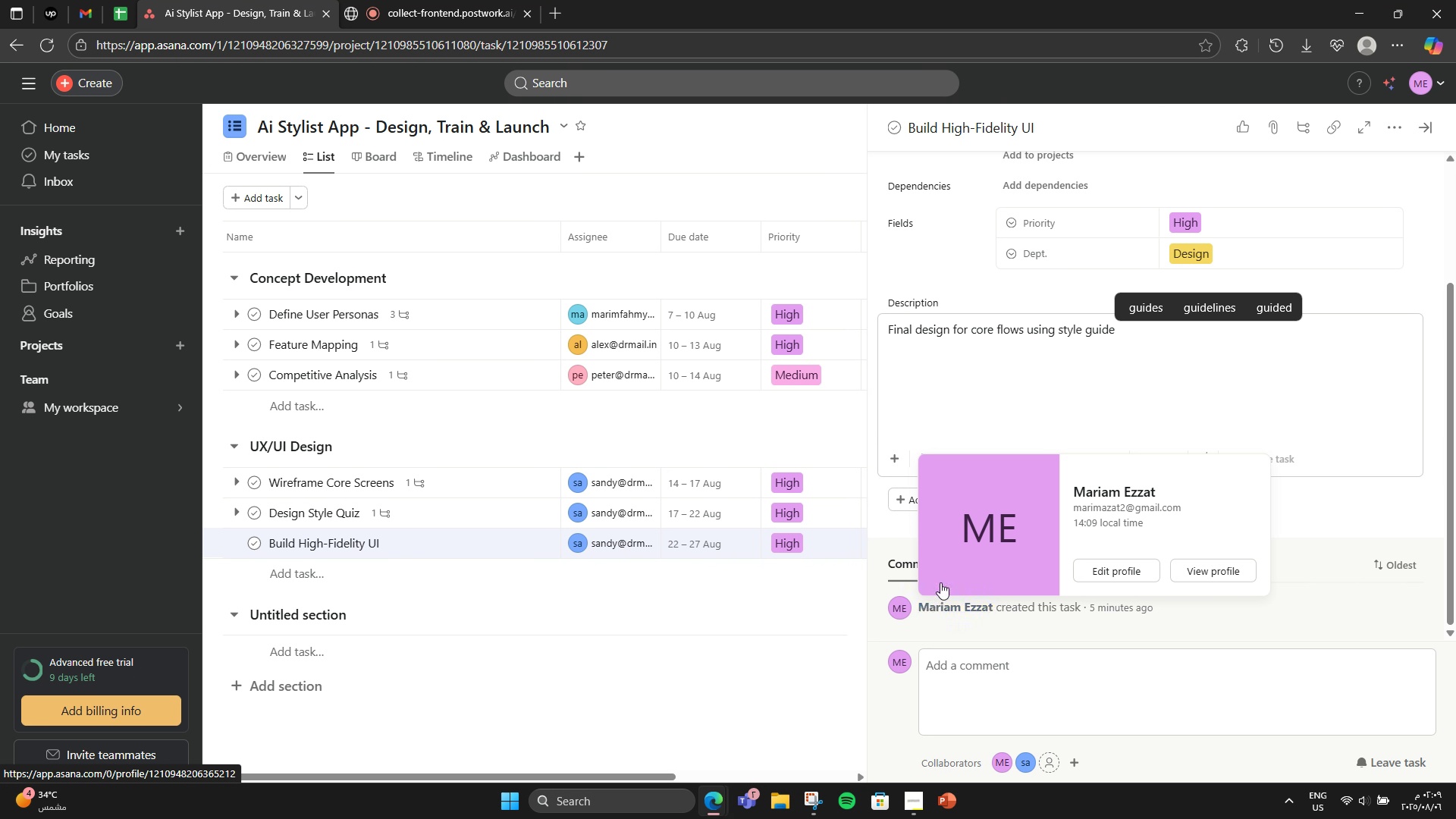 
scroll: coordinate [931, 601], scroll_direction: down, amount: 4.0
 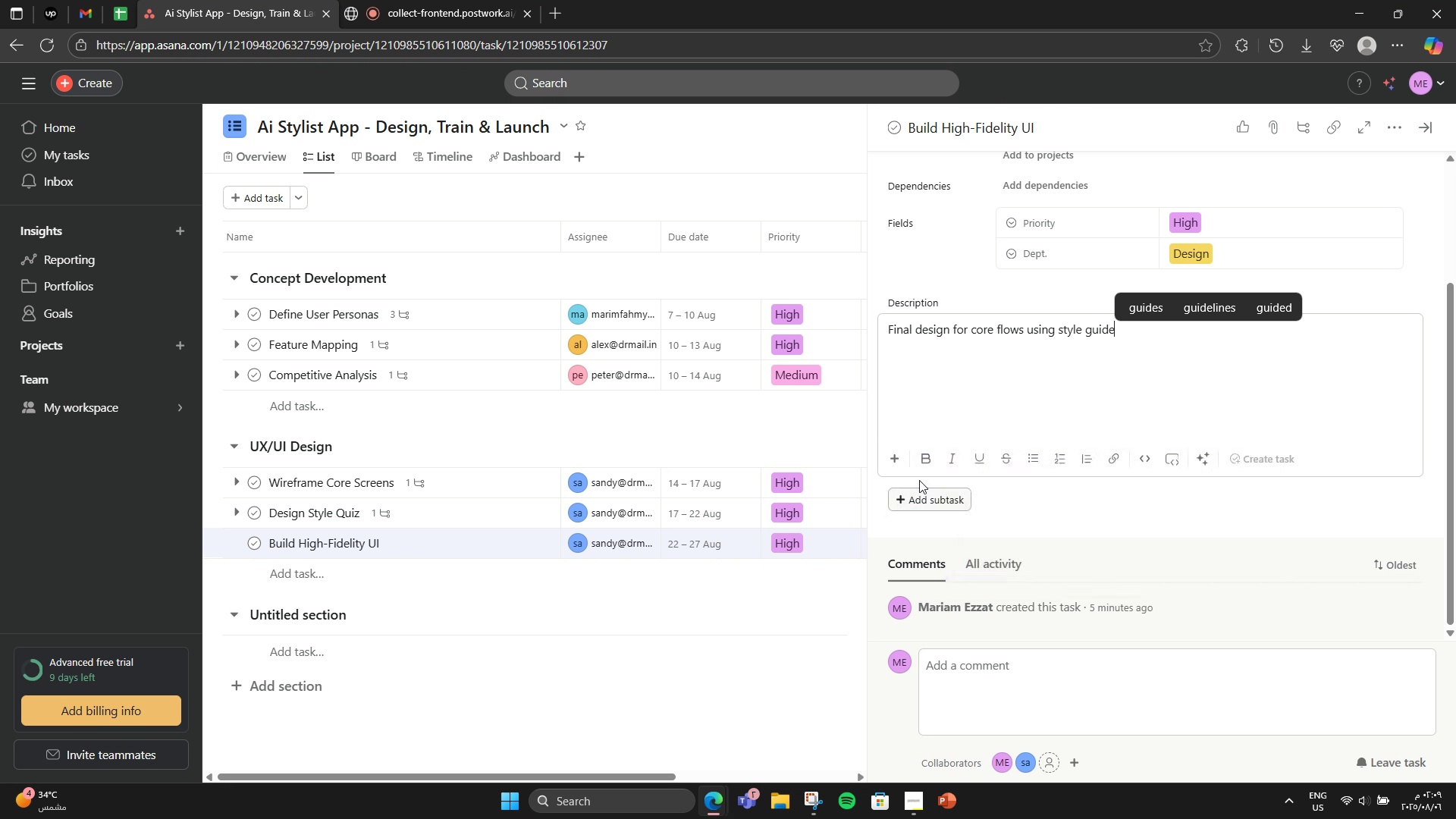 
left_click([918, 500])
 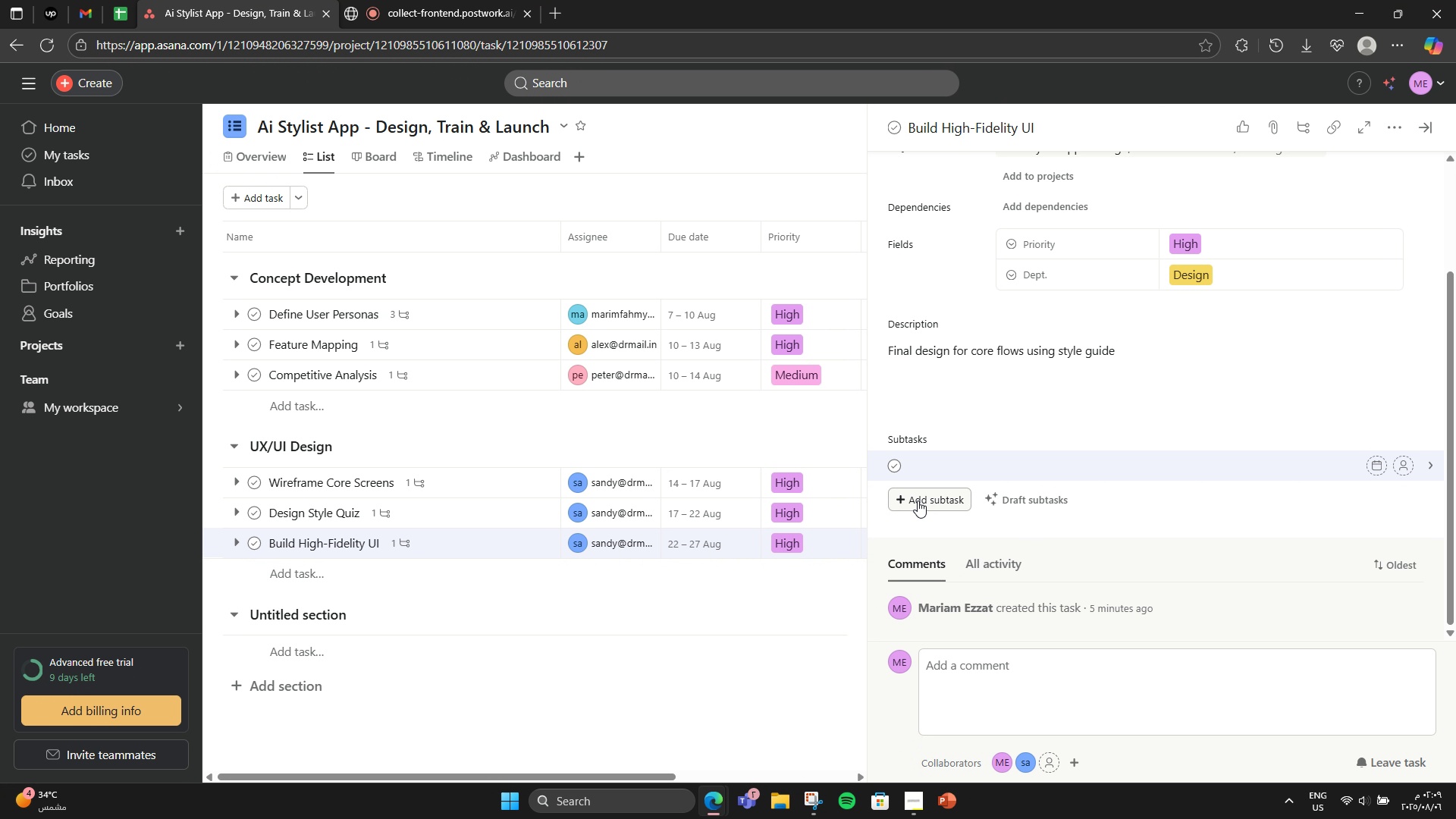 
type(Export to figma)
 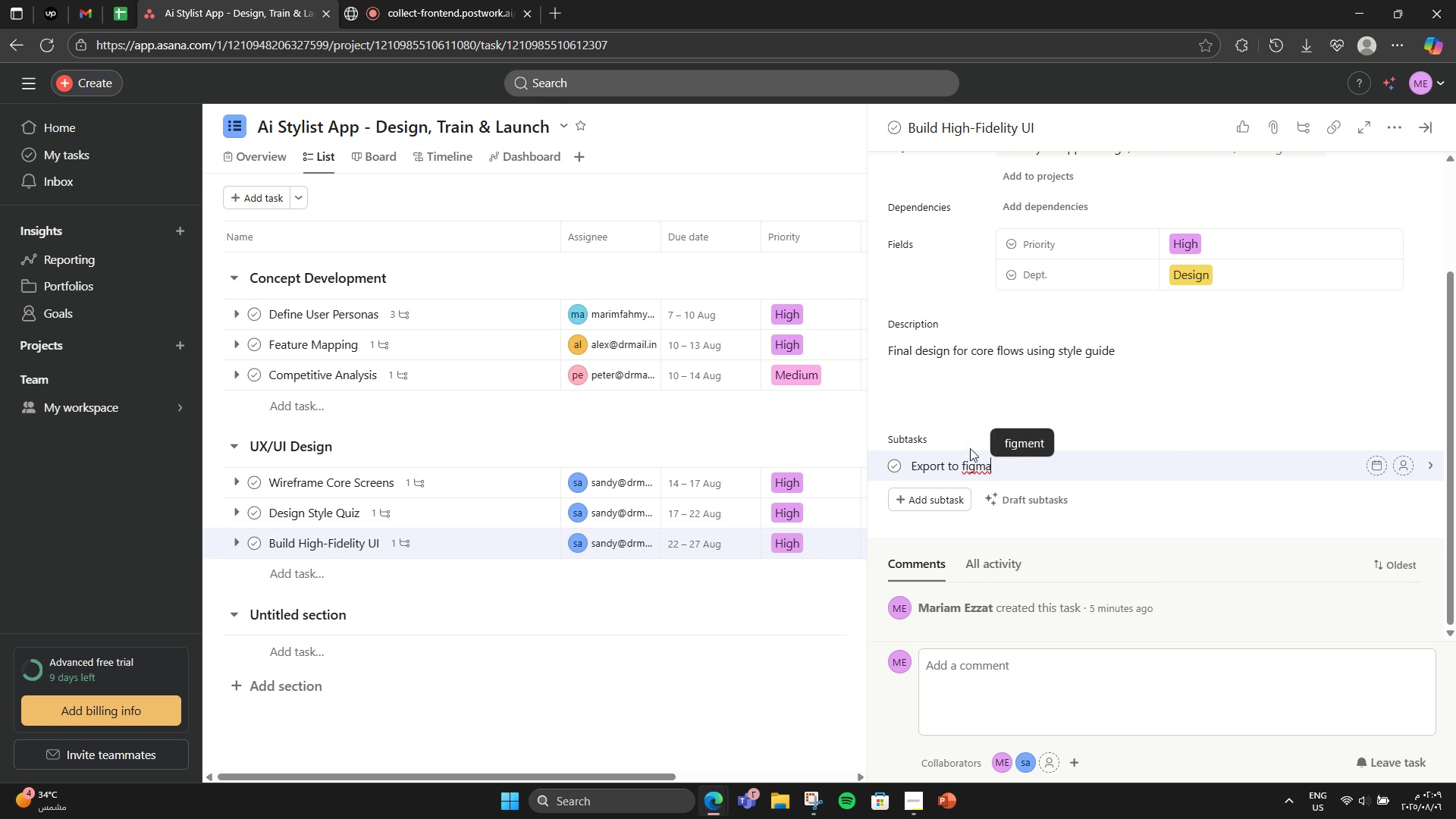 
right_click([964, 463])
 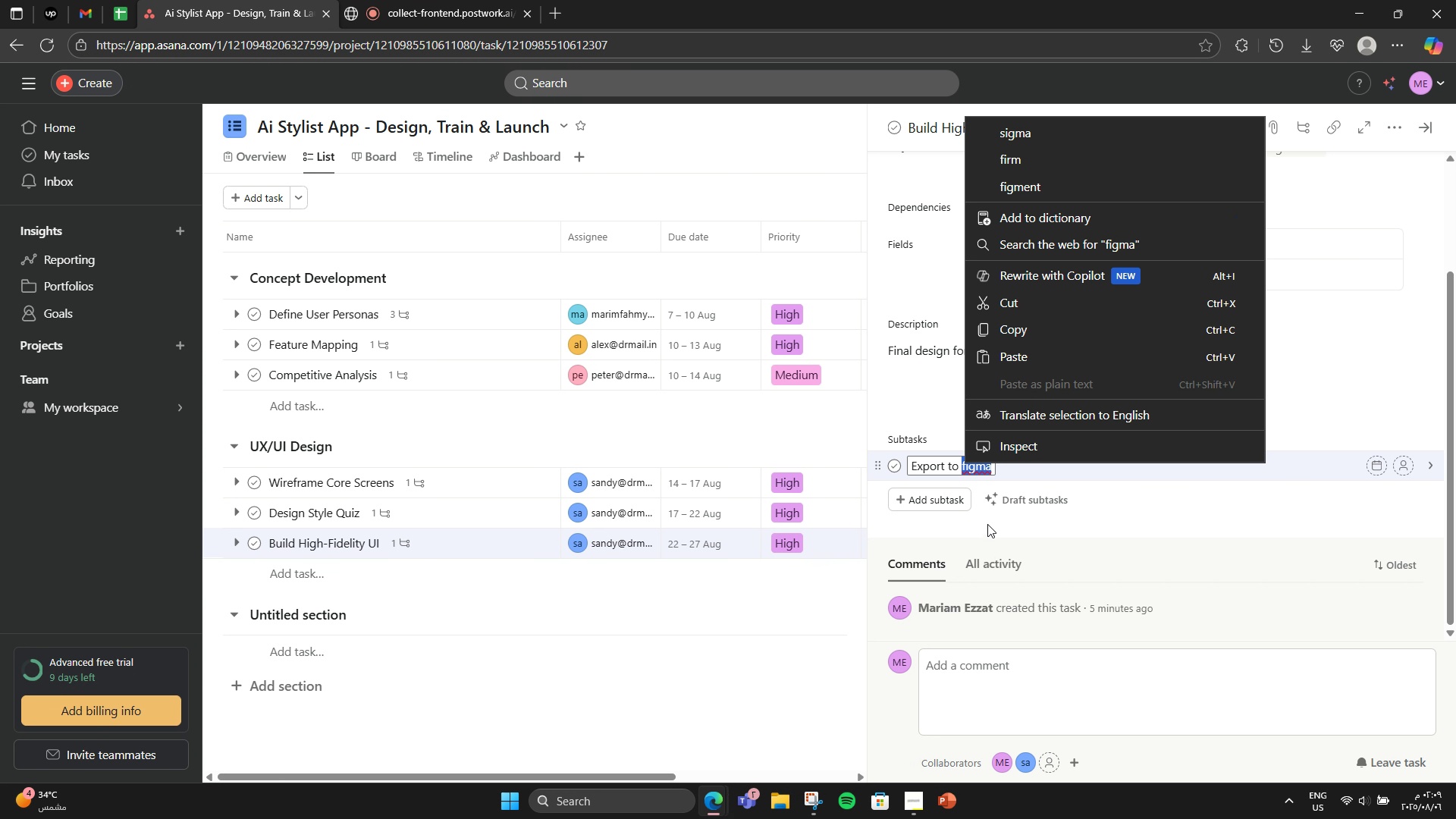 
double_click([967, 469])
 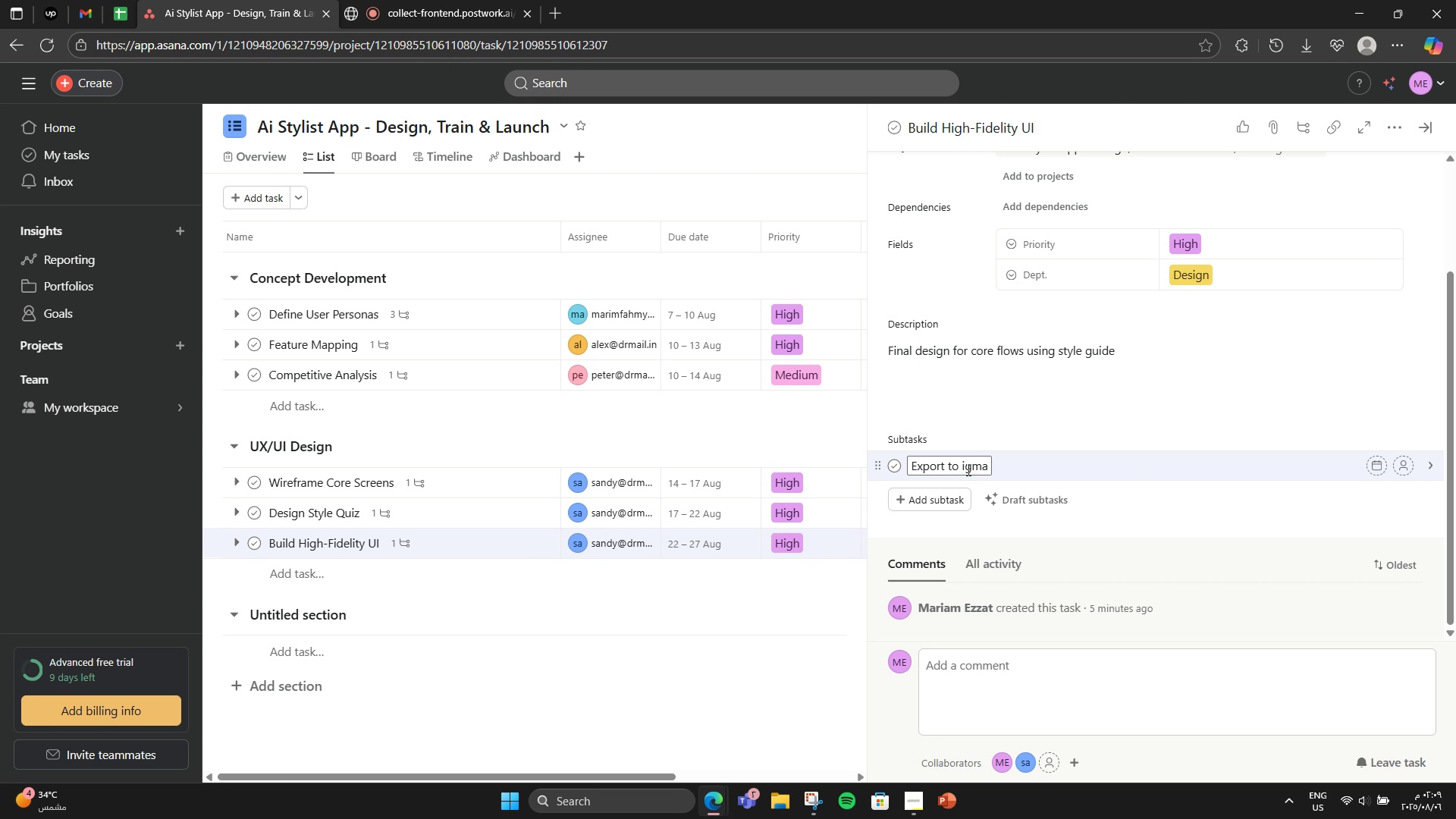 
key(Backspace)
 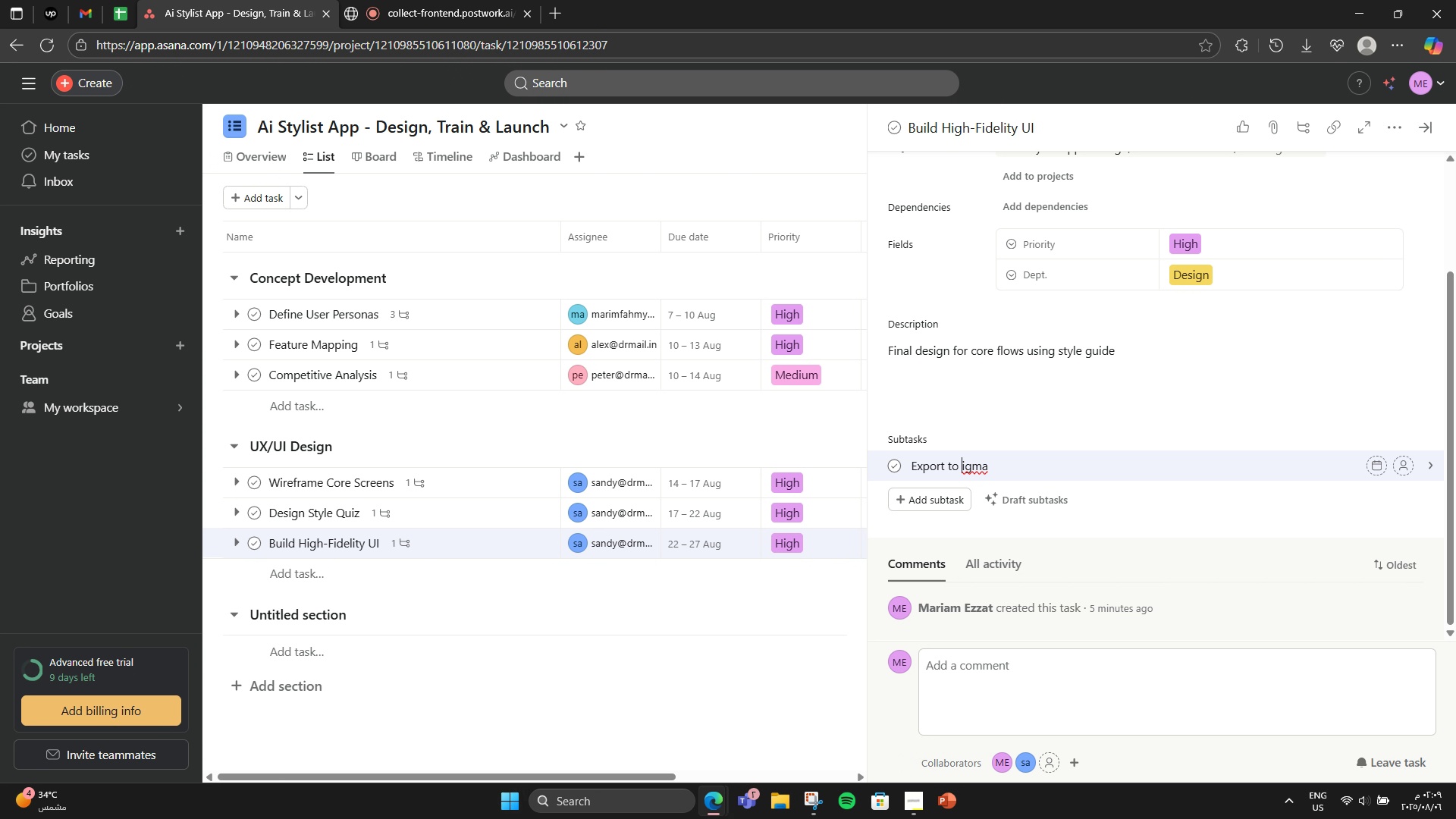 
key(CapsLock)
 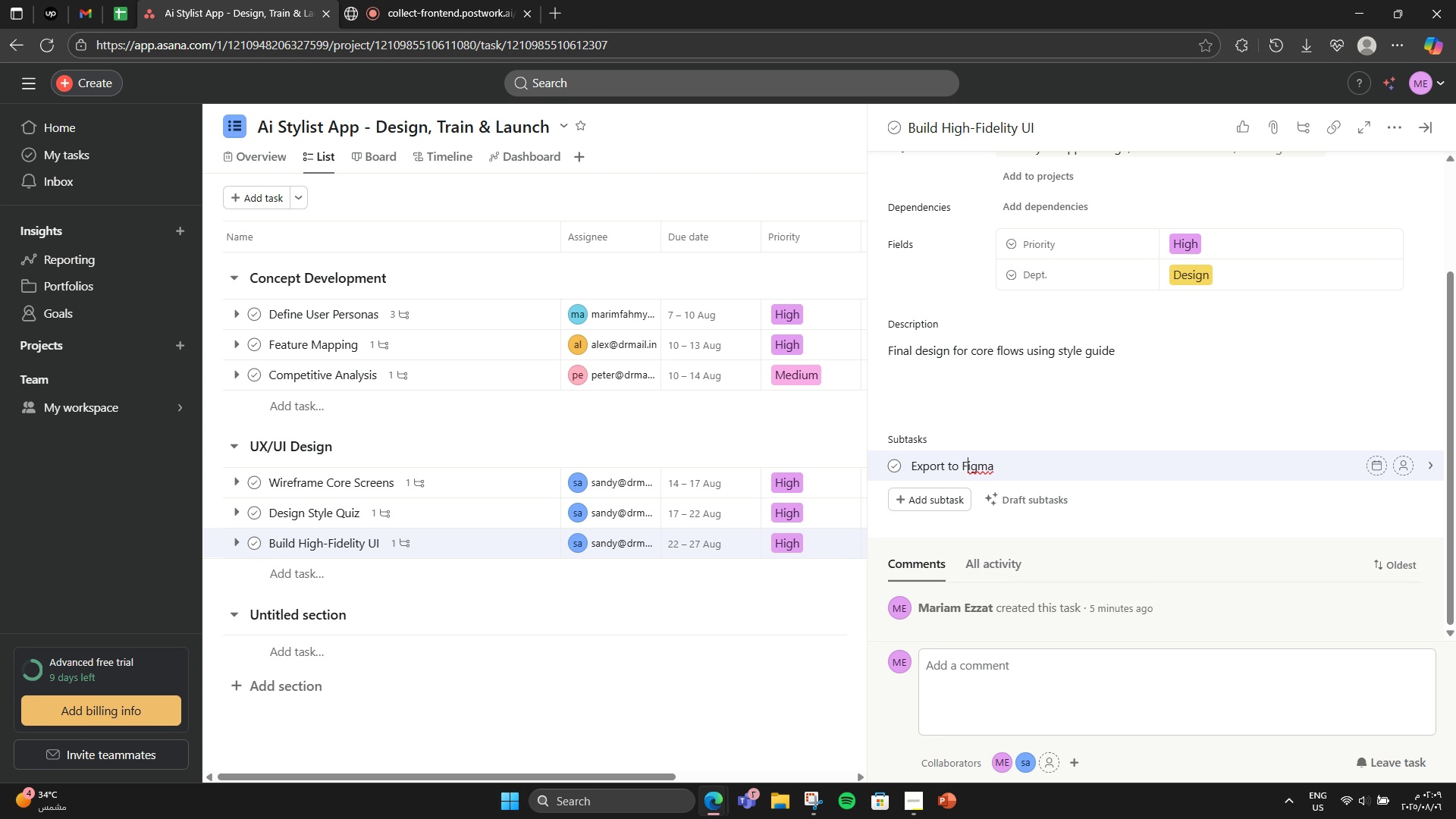 
key(F)
 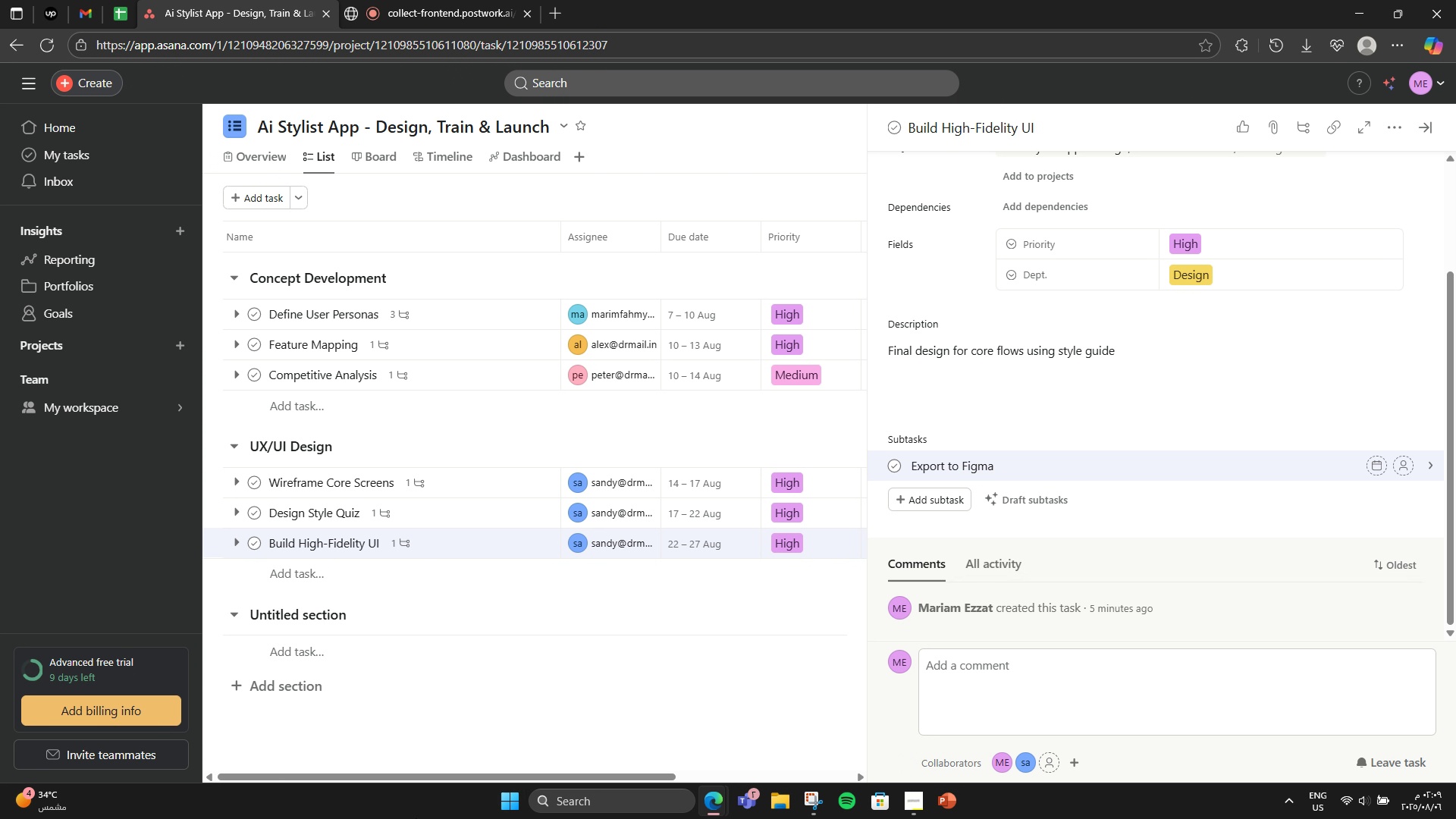 
key(CapsLock)
 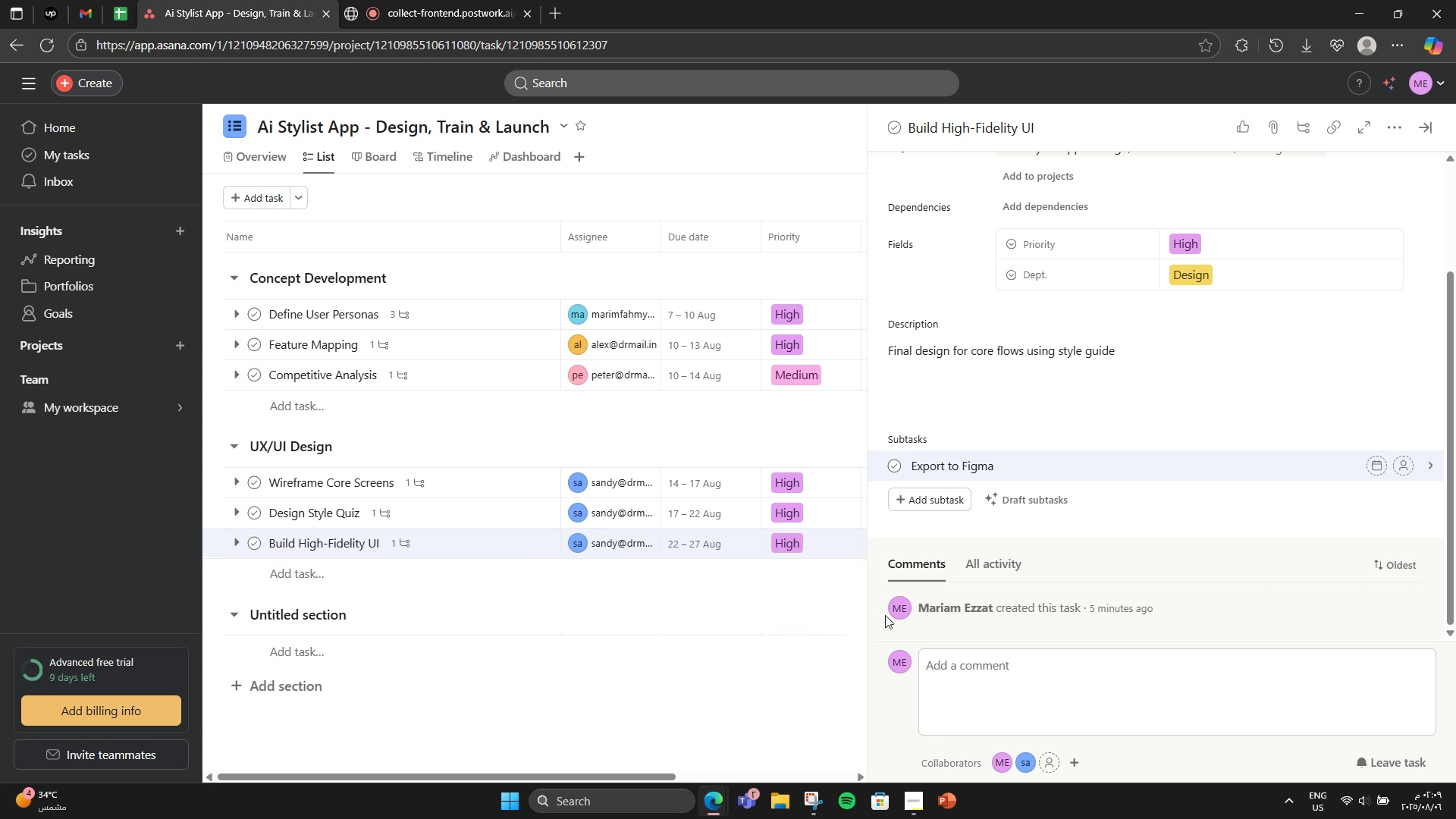 
left_click([1085, 436])
 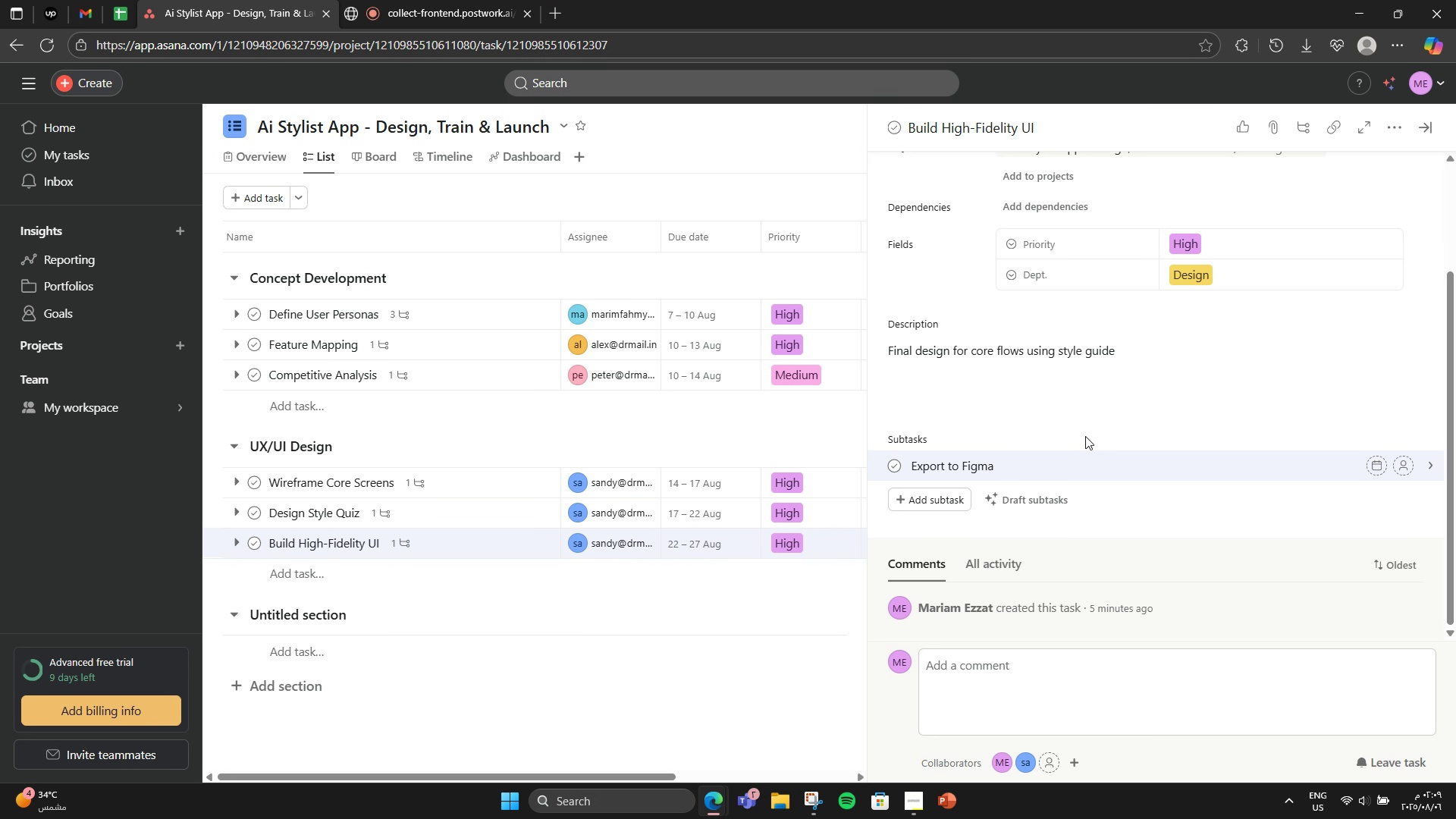 
scroll: coordinate [1062, 396], scroll_direction: up, amount: 2.0
 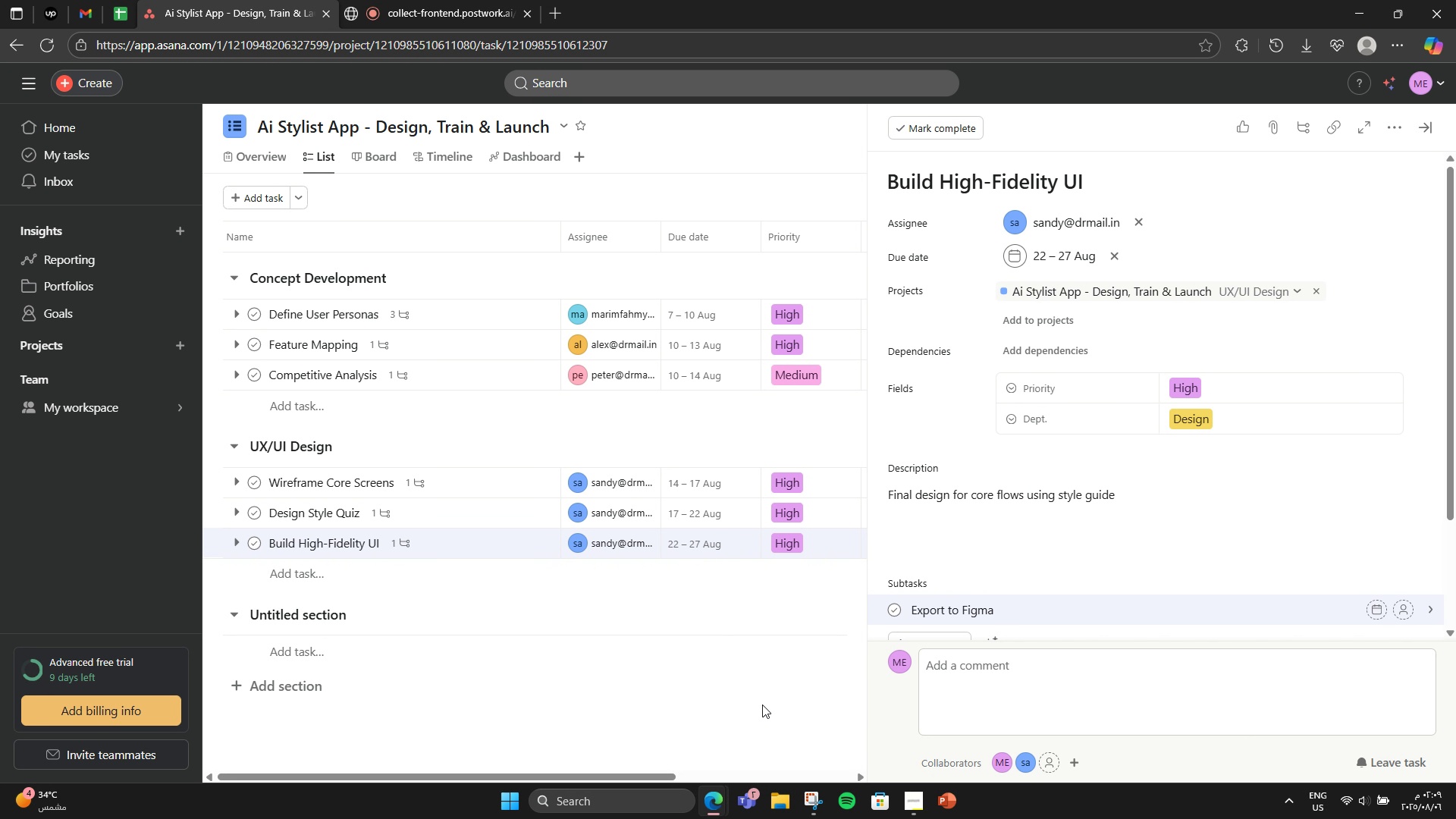 
left_click([618, 642])
 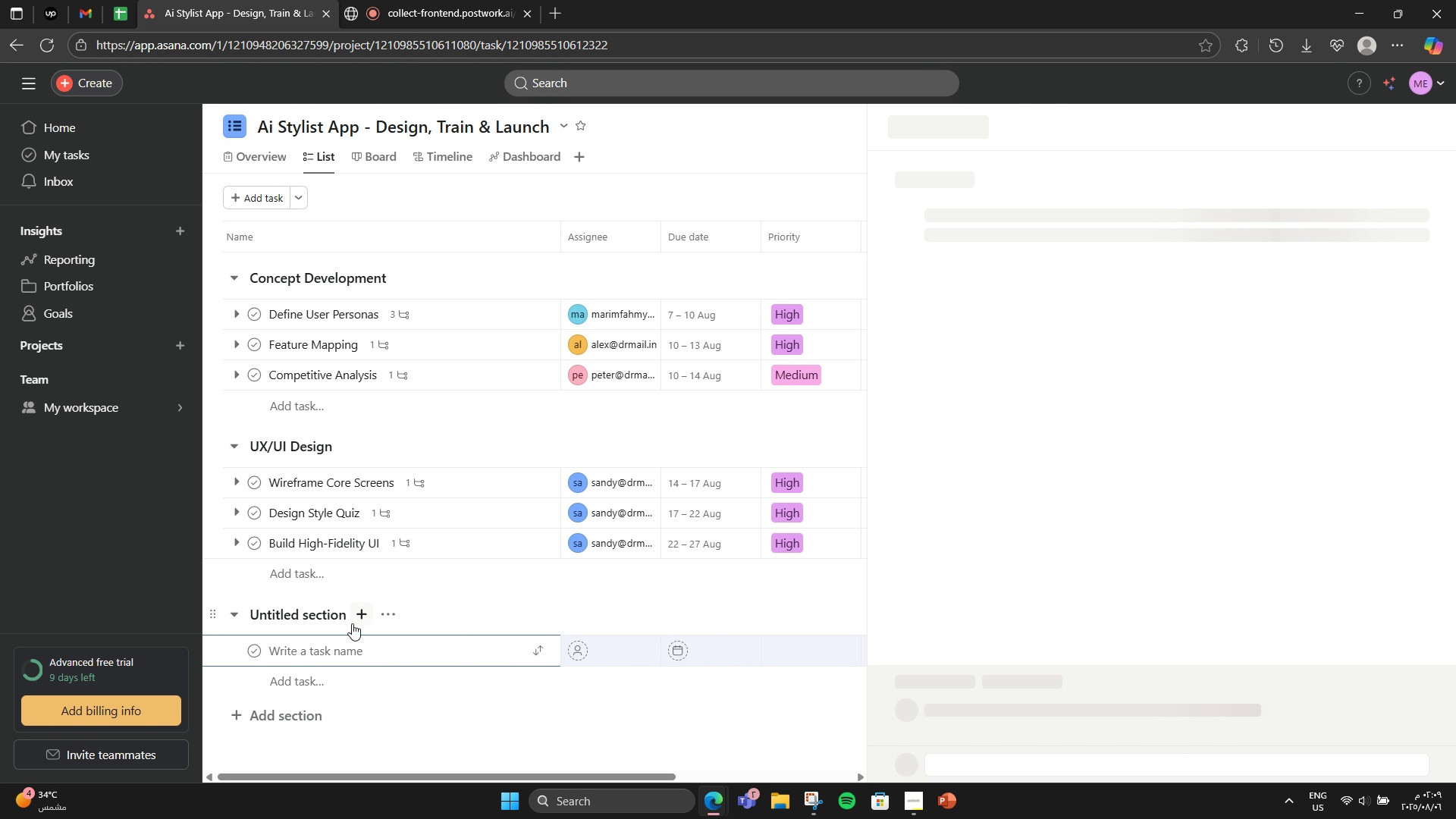 
left_click([278, 615])
 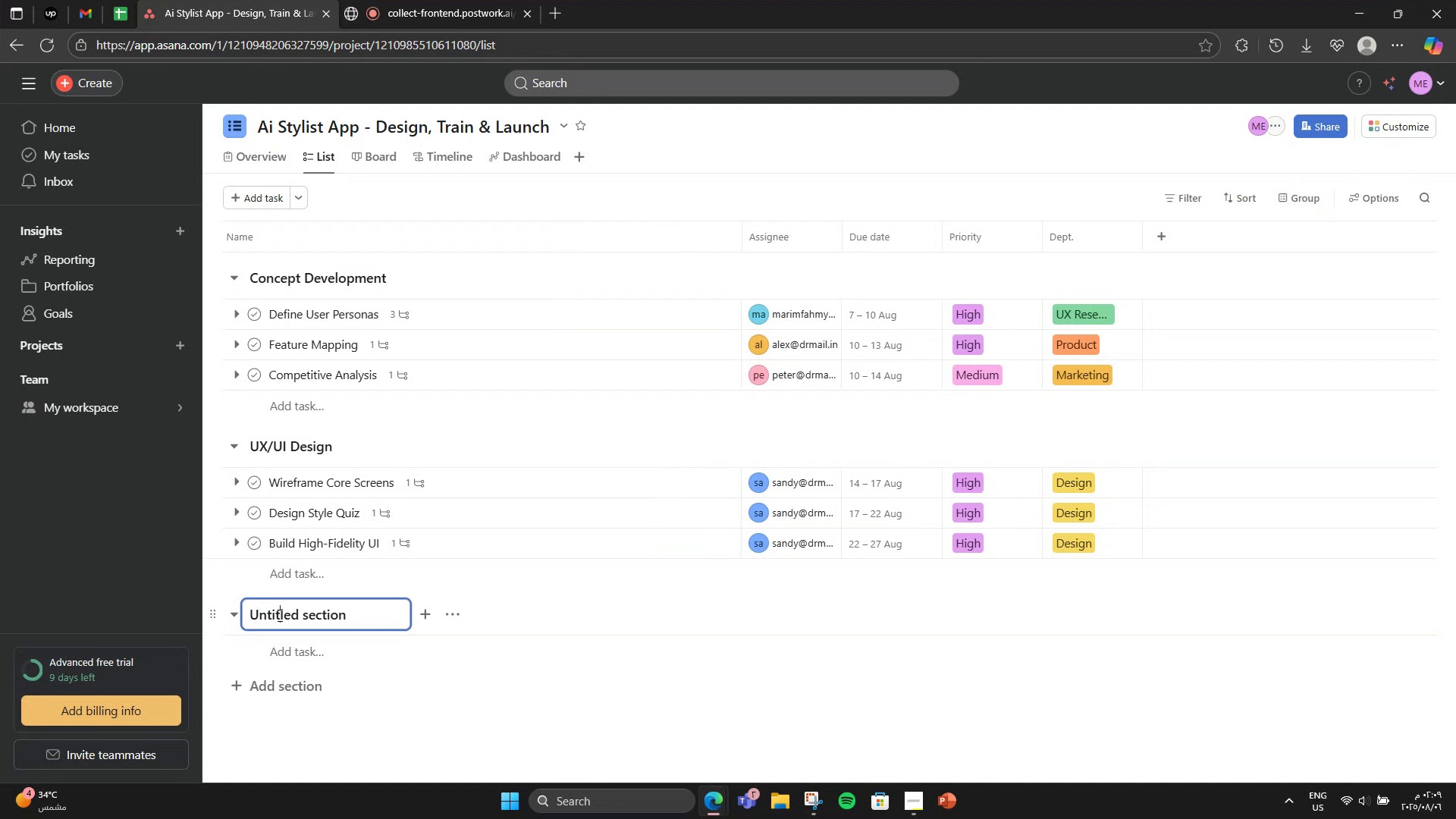 
double_click([278, 615])
 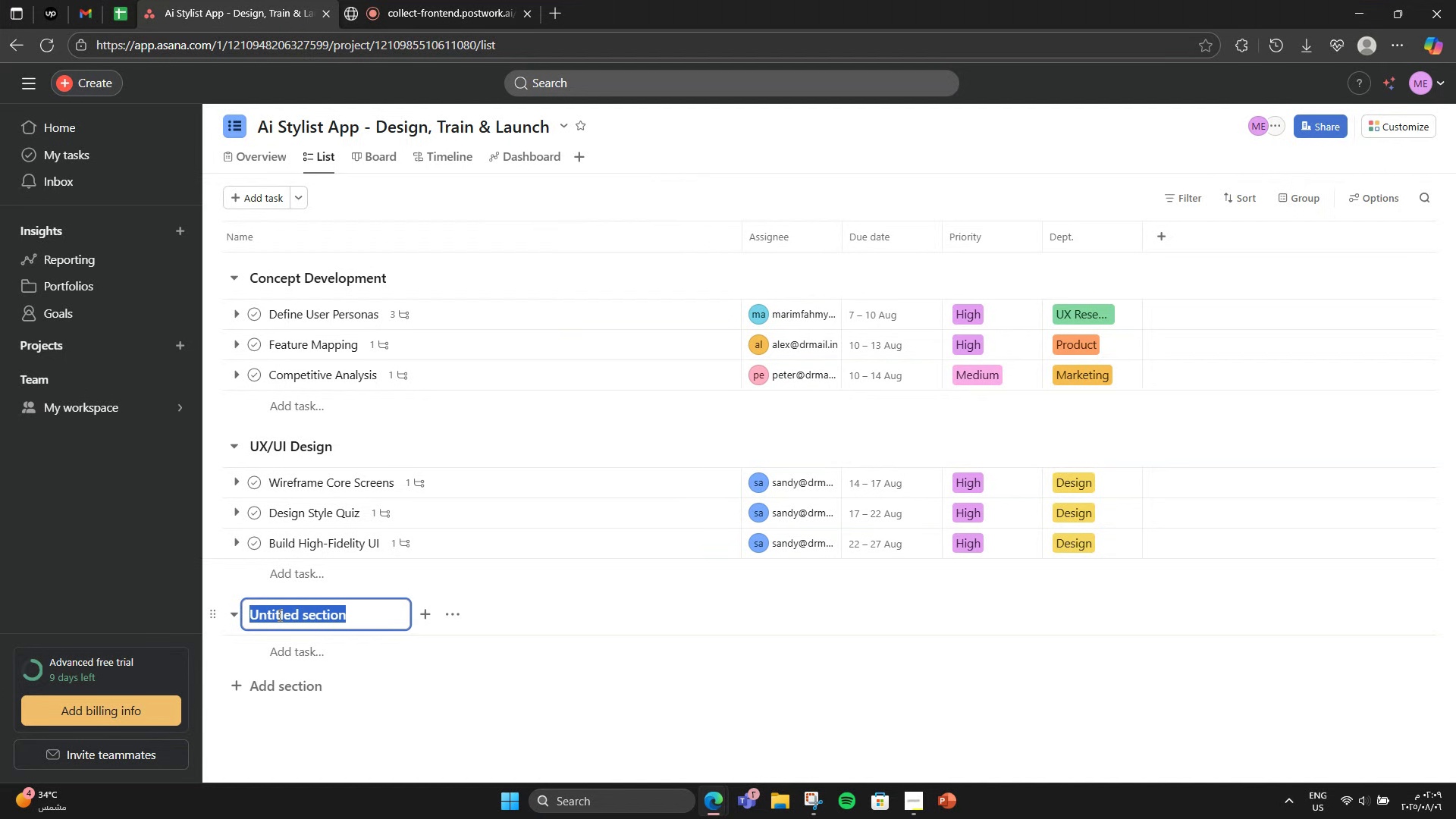 
triple_click([278, 615])
 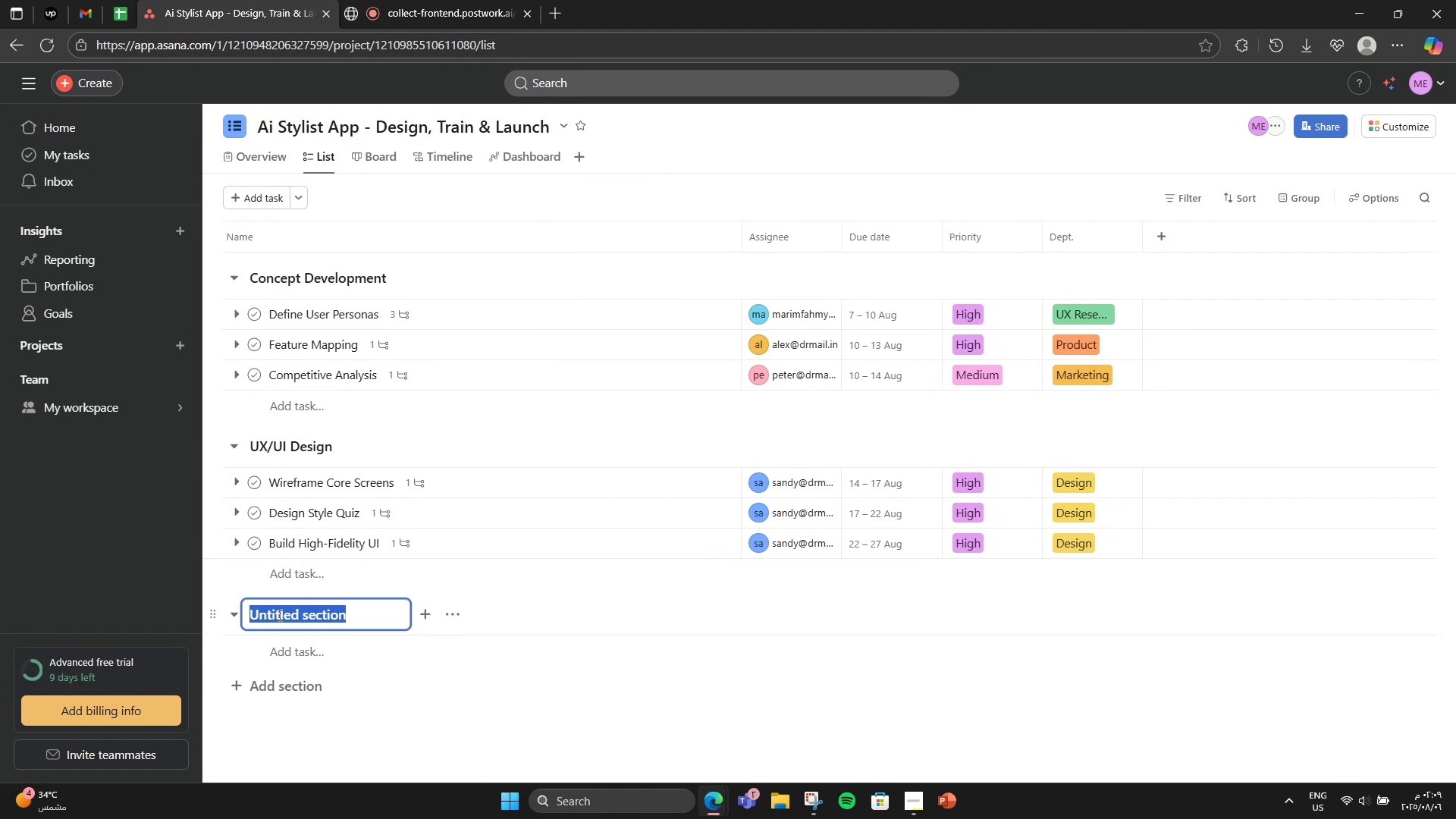 
type(AI Integration)
 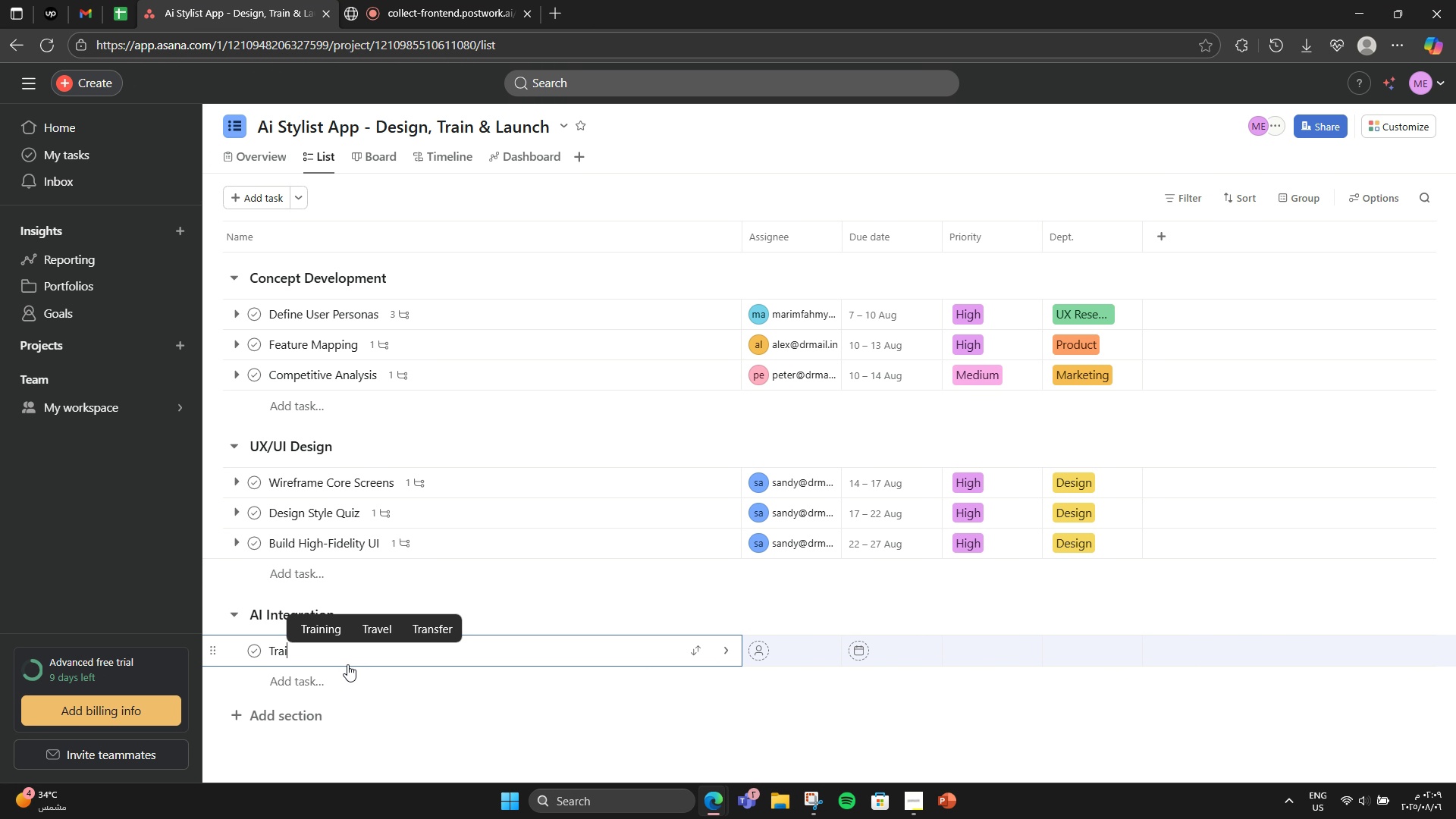 
wait(6.49)
 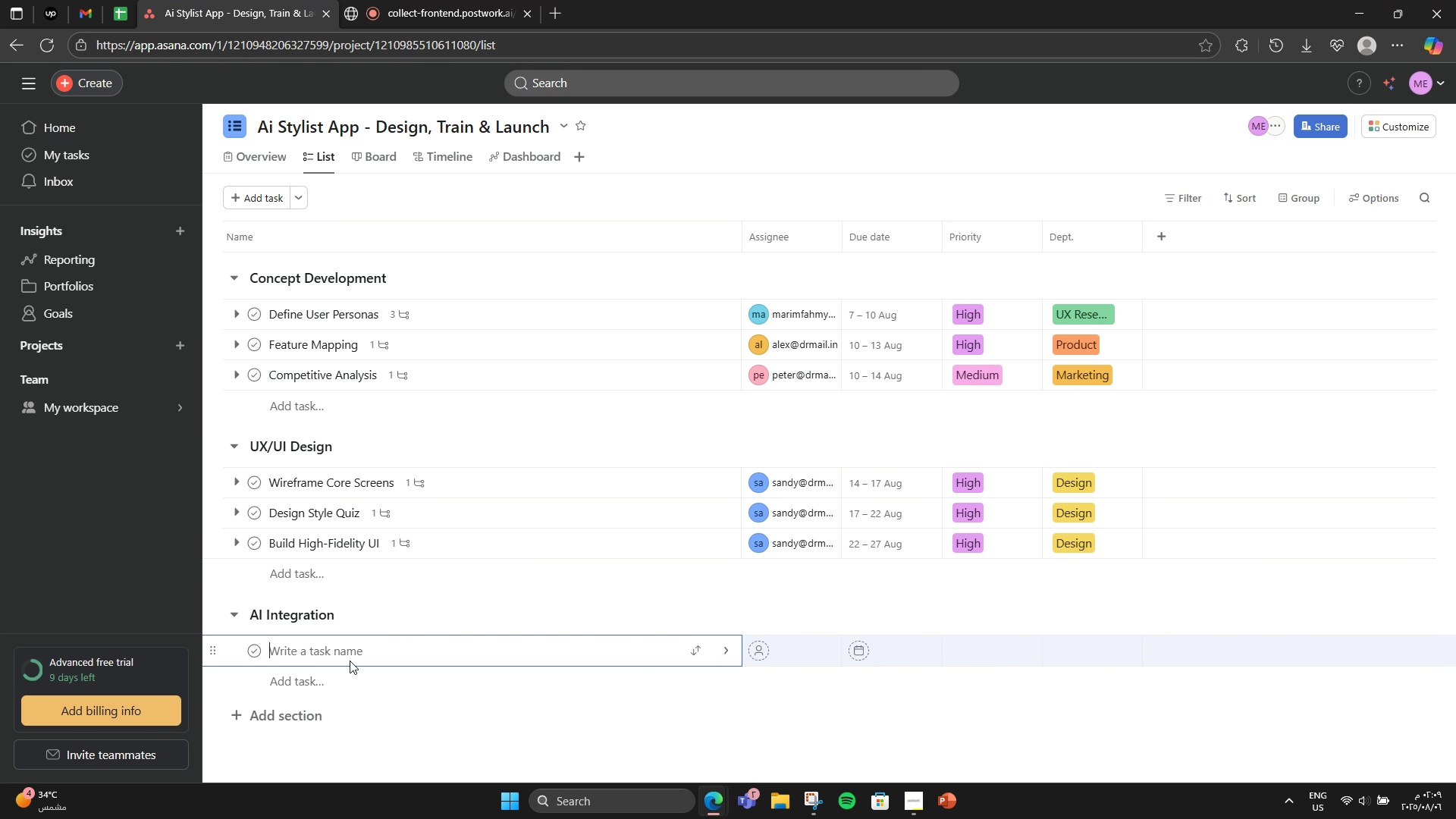 
left_click([334, 661])
 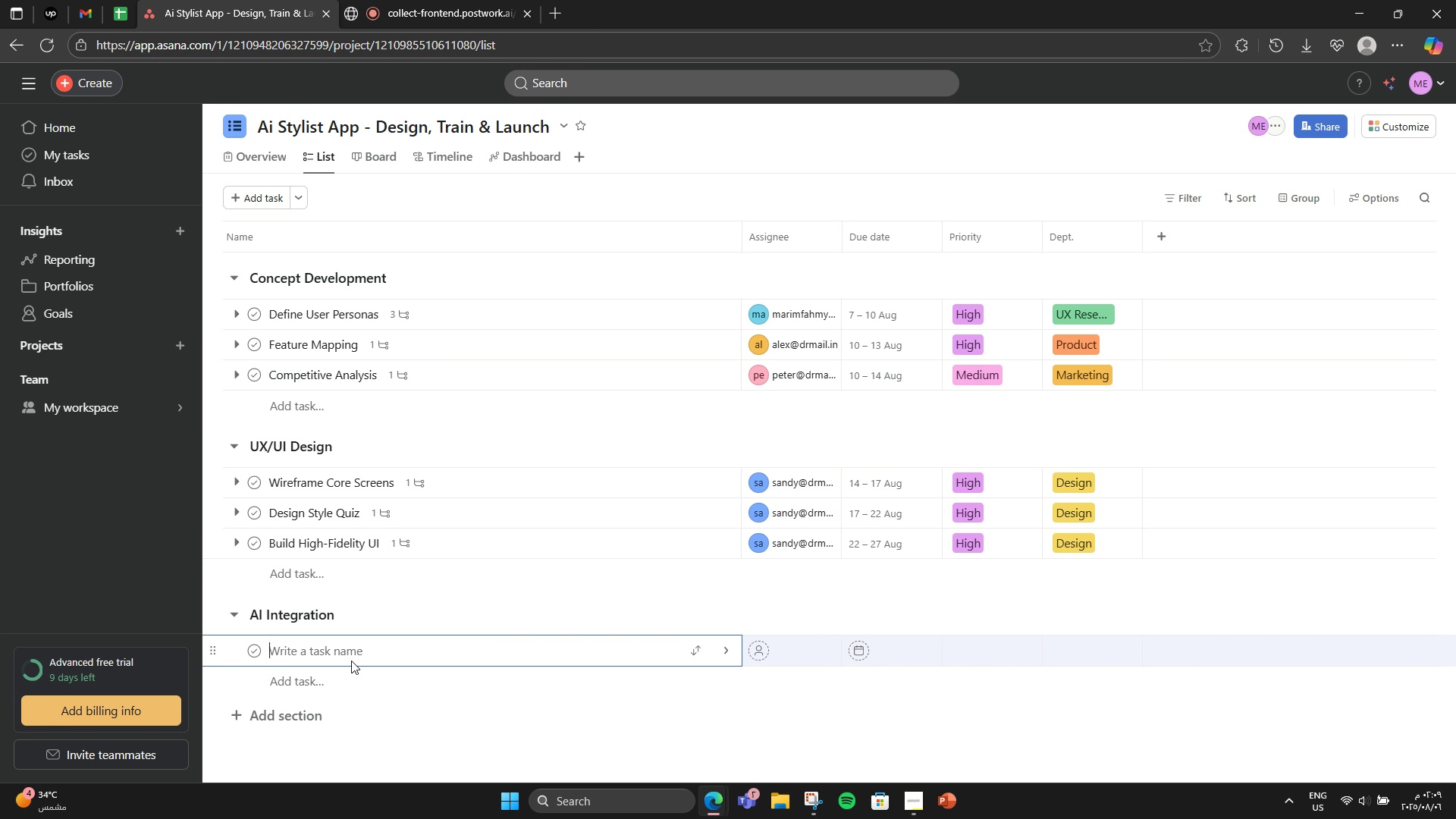 
type(Train Style Model)
 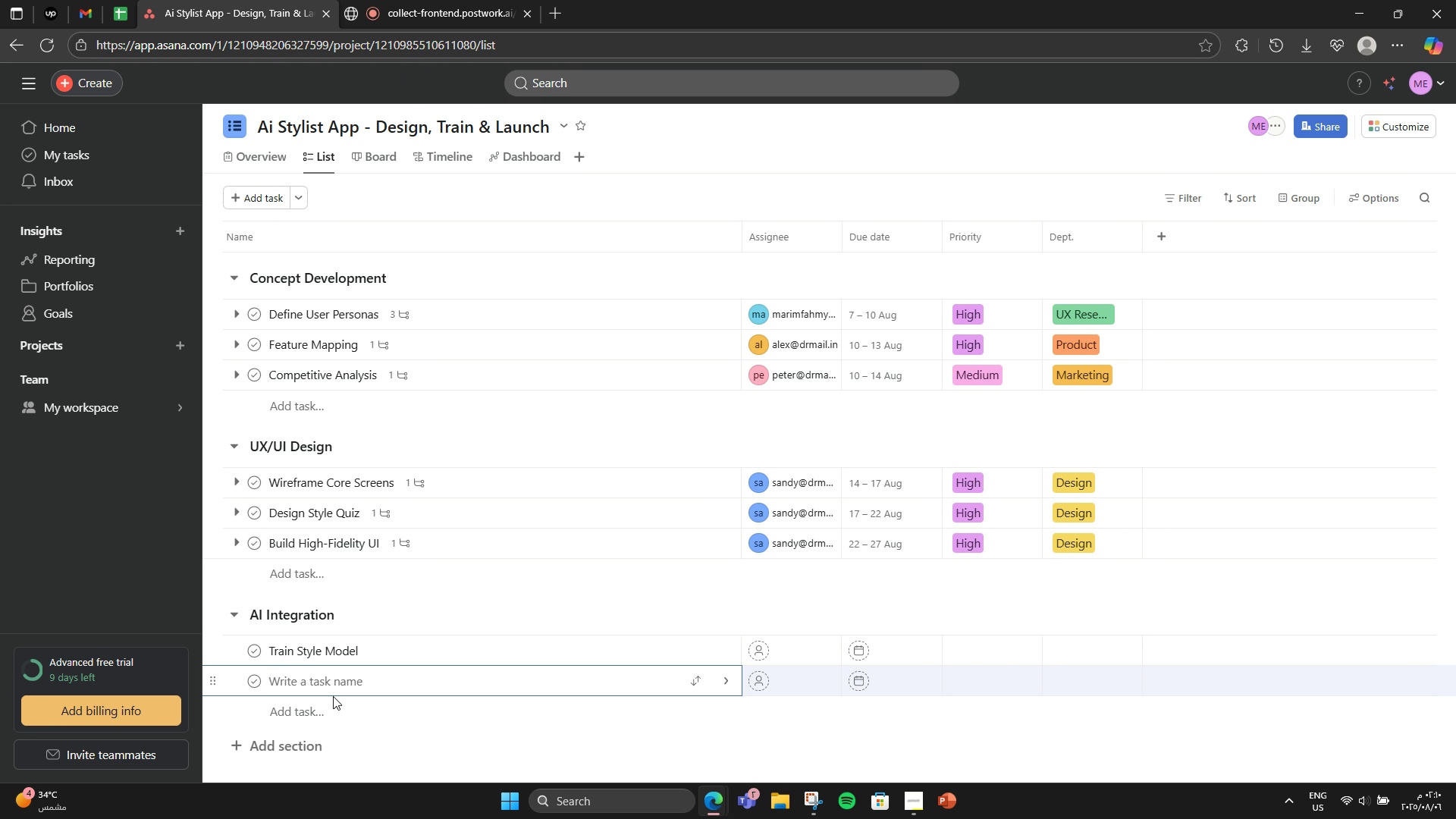 
key(Enter)
 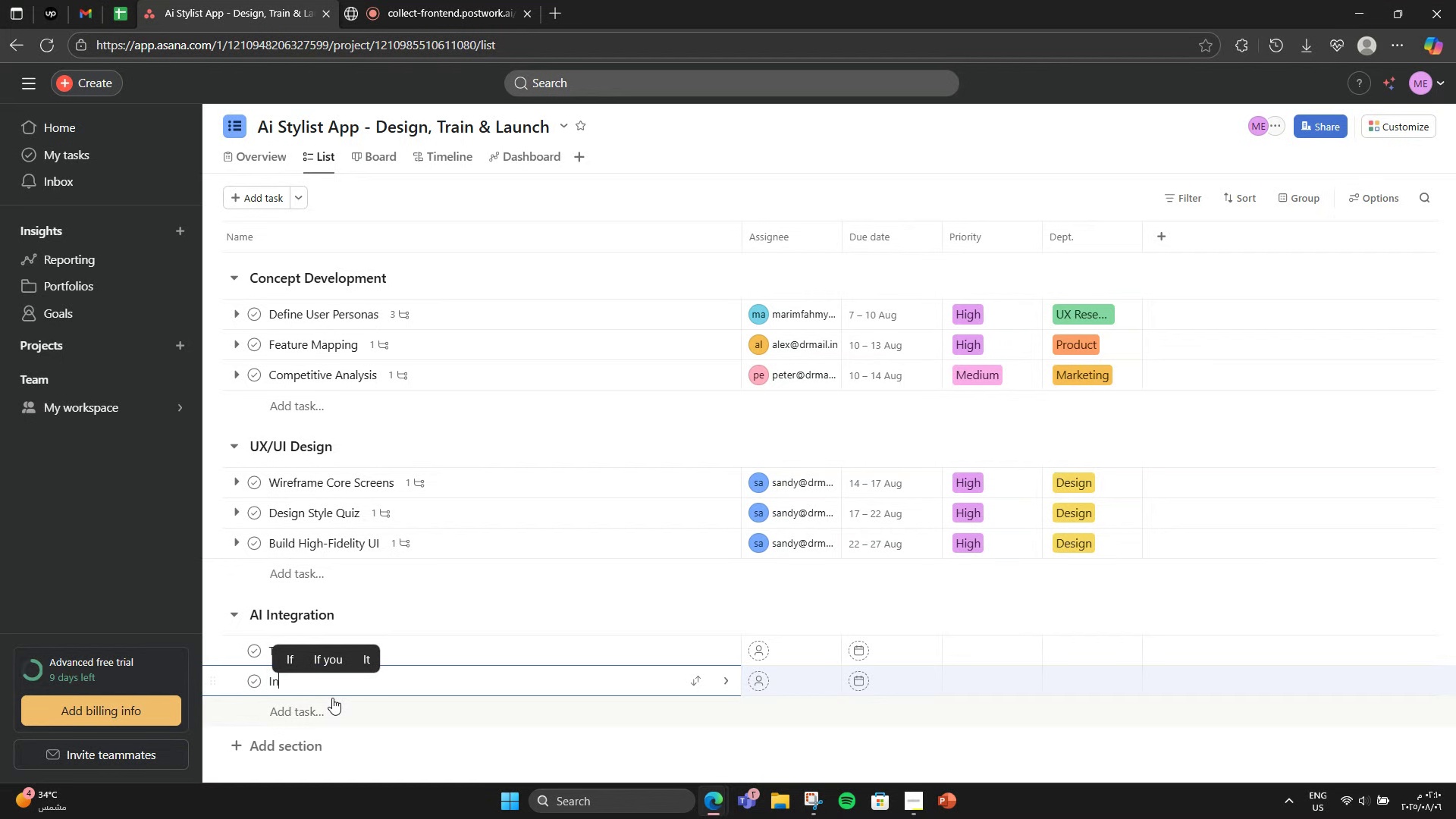 
type(Integratev)
key(Backspace)
type( AI )
 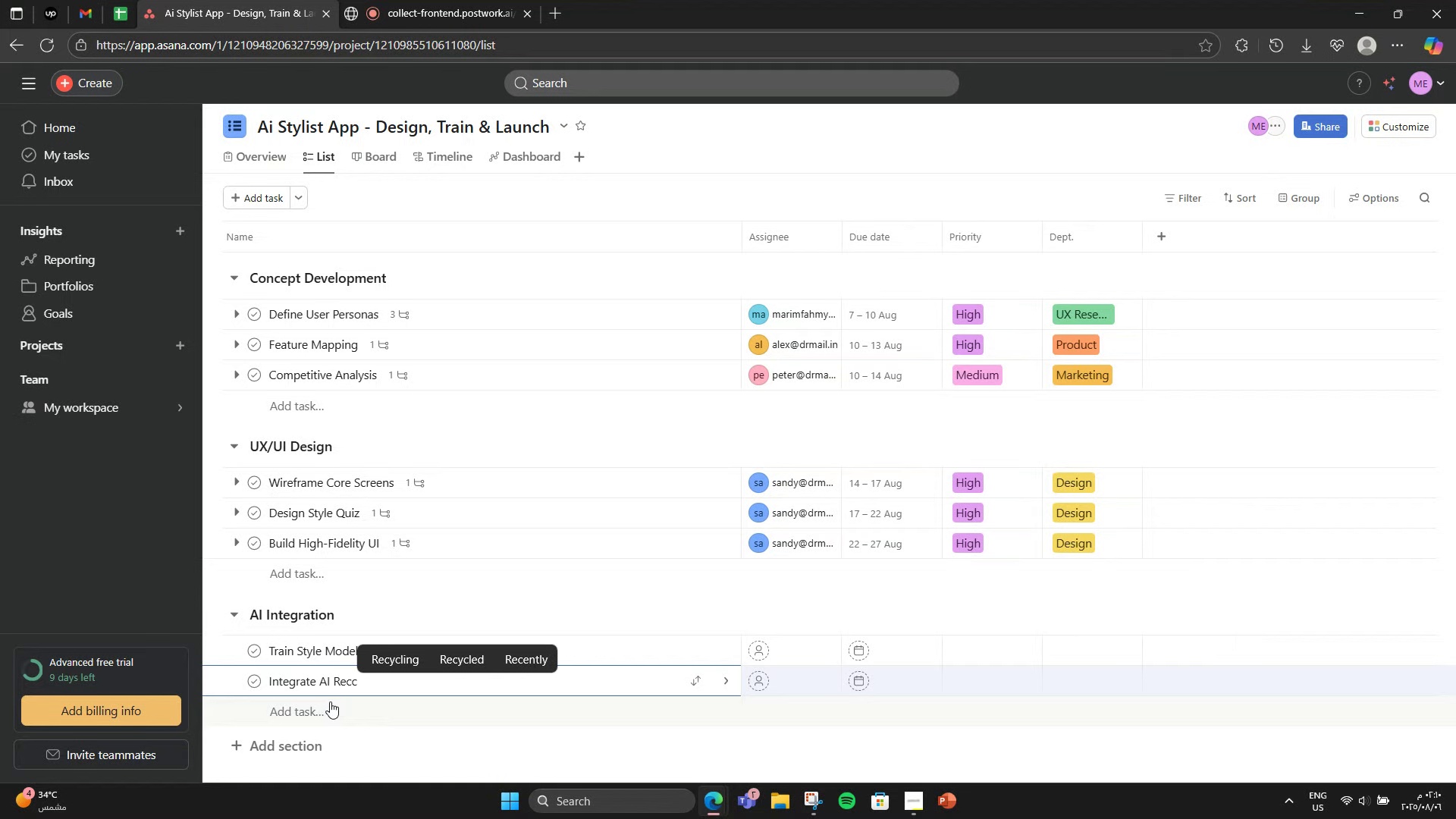 
type(Recc)
key(Backspace)
type(ommender)
 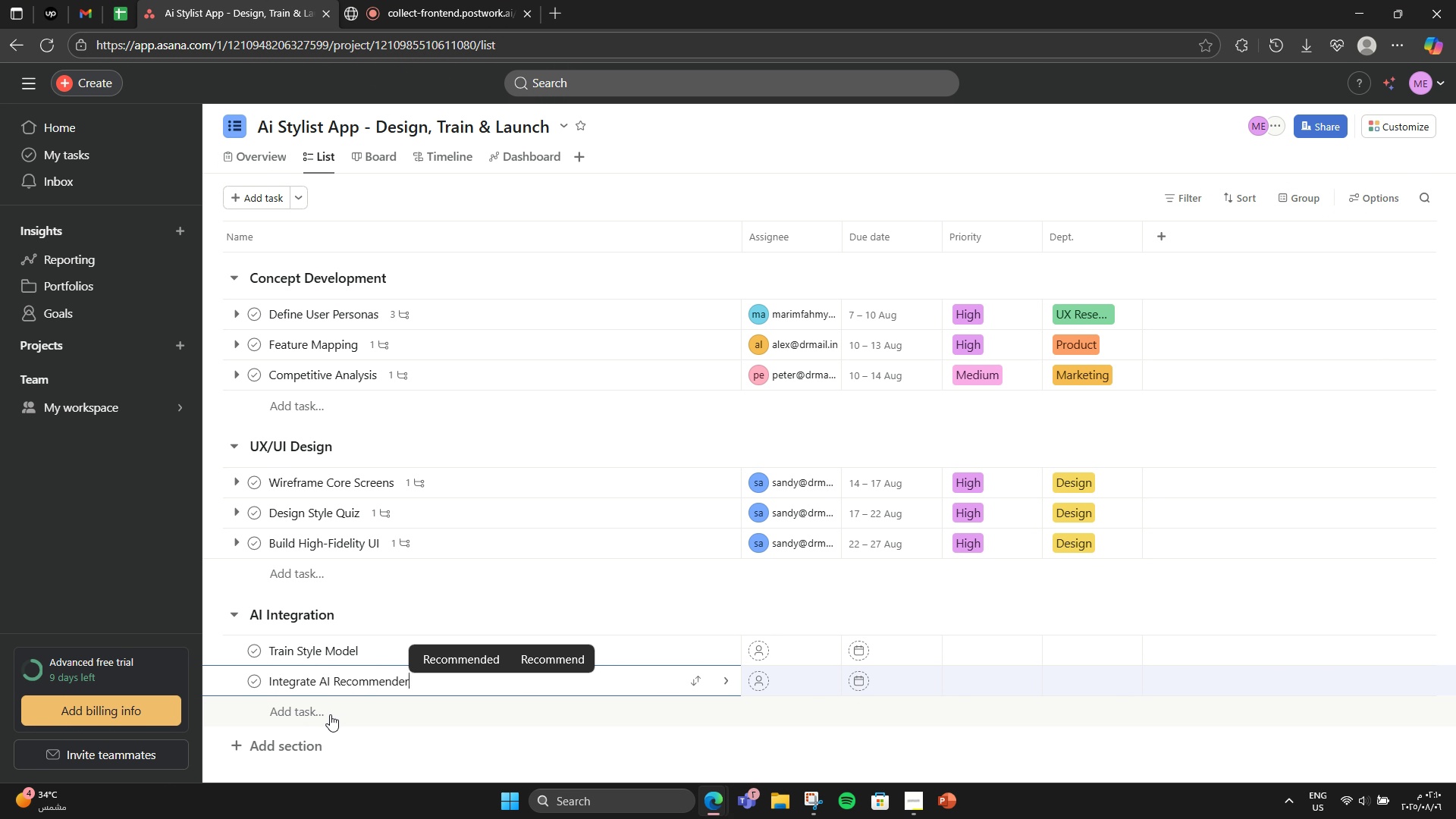 
key(Enter)
 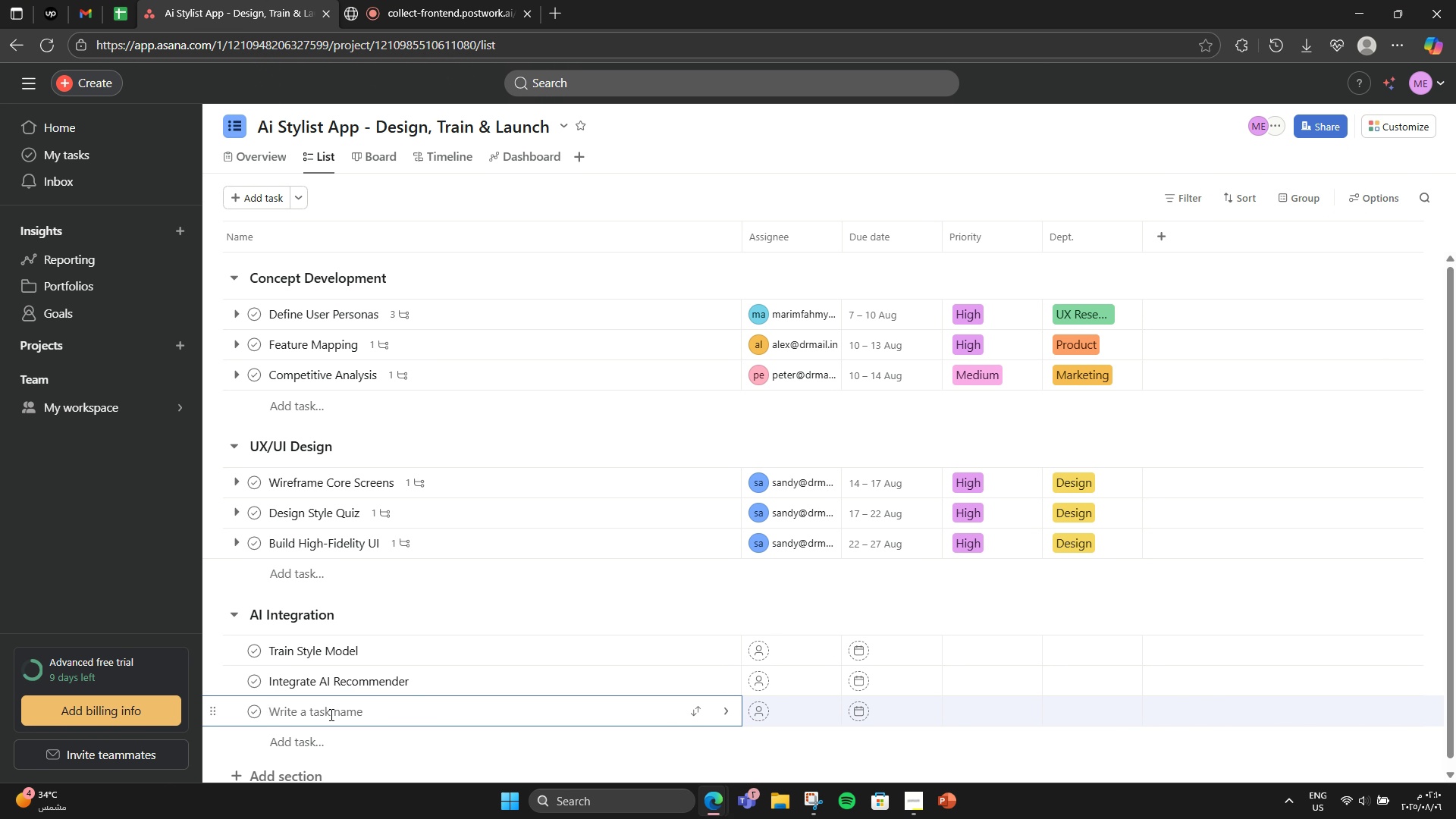 
type(Build Virtual )
 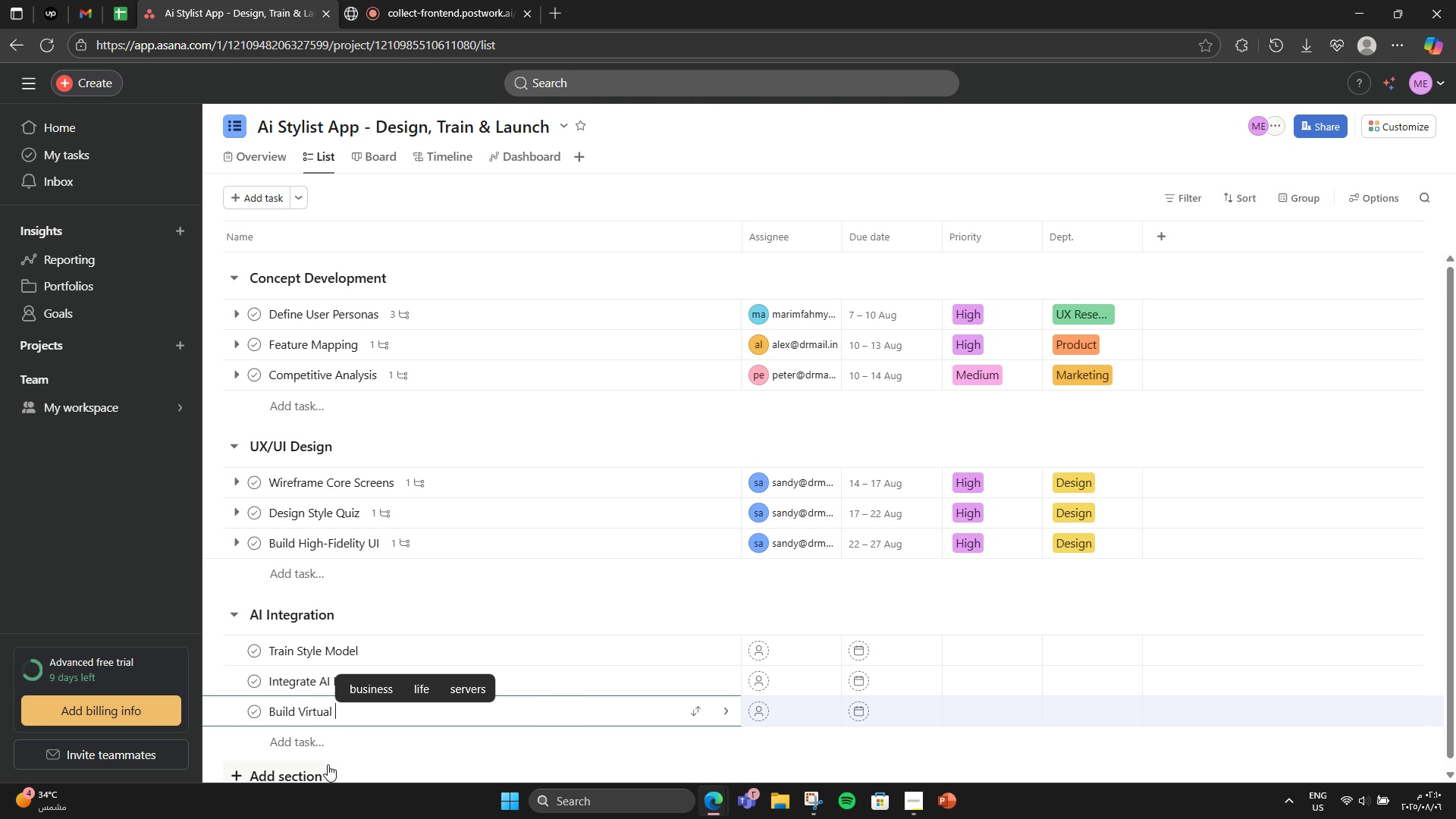 
type(TRY)
 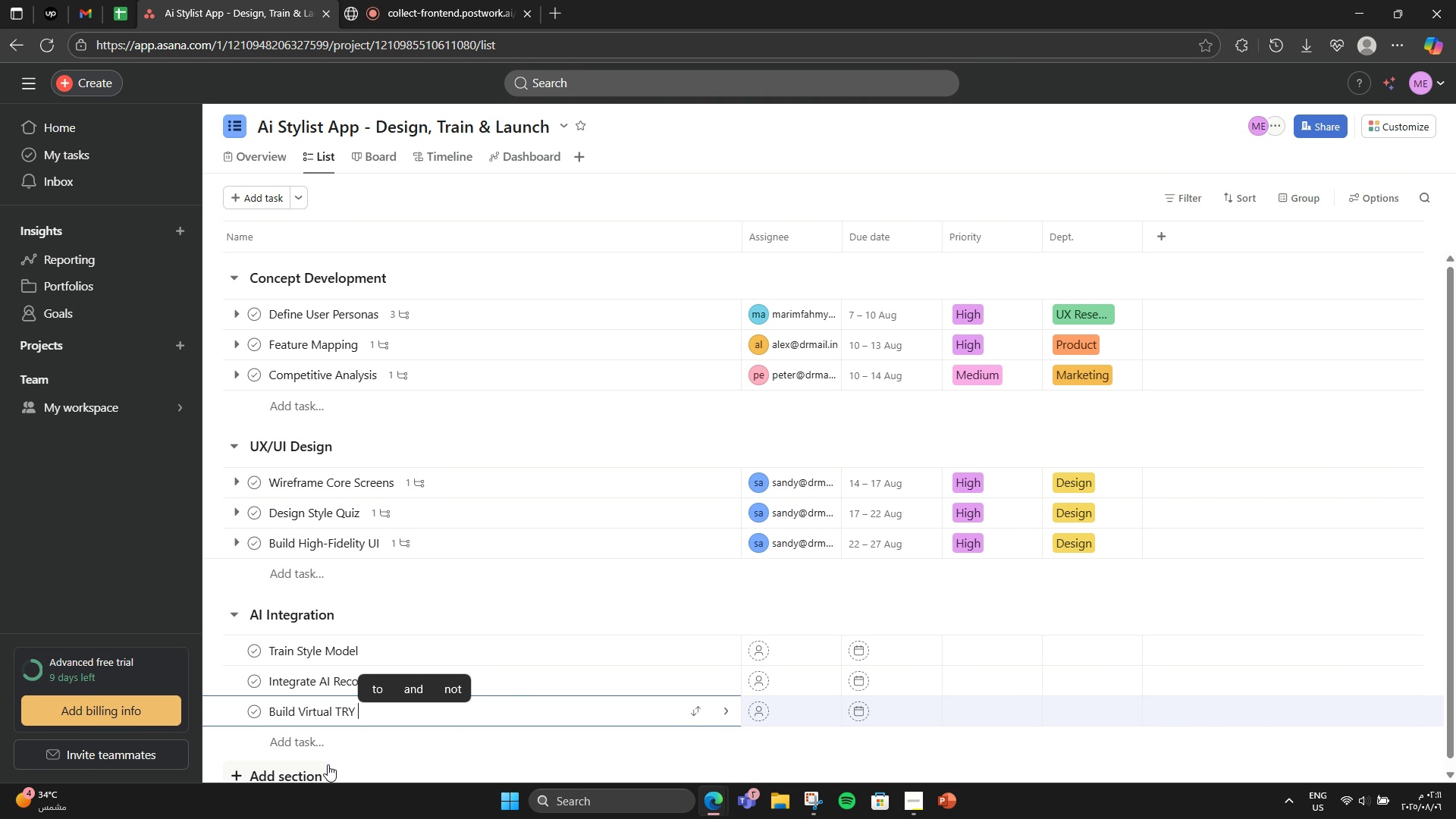 
wait(9.75)
 